 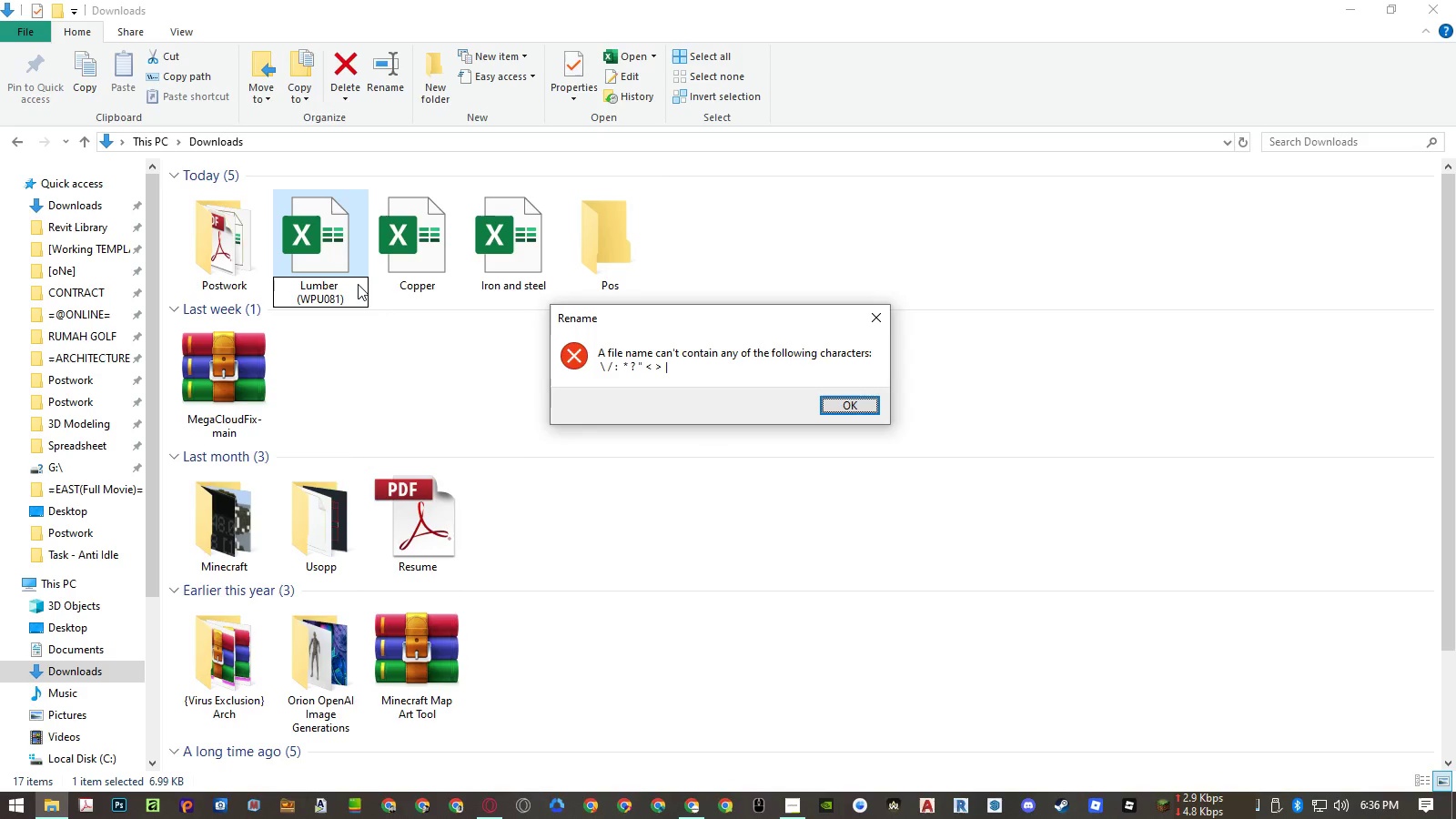 
left_click([833, 408])
 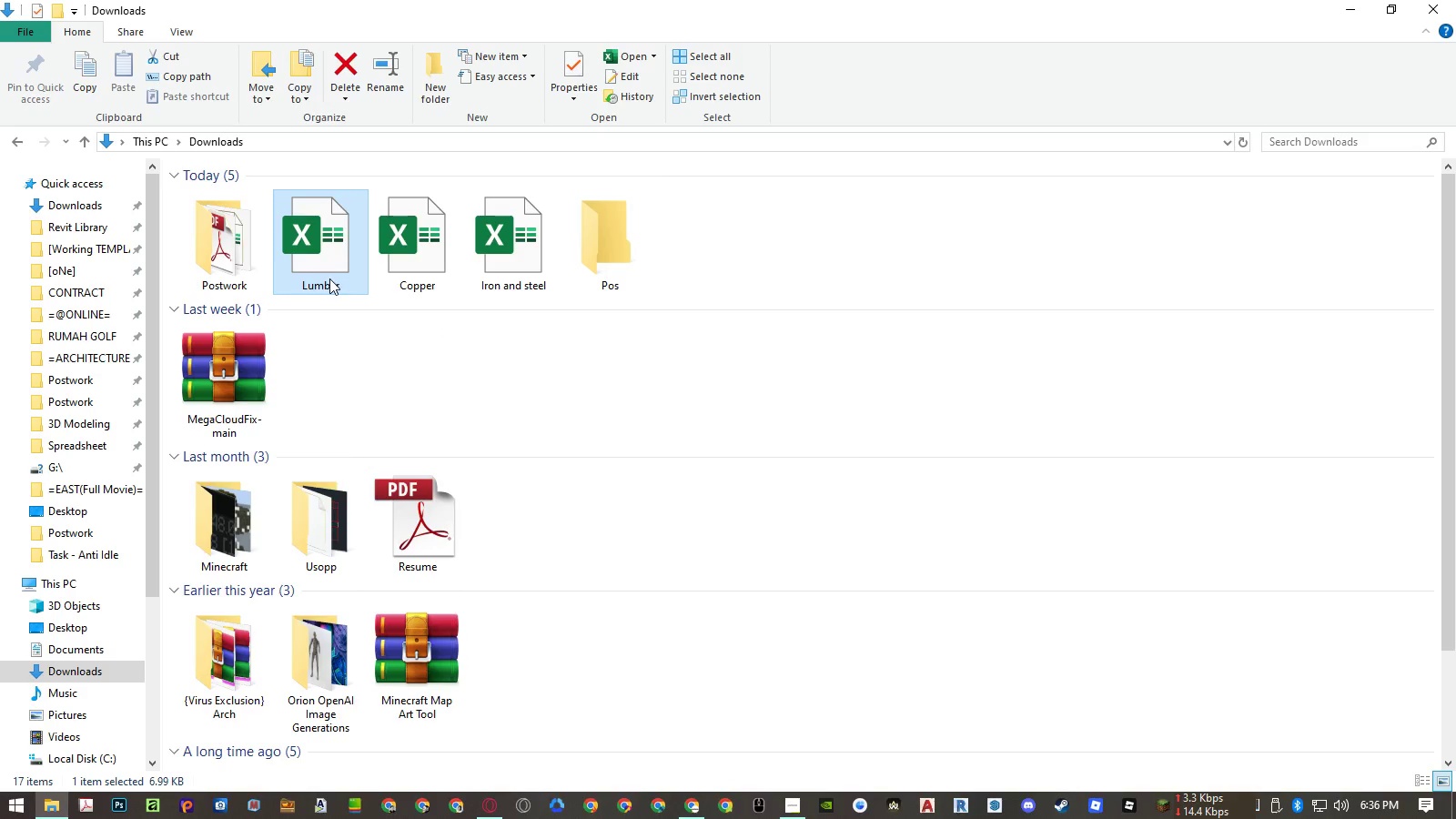 
left_click([325, 283])
 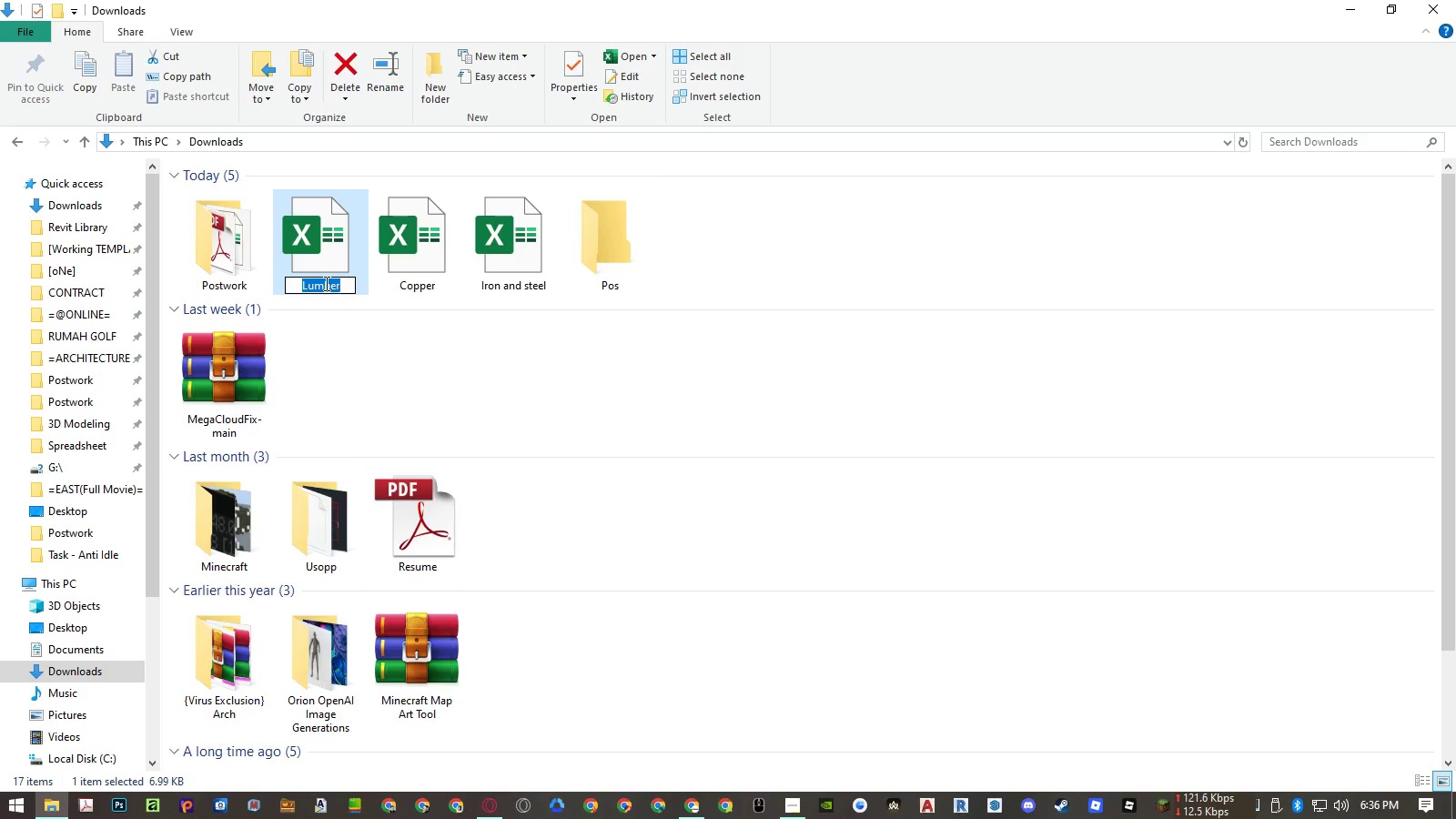 
key(Control+ControlLeft)
 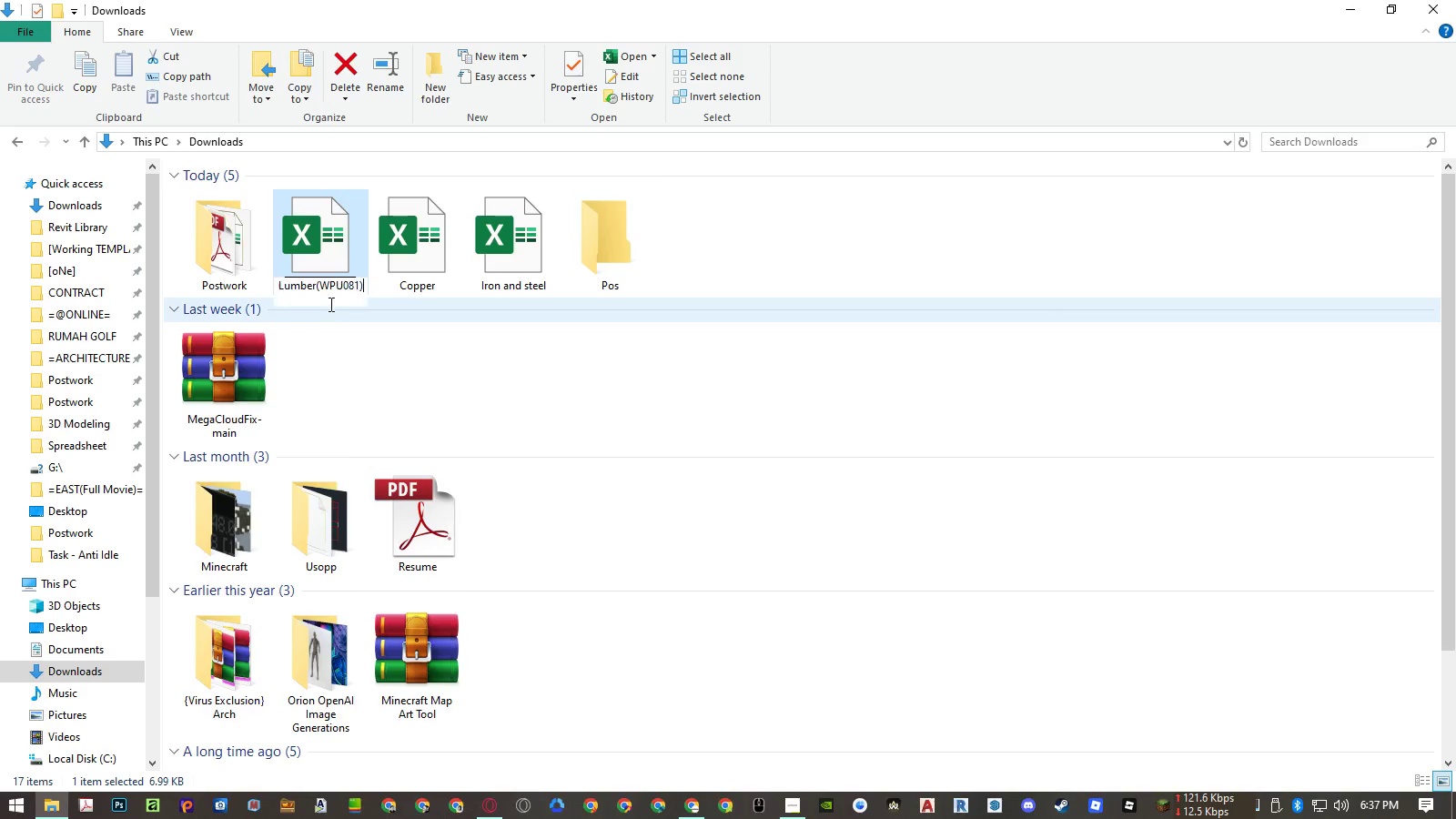 
key(Control+V)
 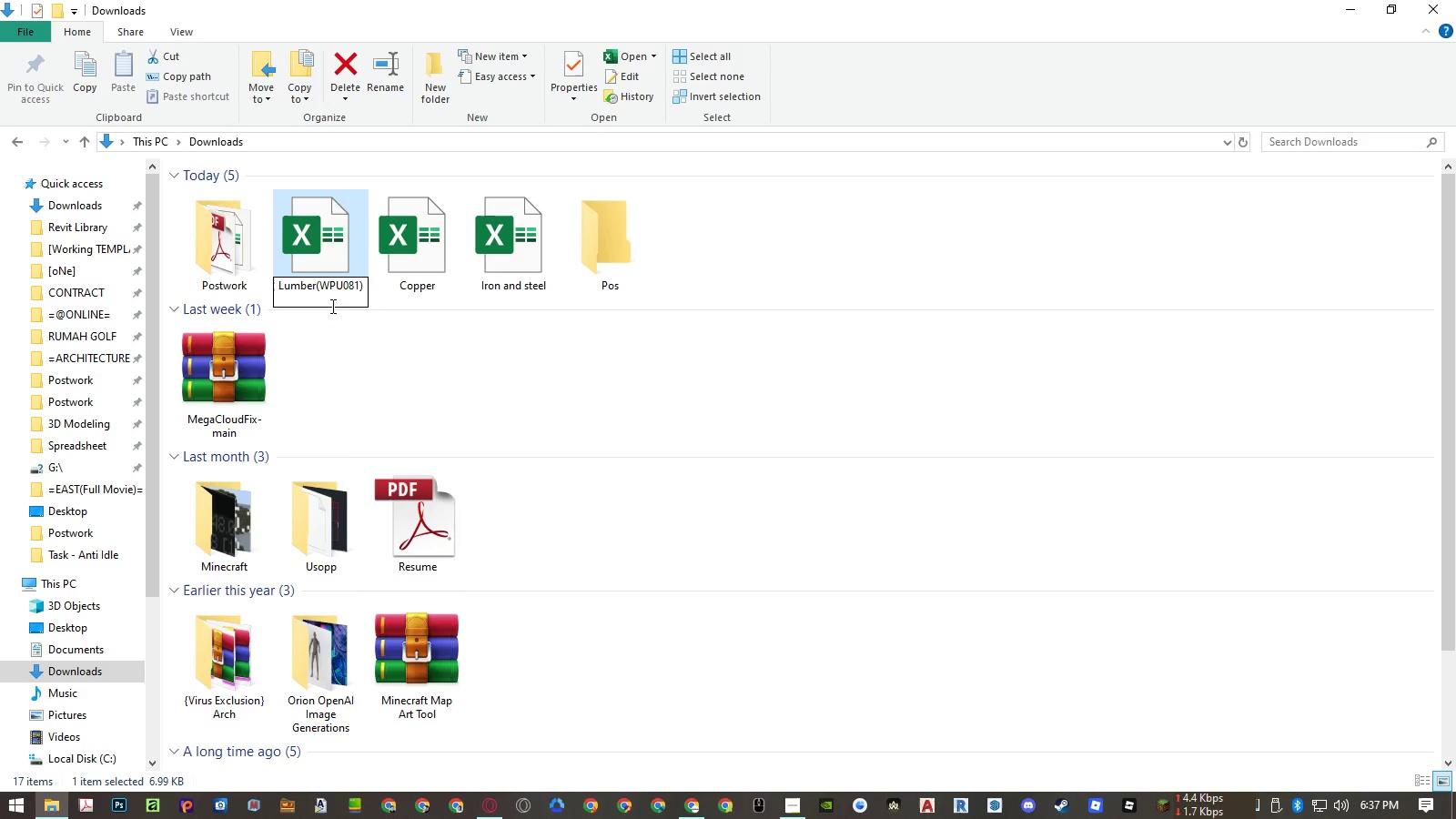 
hold_key(key=ShiftLeft, duration=1.5)
left_click([318, 286])
 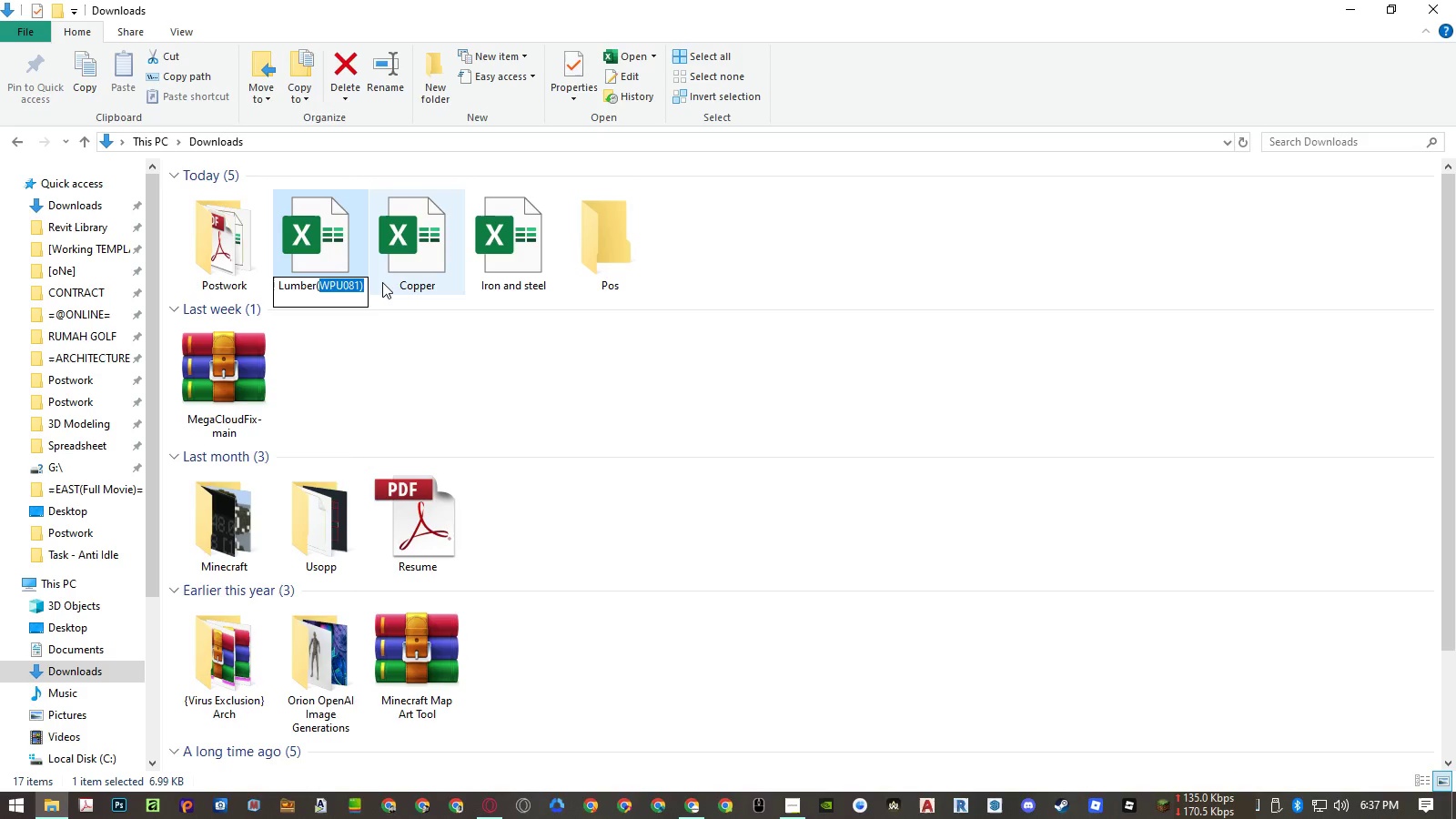 
key(Shift+ArrowLeft)
 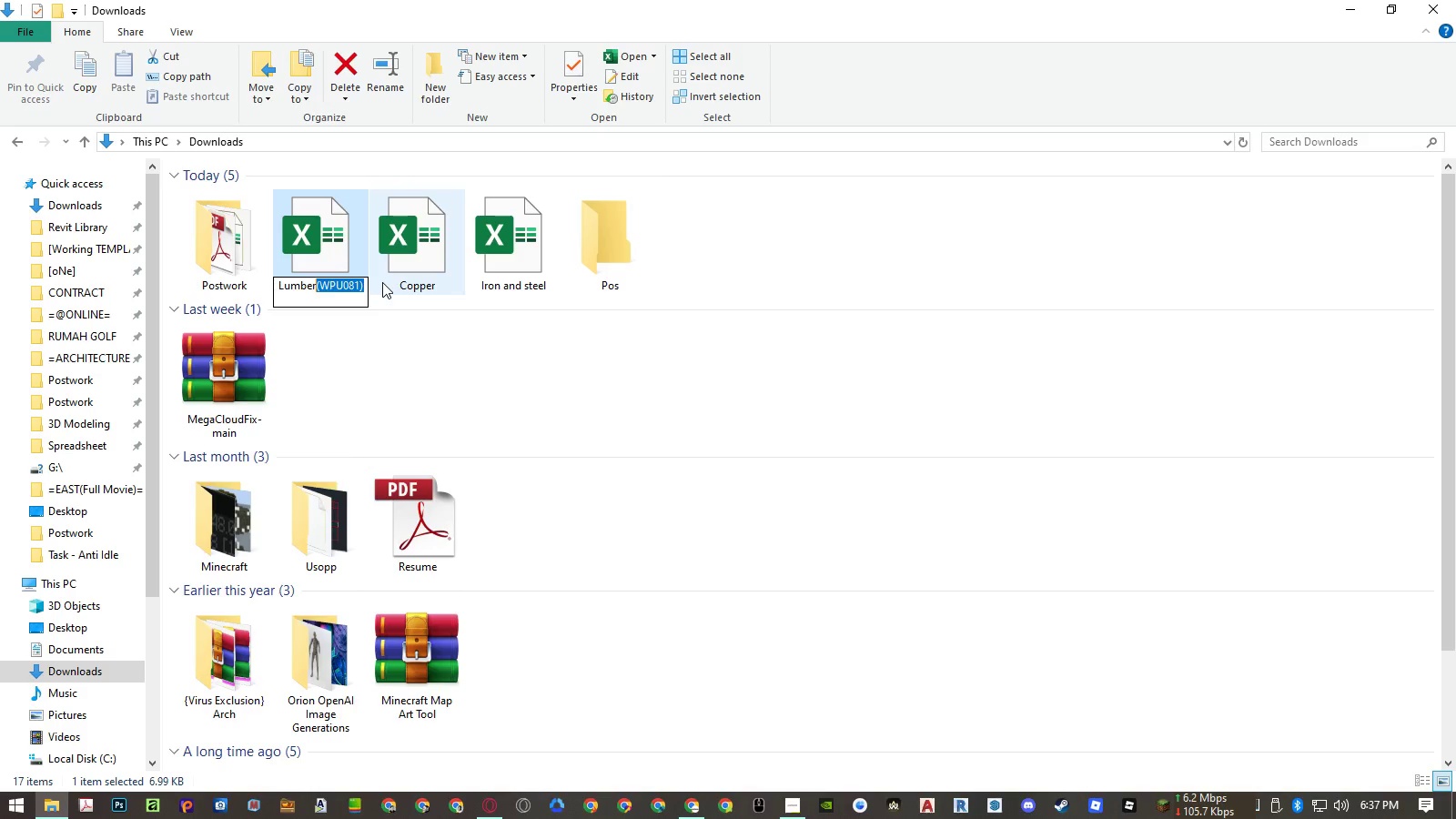 
key(Control+ControlLeft)
 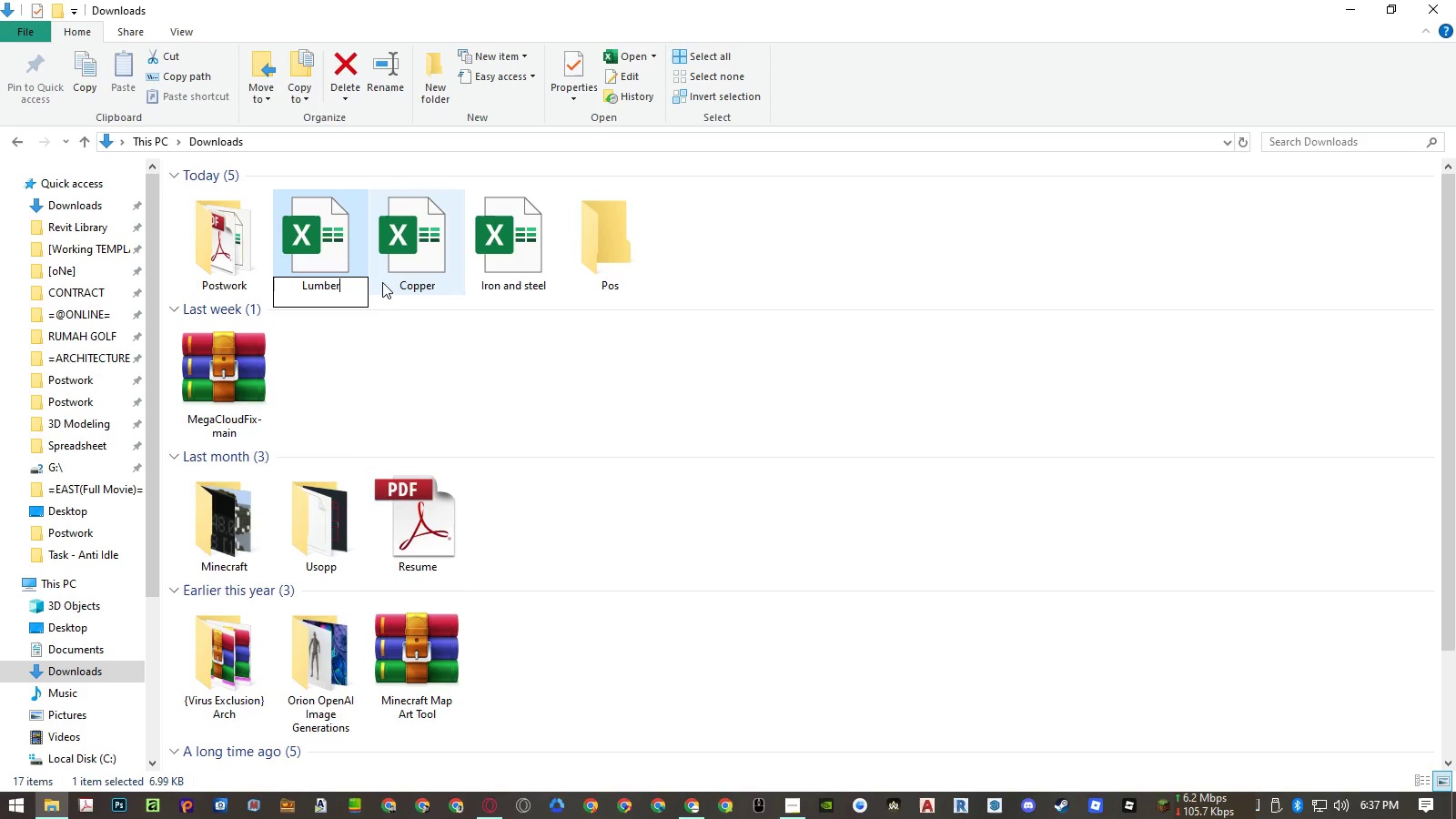 
key(Control+X)
 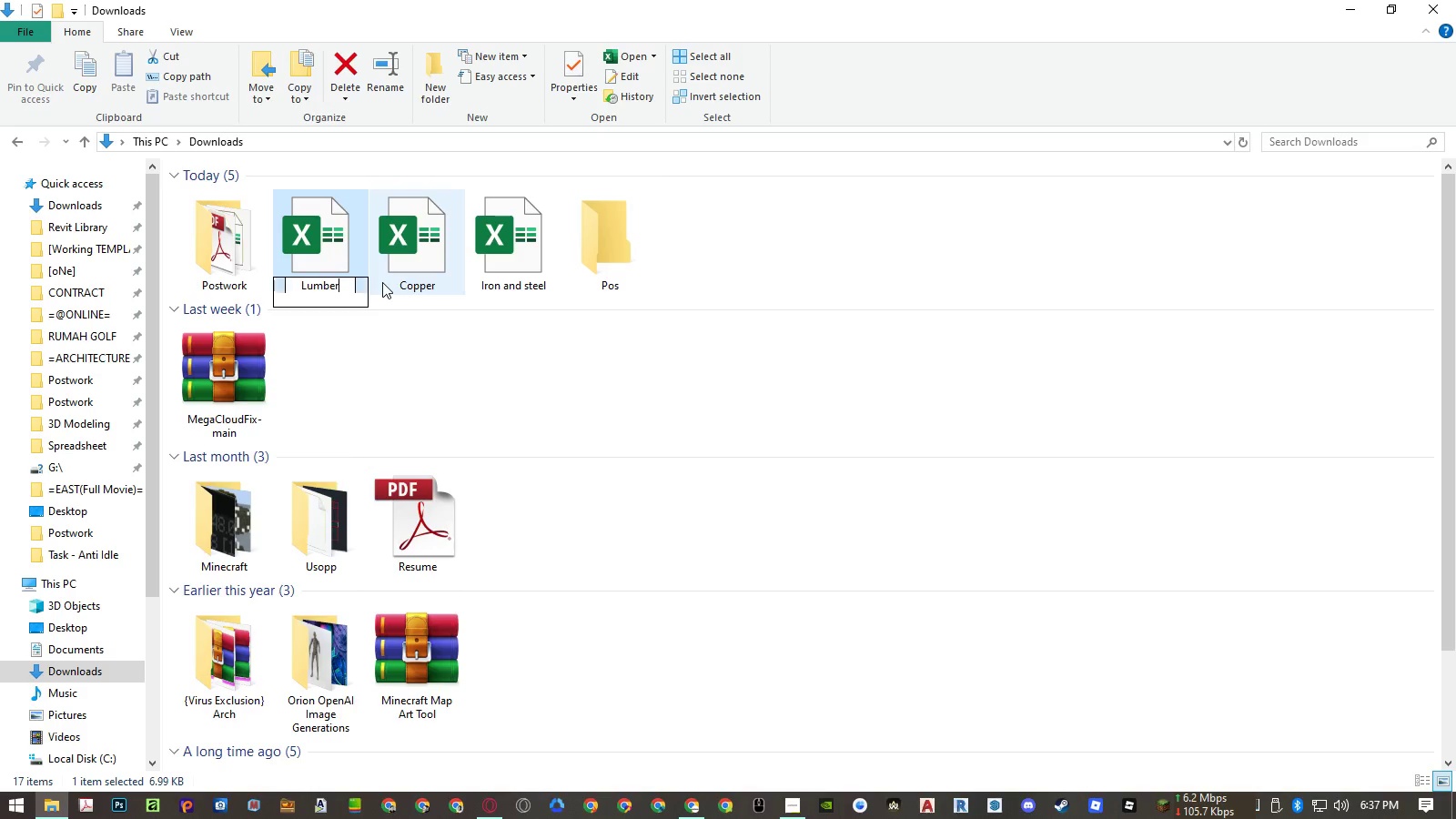 
key(Backspace)
 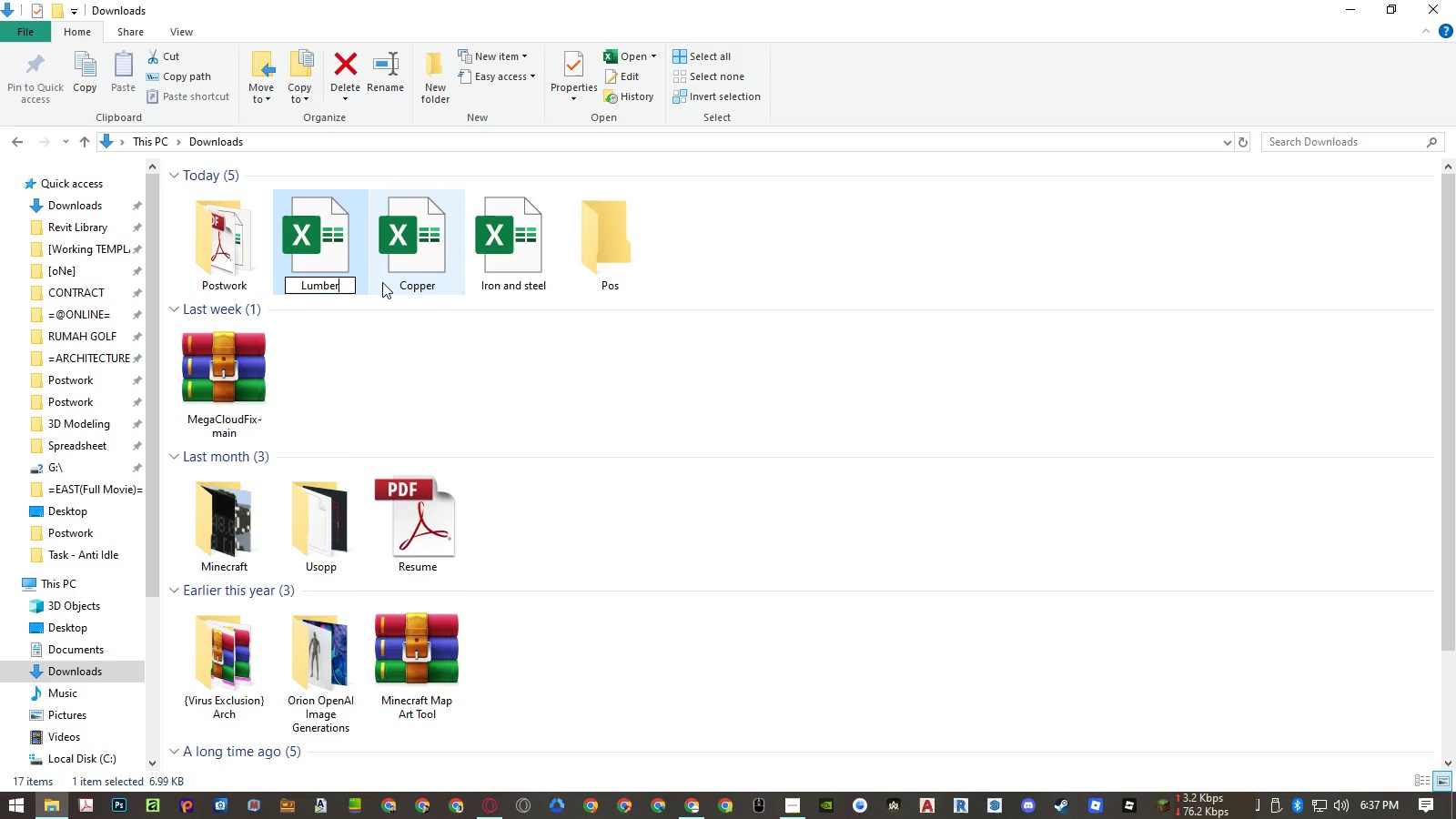 
key(Enter)
 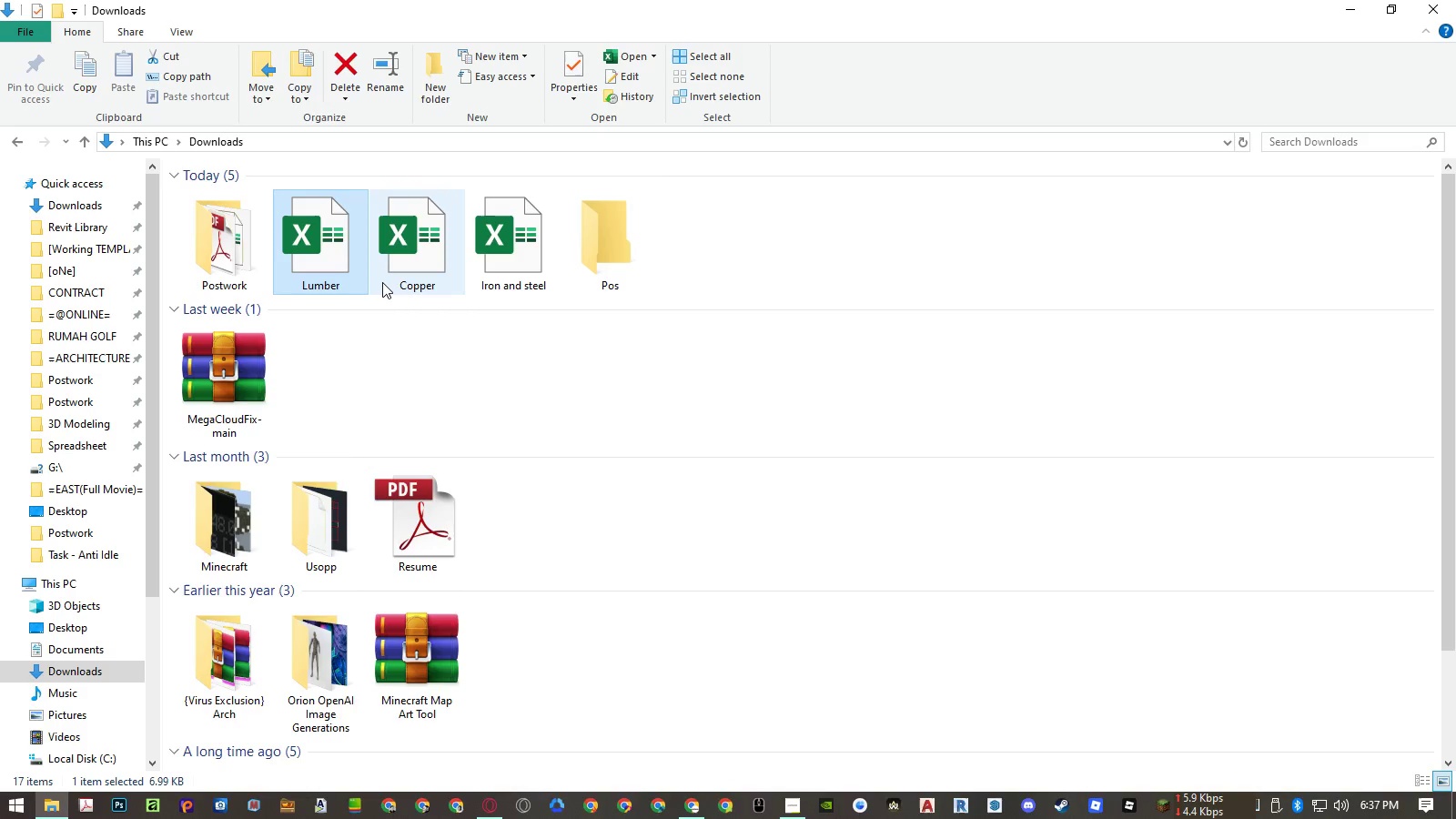 
key(F2)
 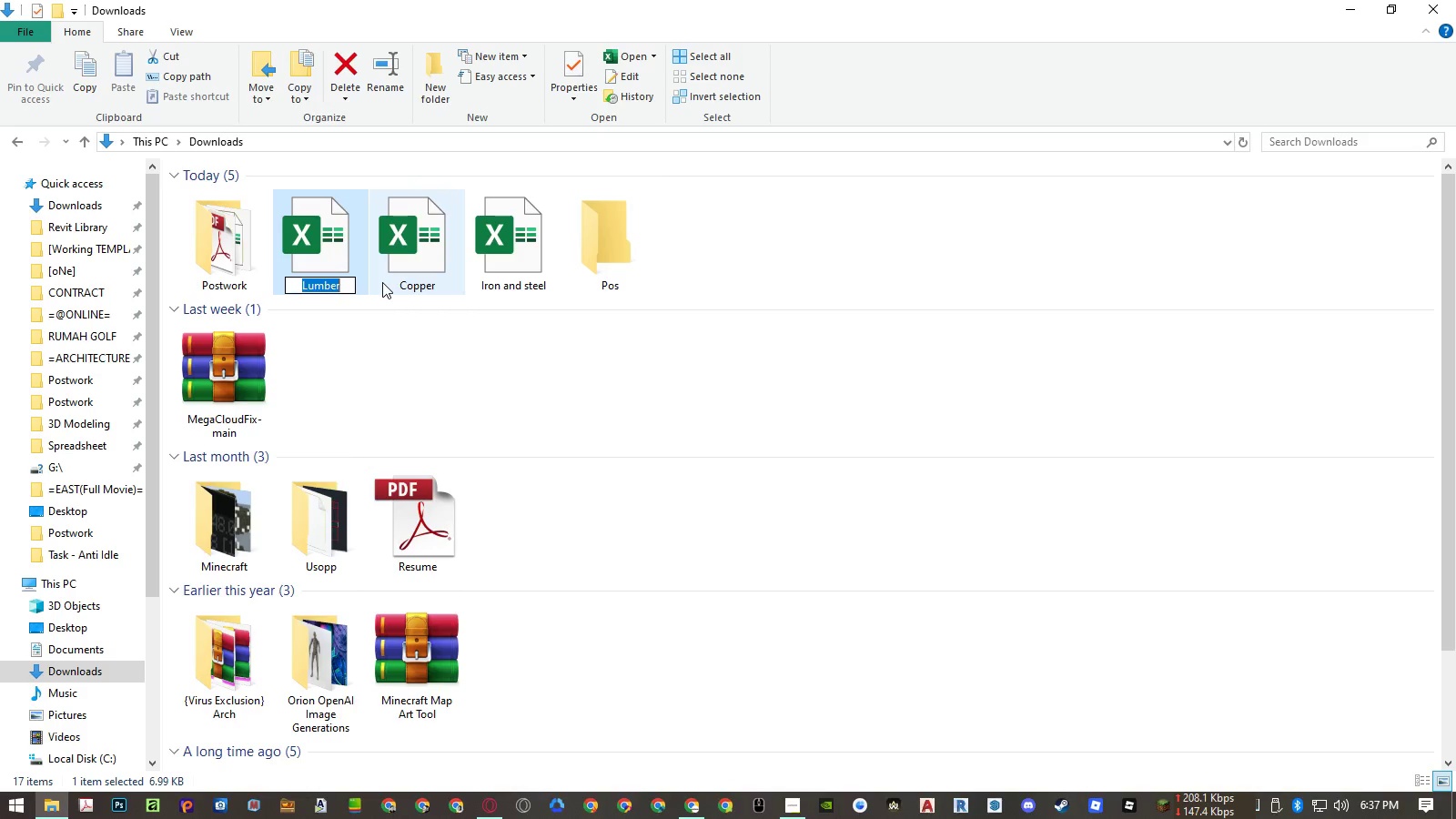 
key(ArrowRight)
 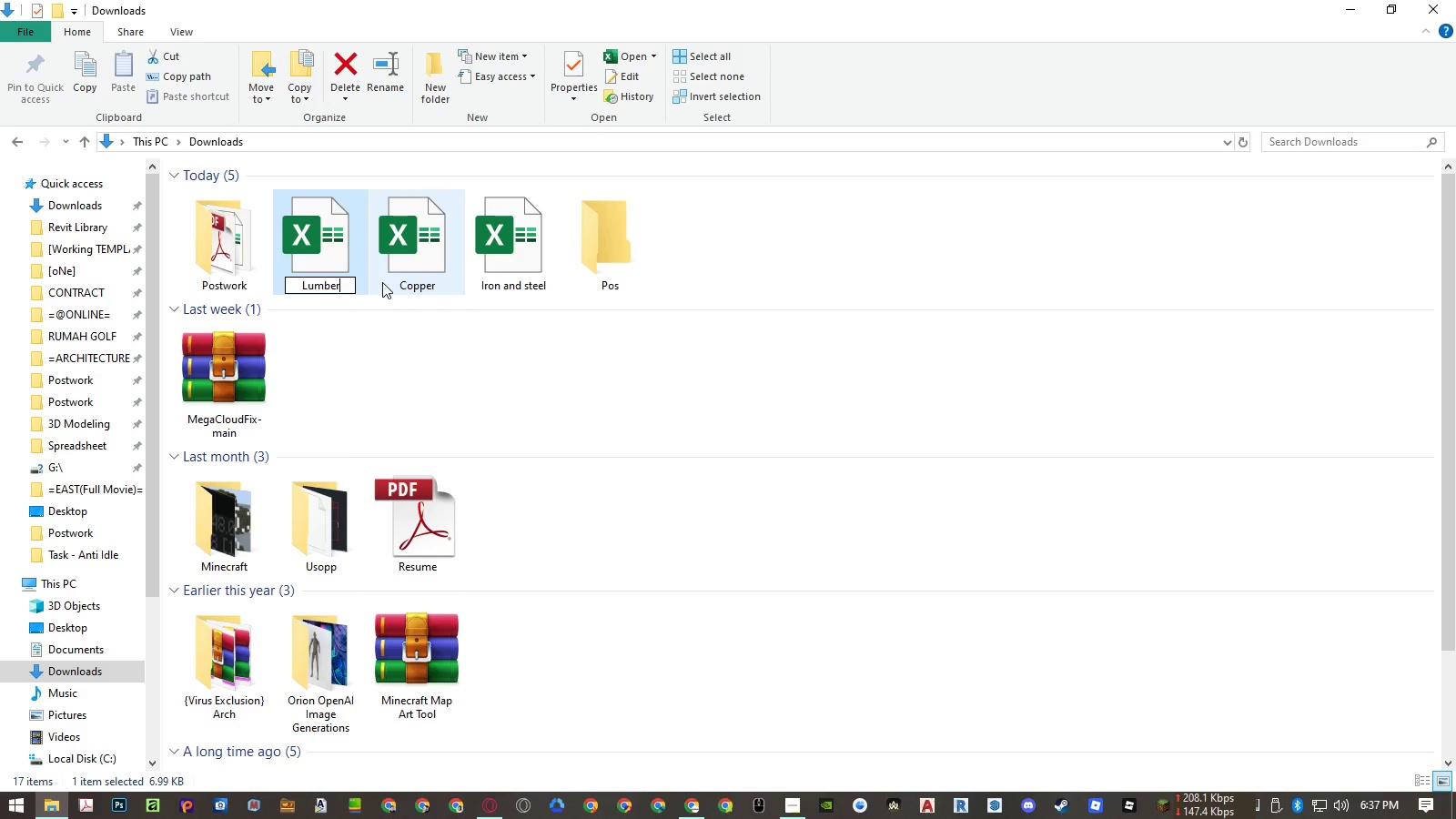 
hold_key(key=ControlLeft, duration=0.53)
 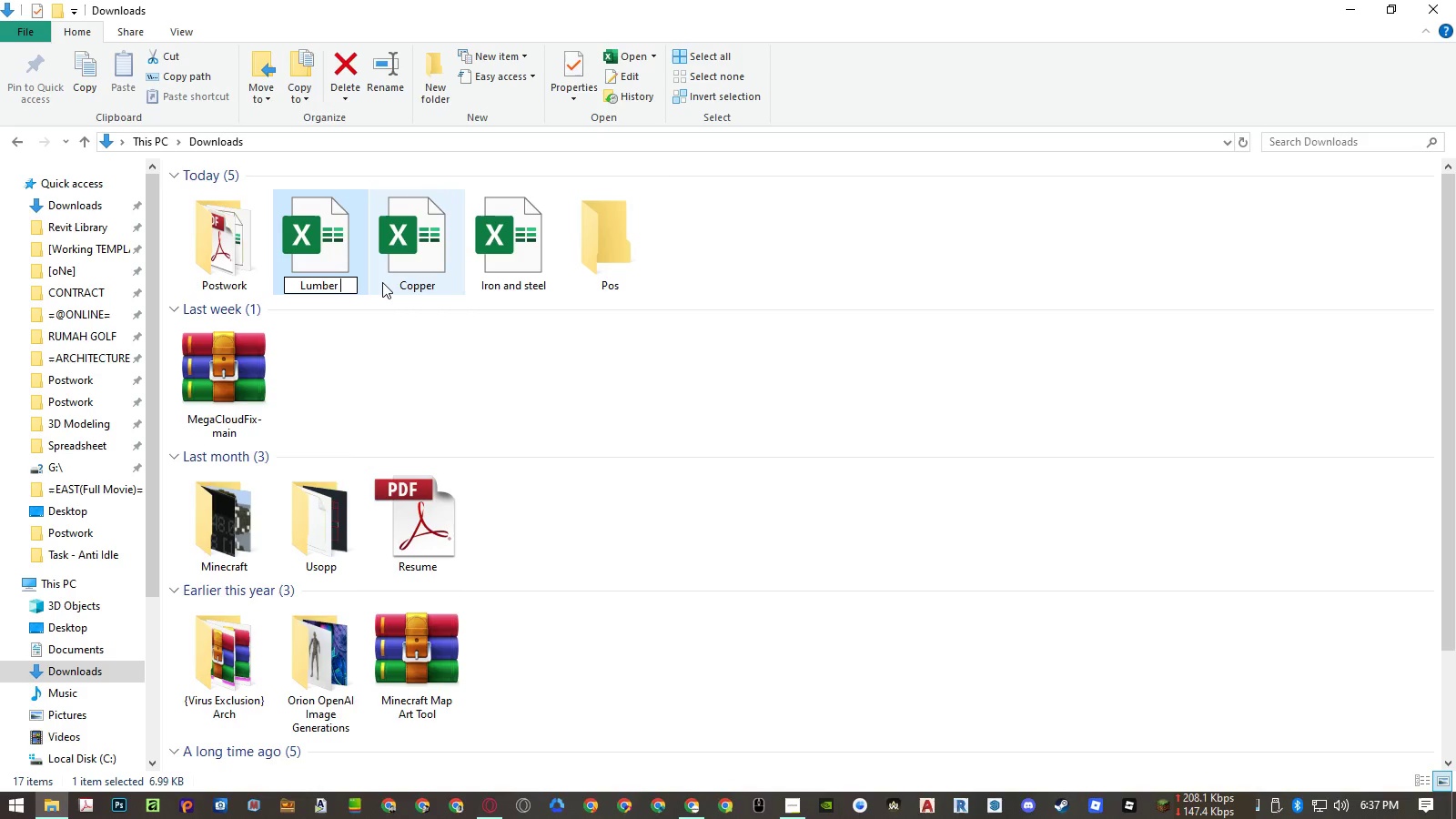 
key(Space)
 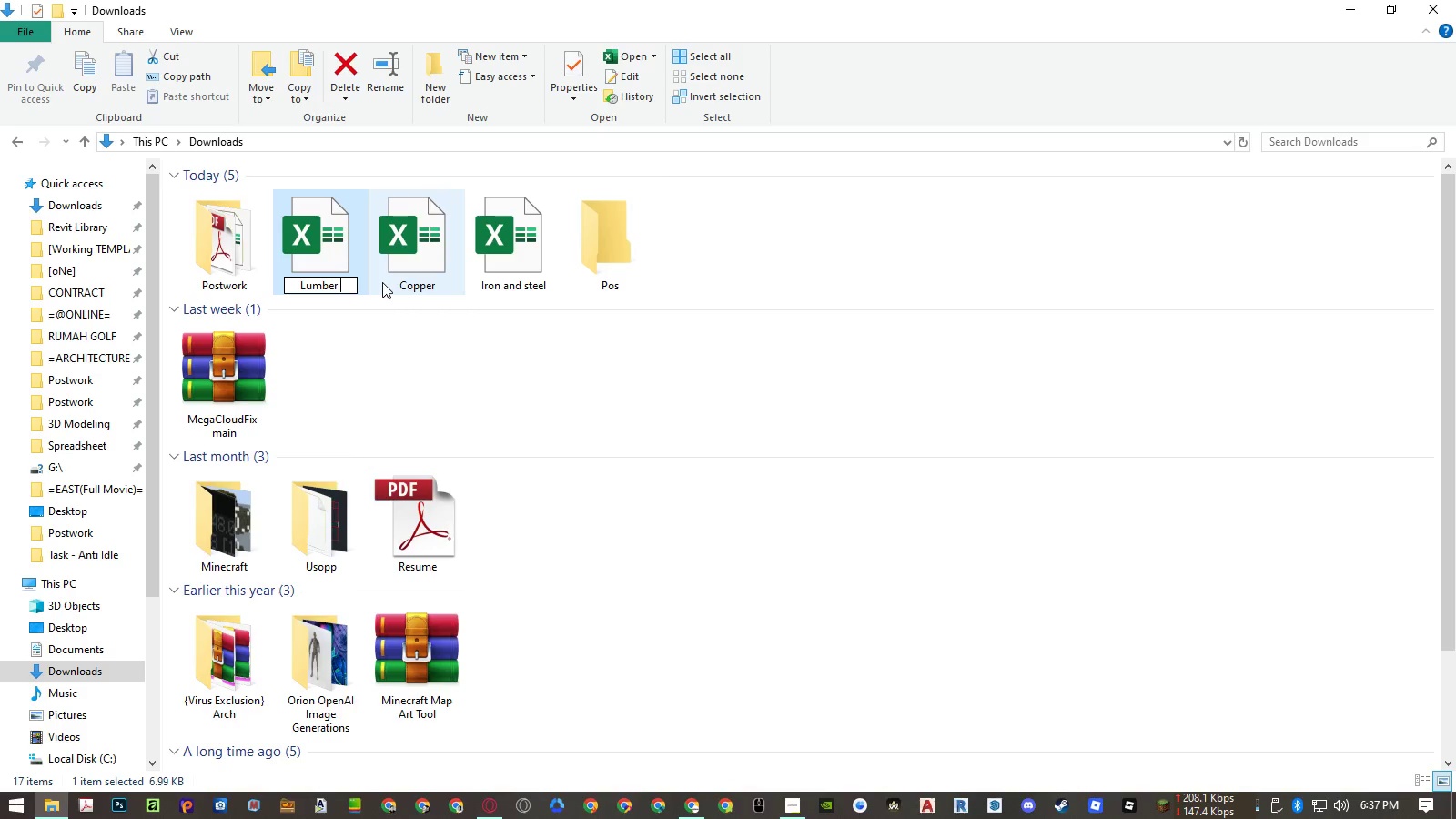 
key(Control+V)
 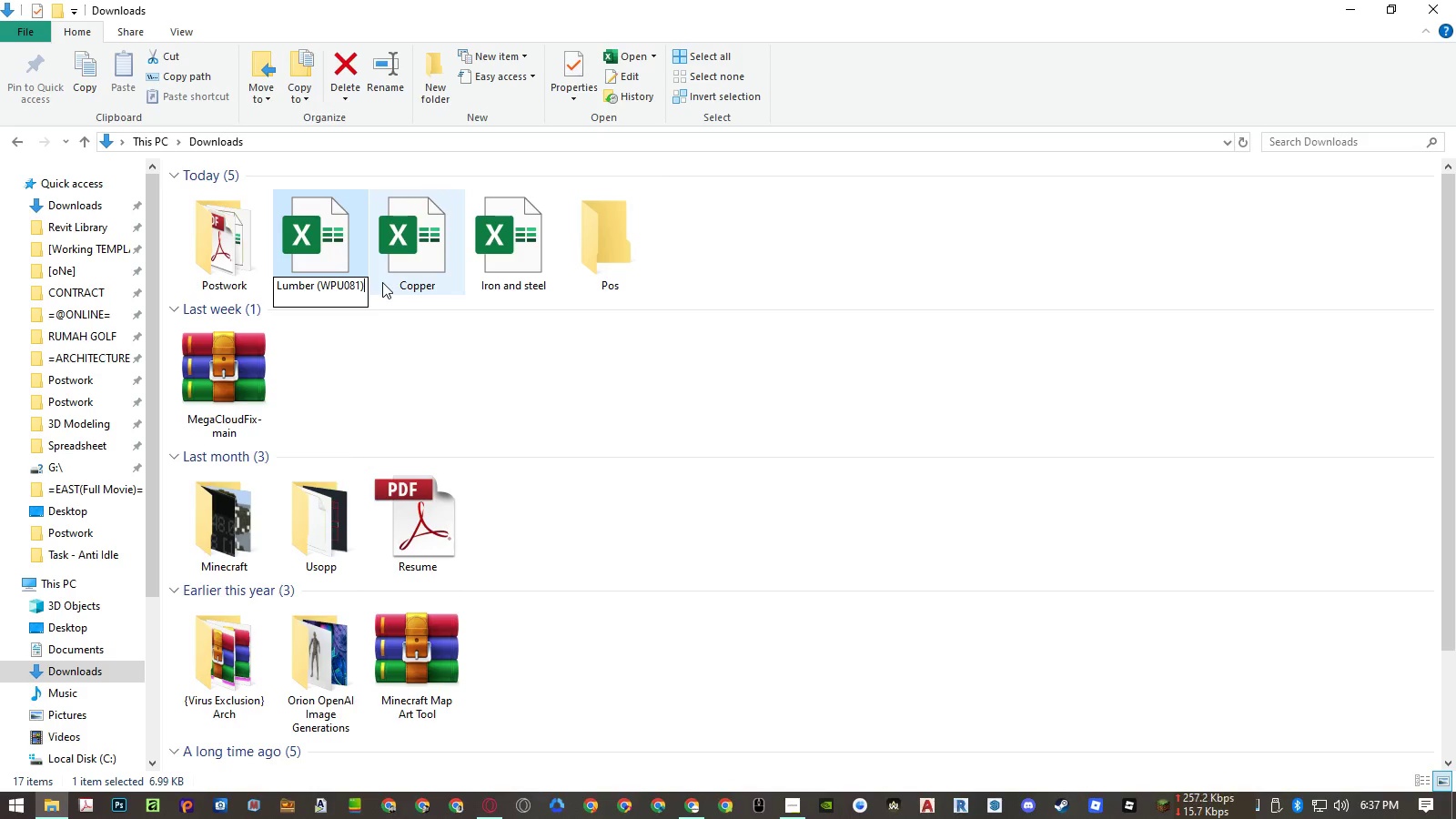 
key(Enter)
 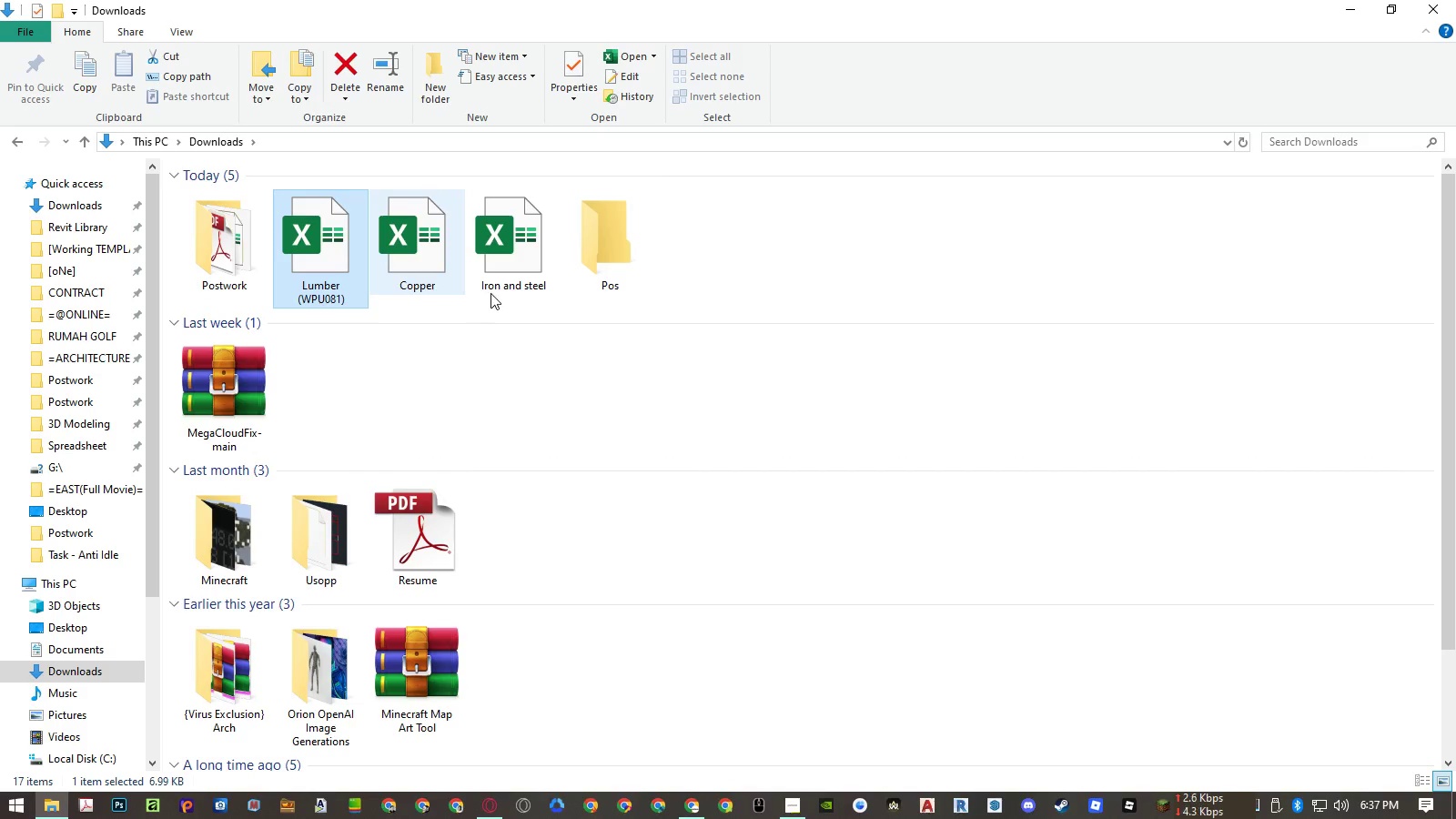 
hold_key(key=AltLeft, duration=1.91)
 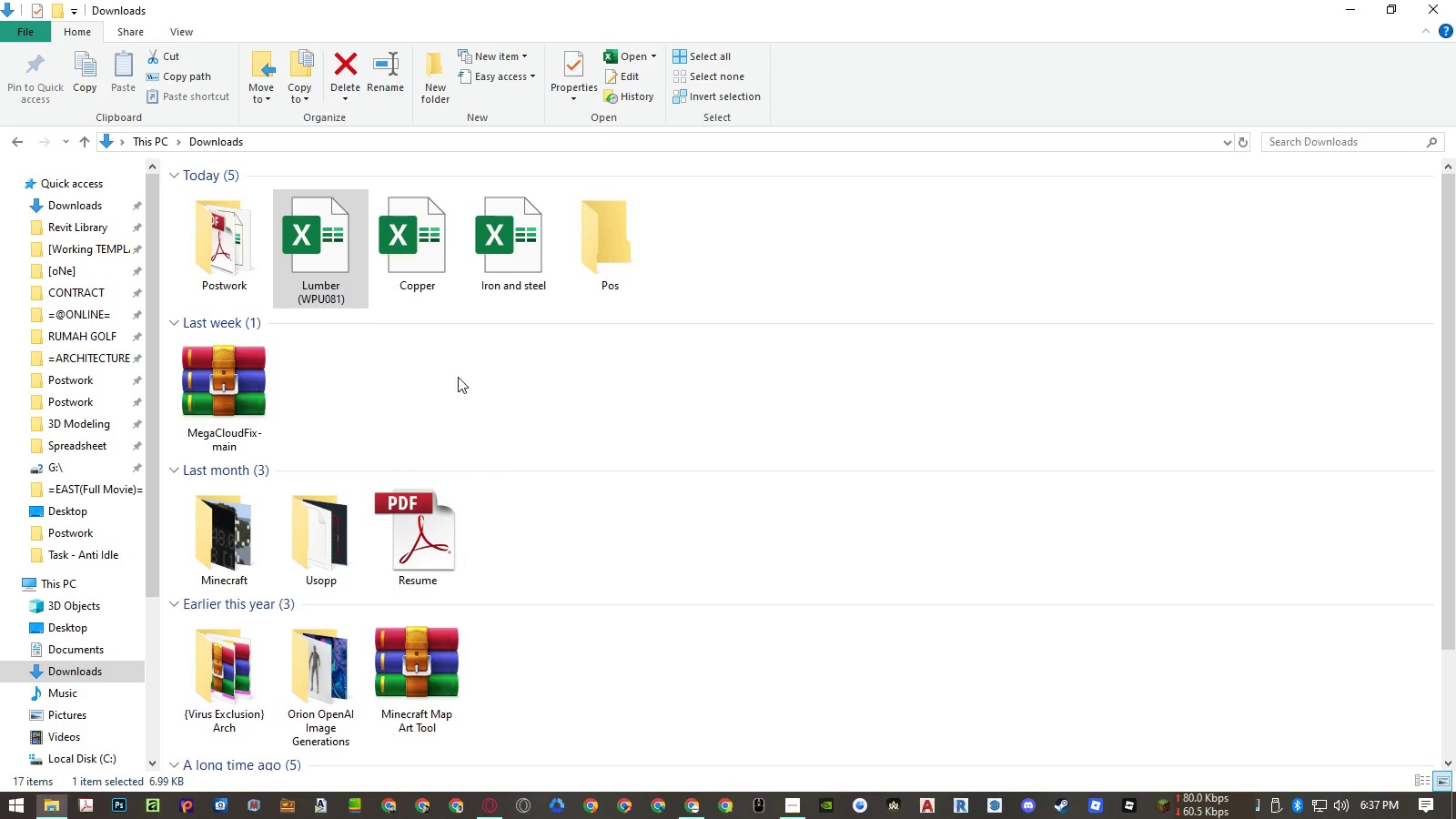 
hold_key(key=Tab, duration=1.86)
 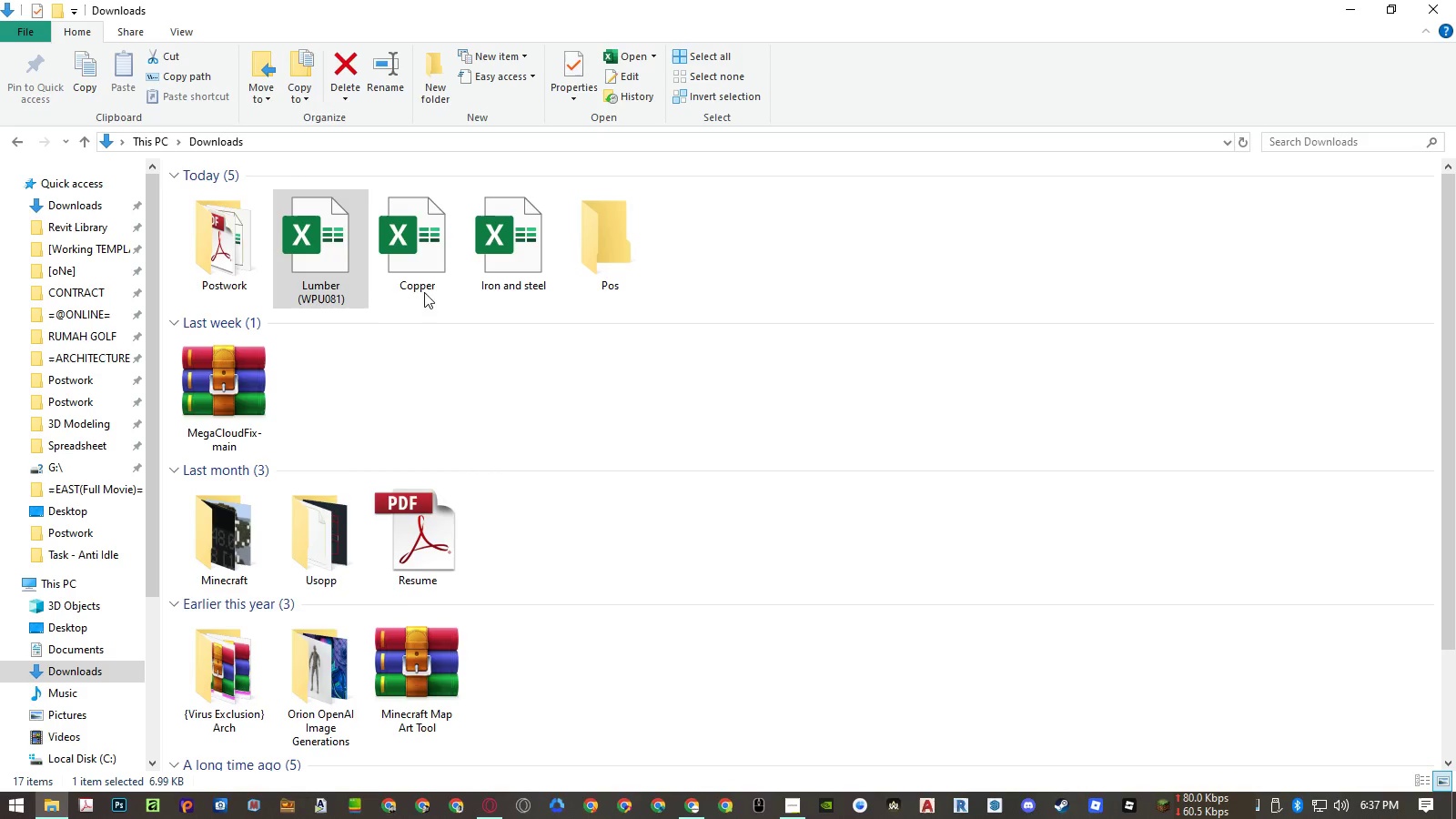 
left_click([238, 388])
 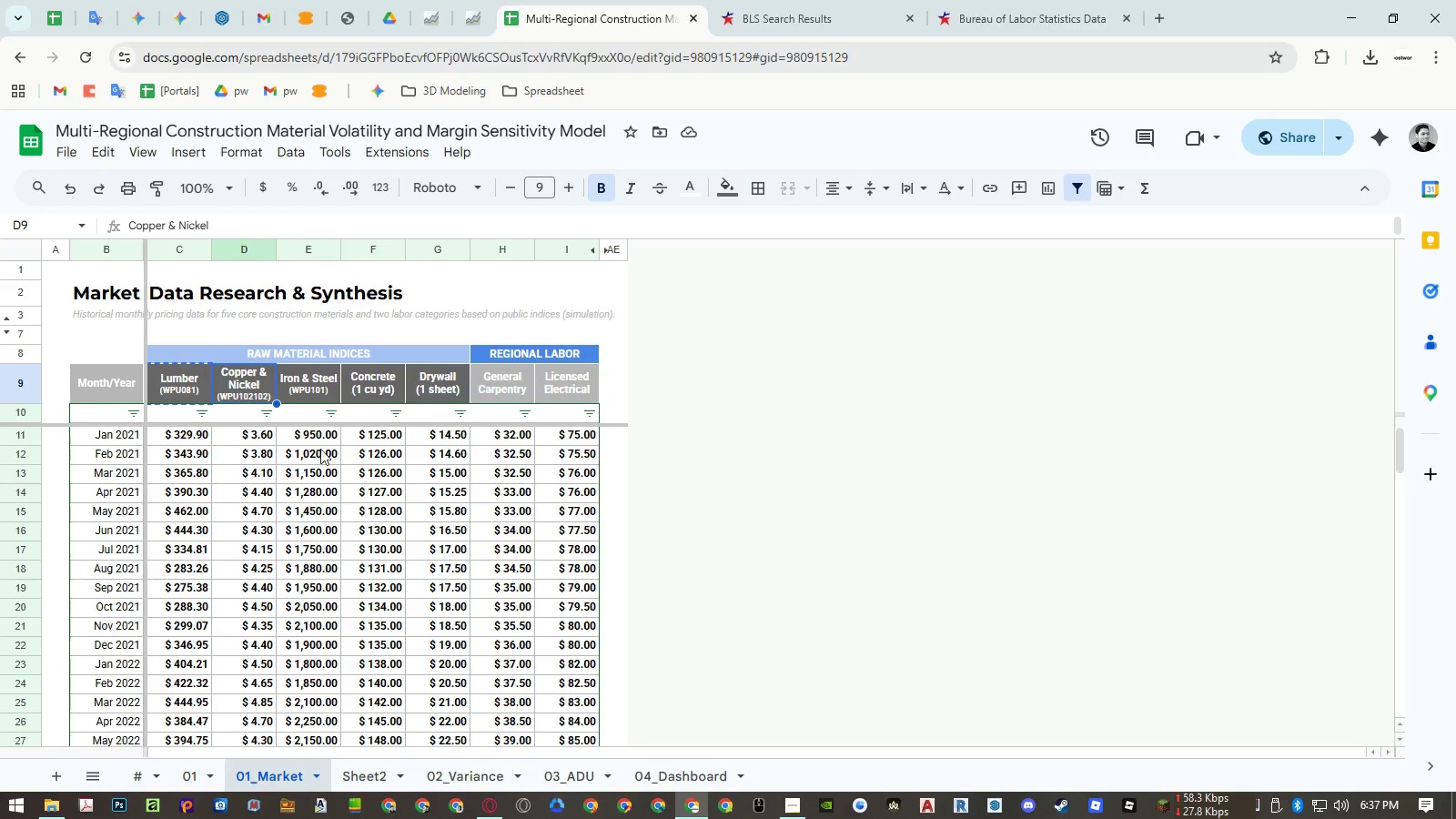 
key(Control+ControlLeft)
 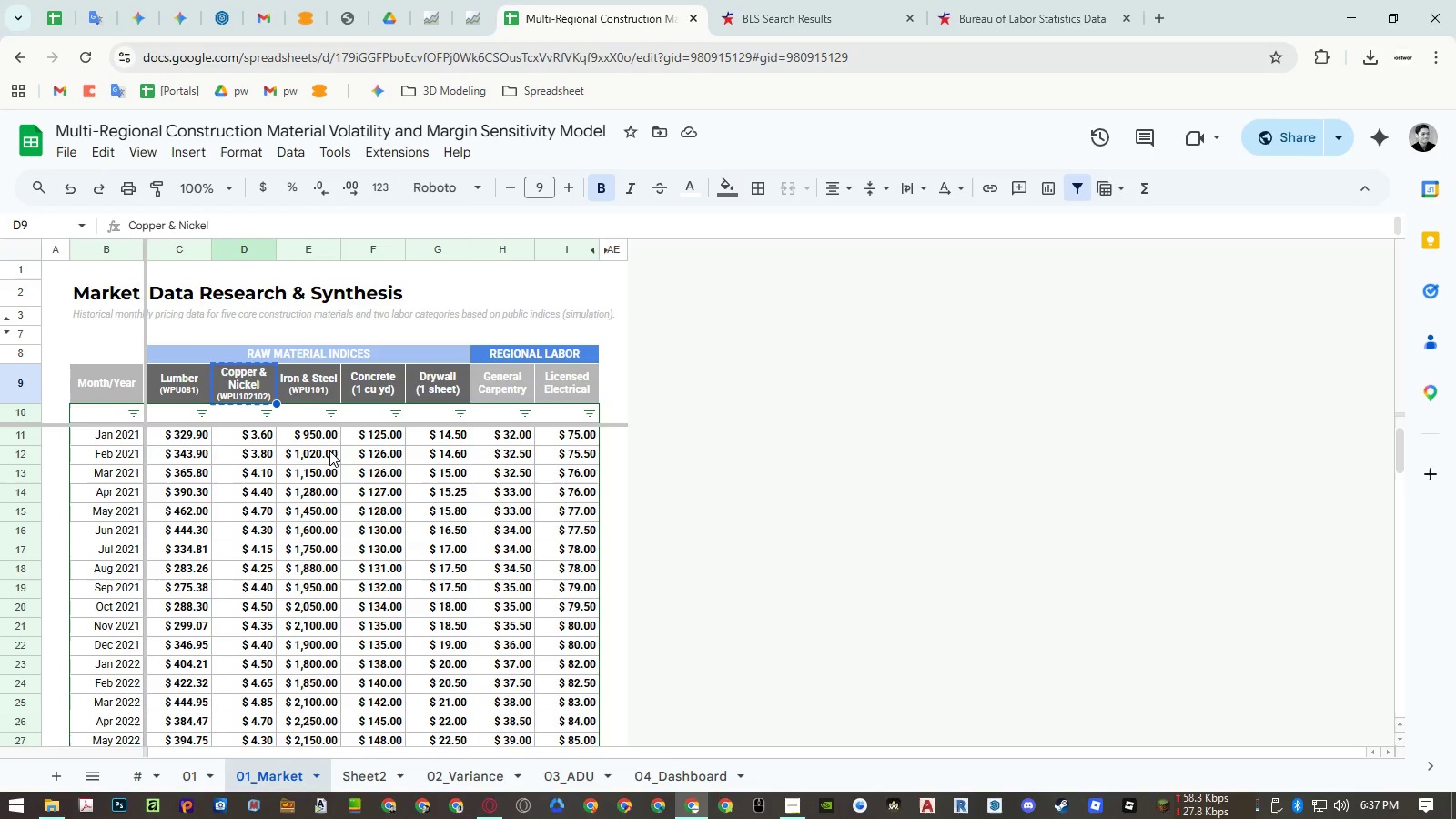 
key(Control+C)
 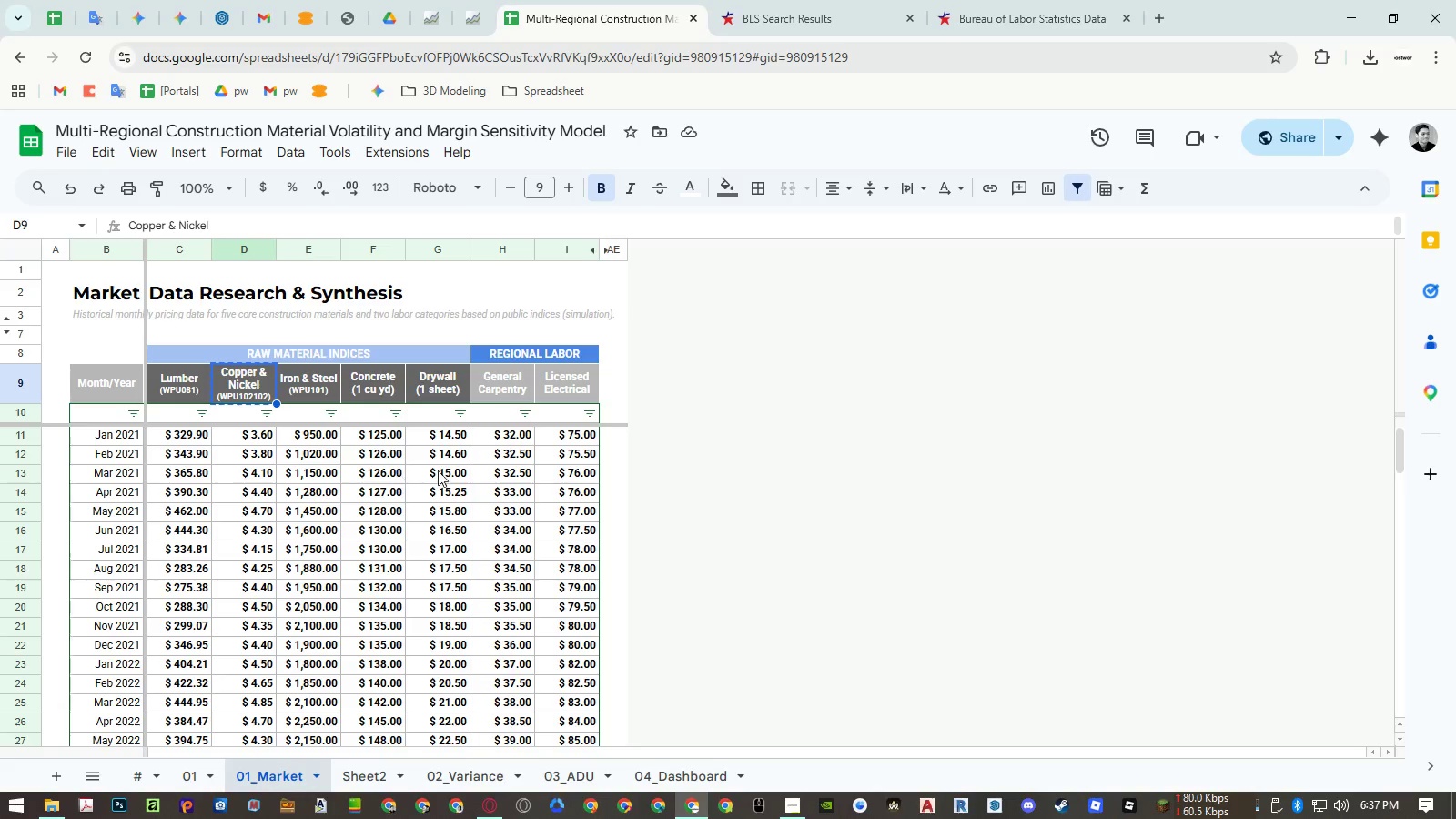 
hold_key(key=AltLeft, duration=9.97)
 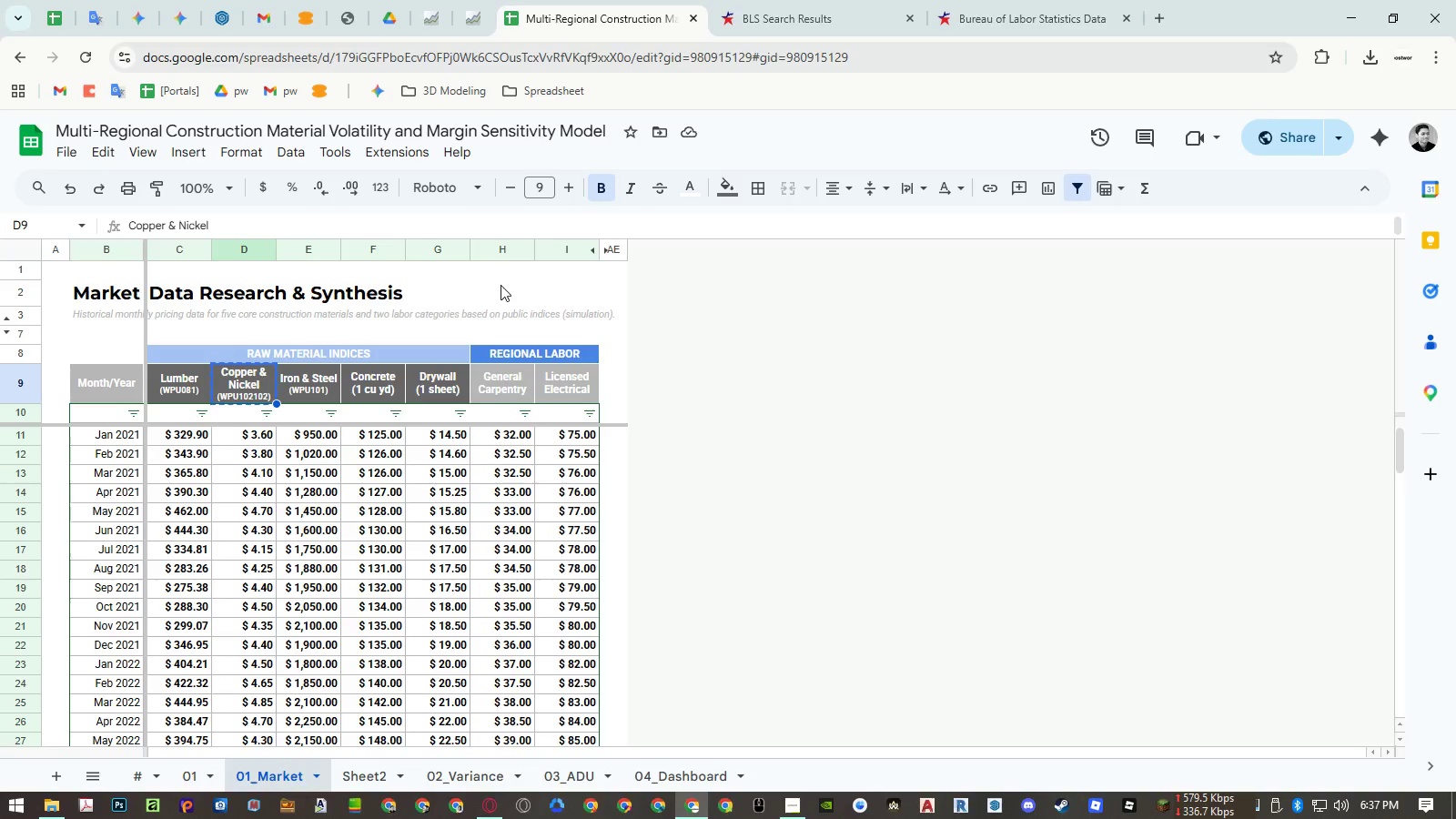 
hold_key(key=Tab, duration=10.02)
 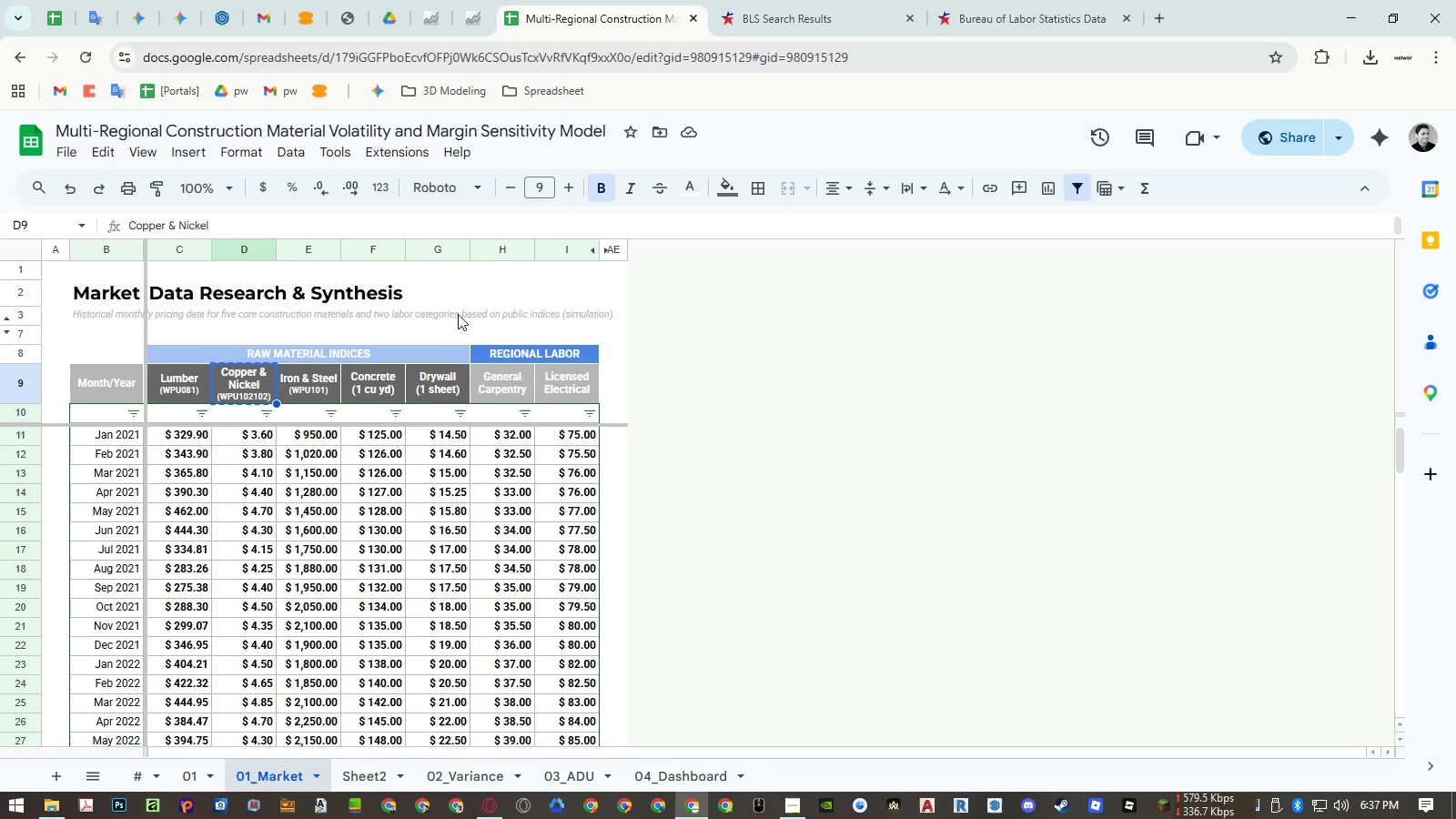 
double_click([414, 292])
 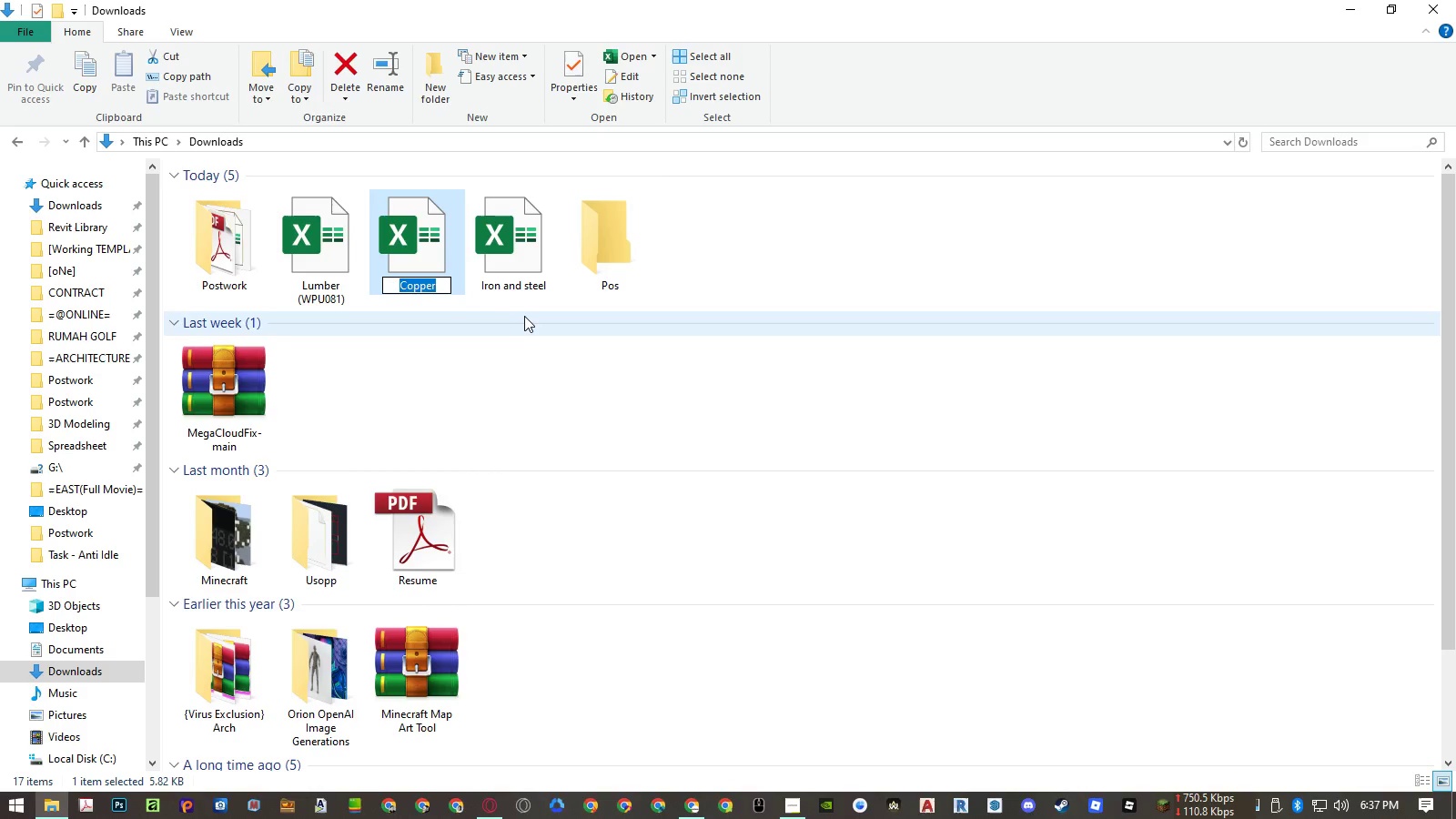 
key(Control+ControlLeft)
 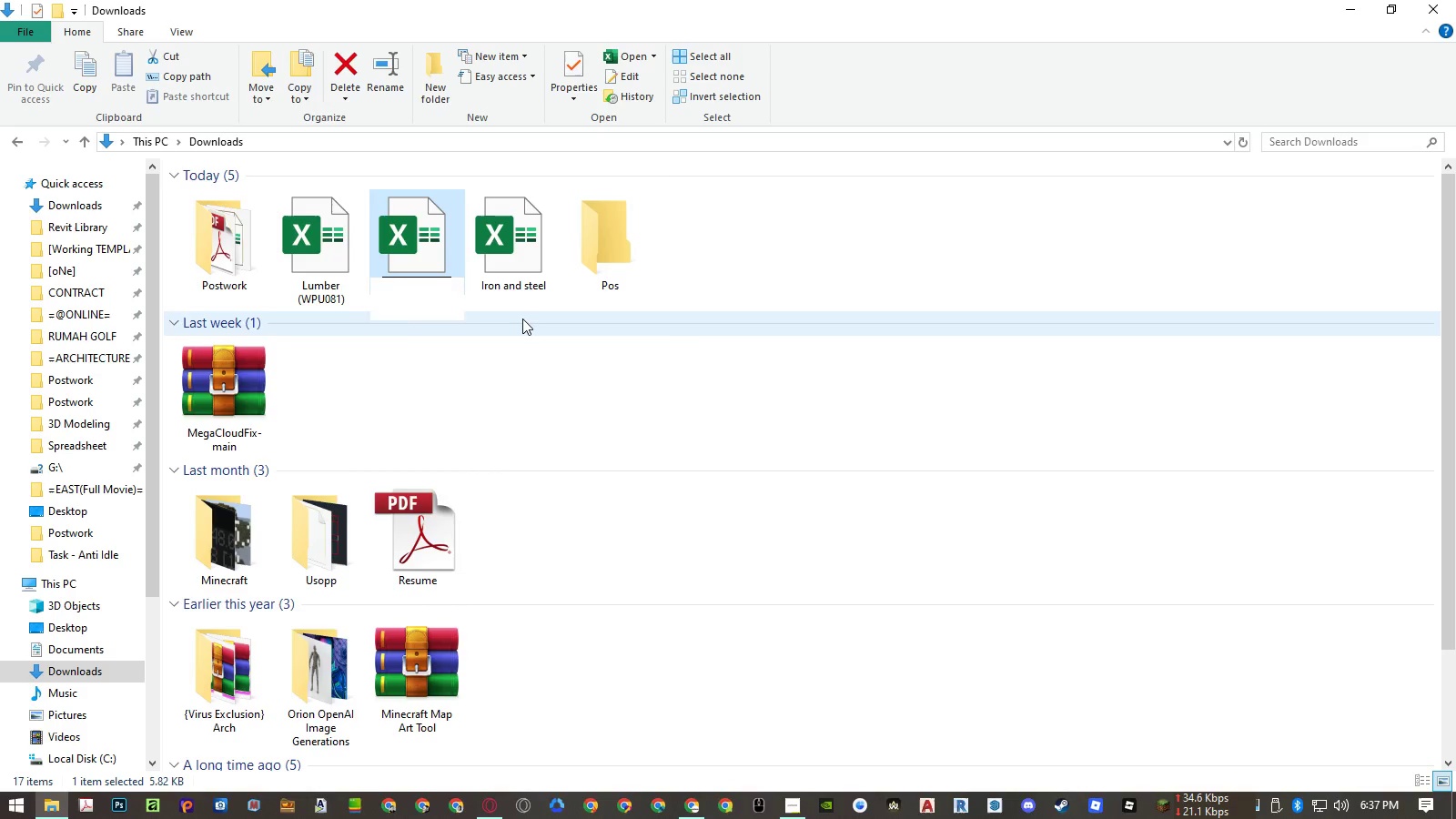 
key(Control+V)
 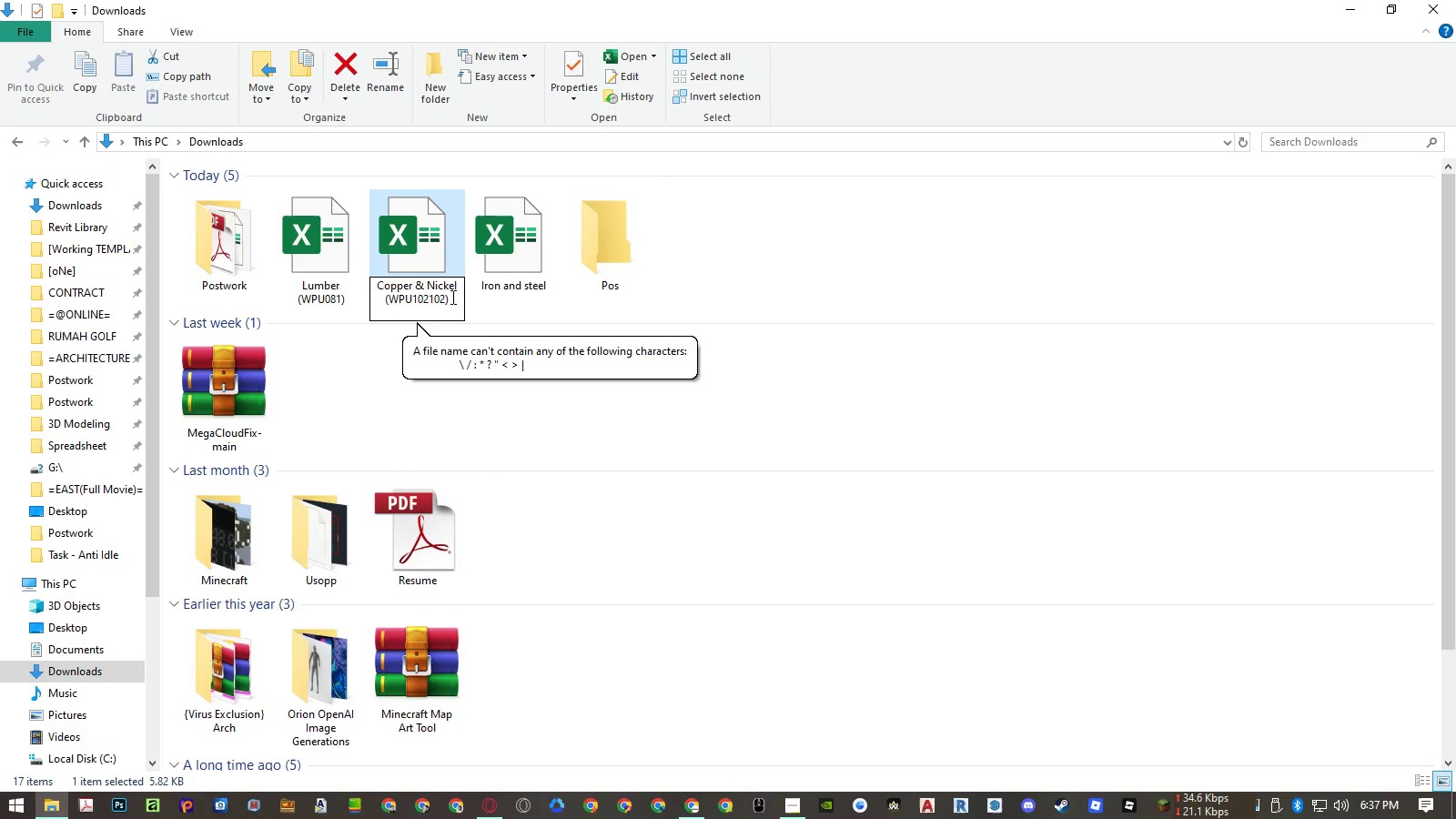 
hold_key(key=ShiftLeft, duration=1.08)
left_click([386, 299])
 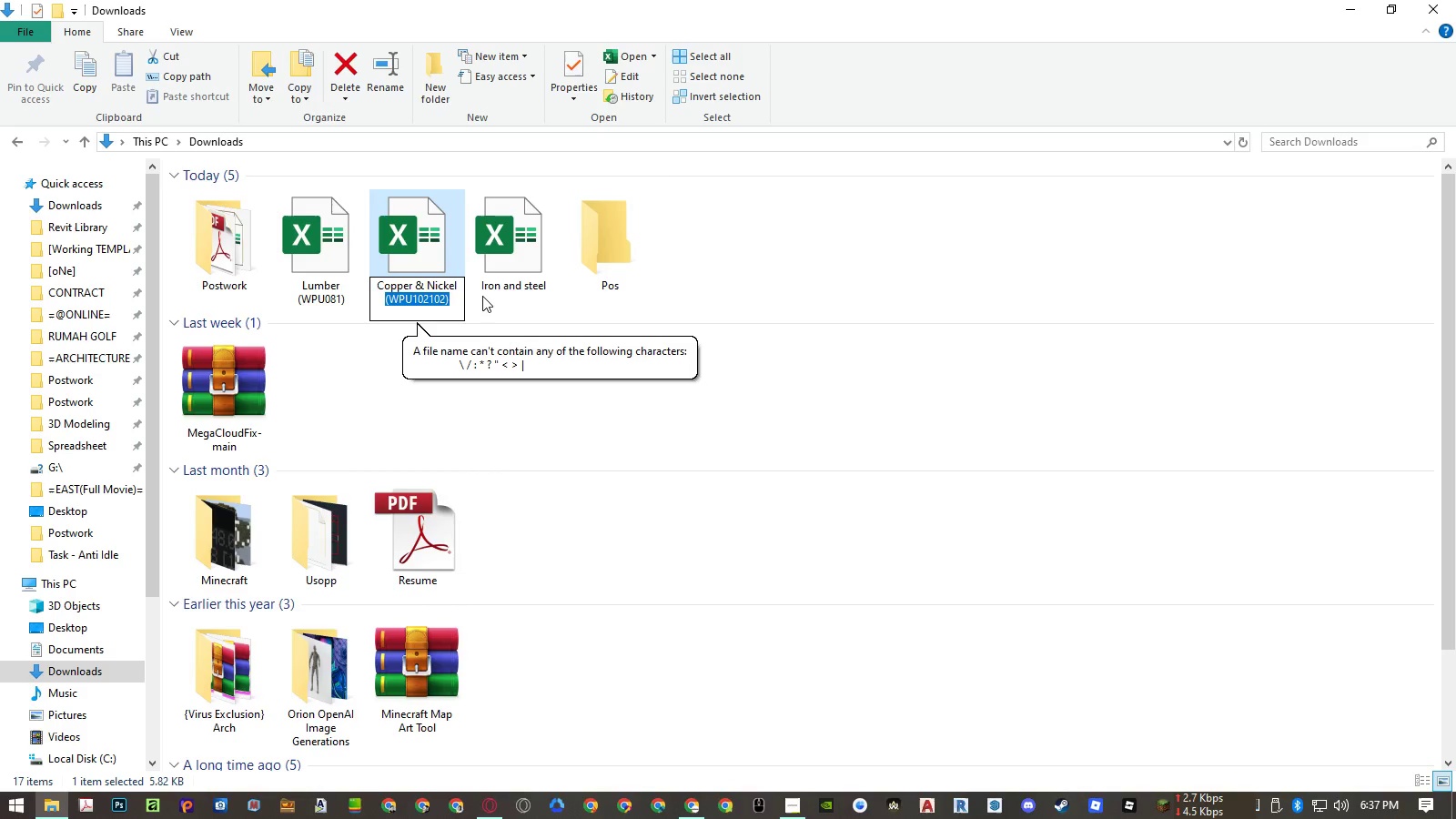 
key(Control+X)
 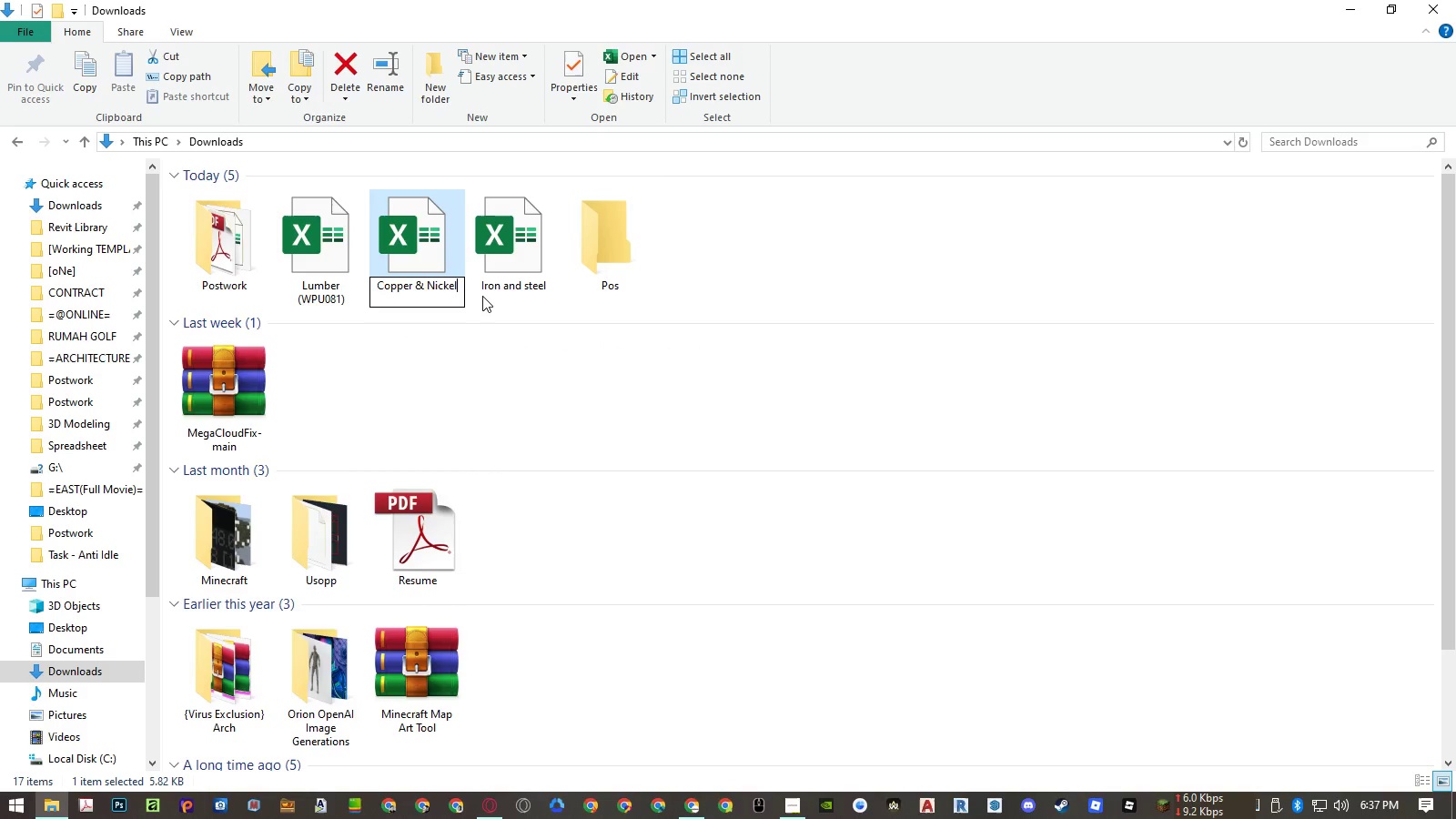 
key(Backspace)
 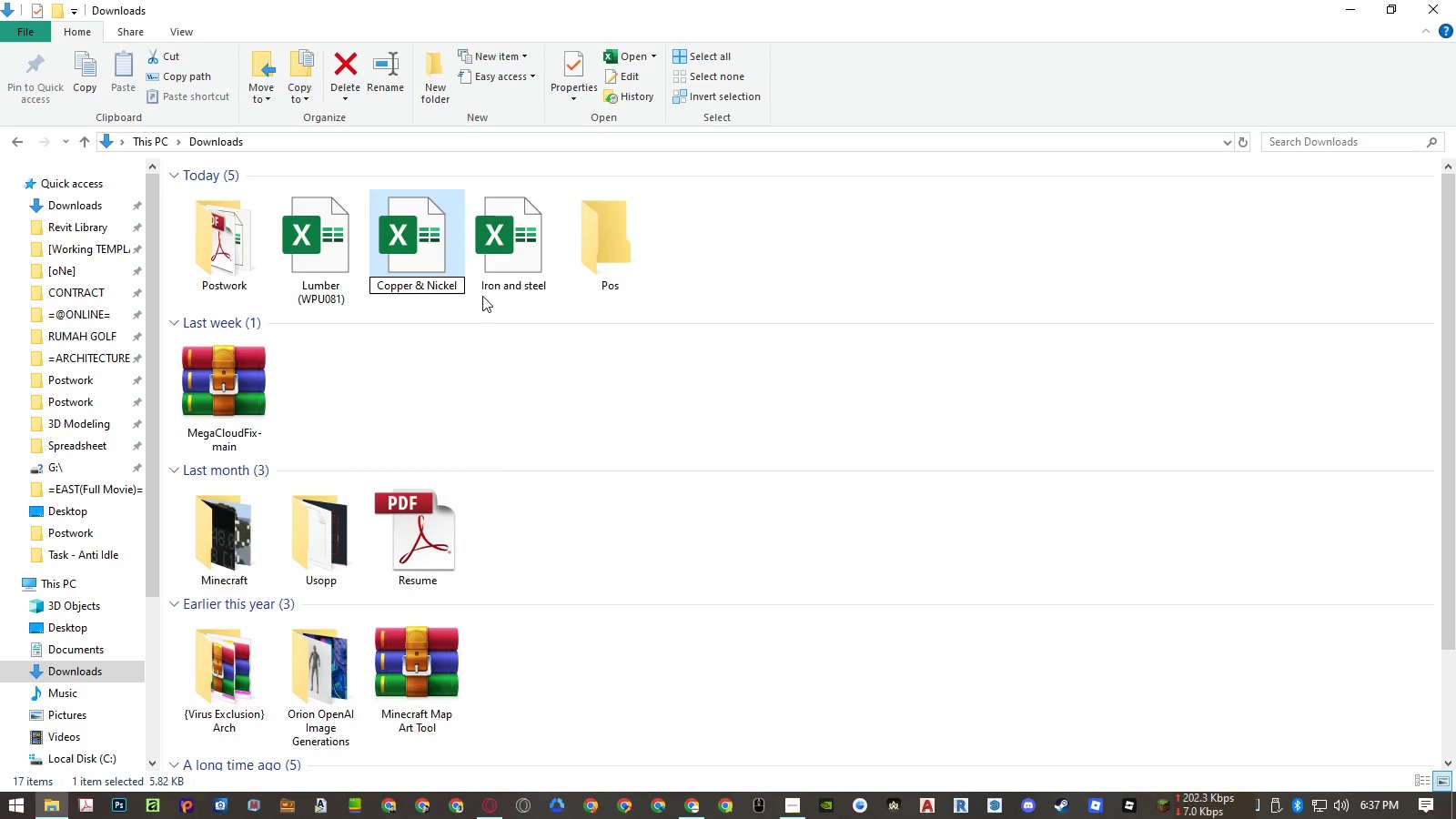 
key(Space)
 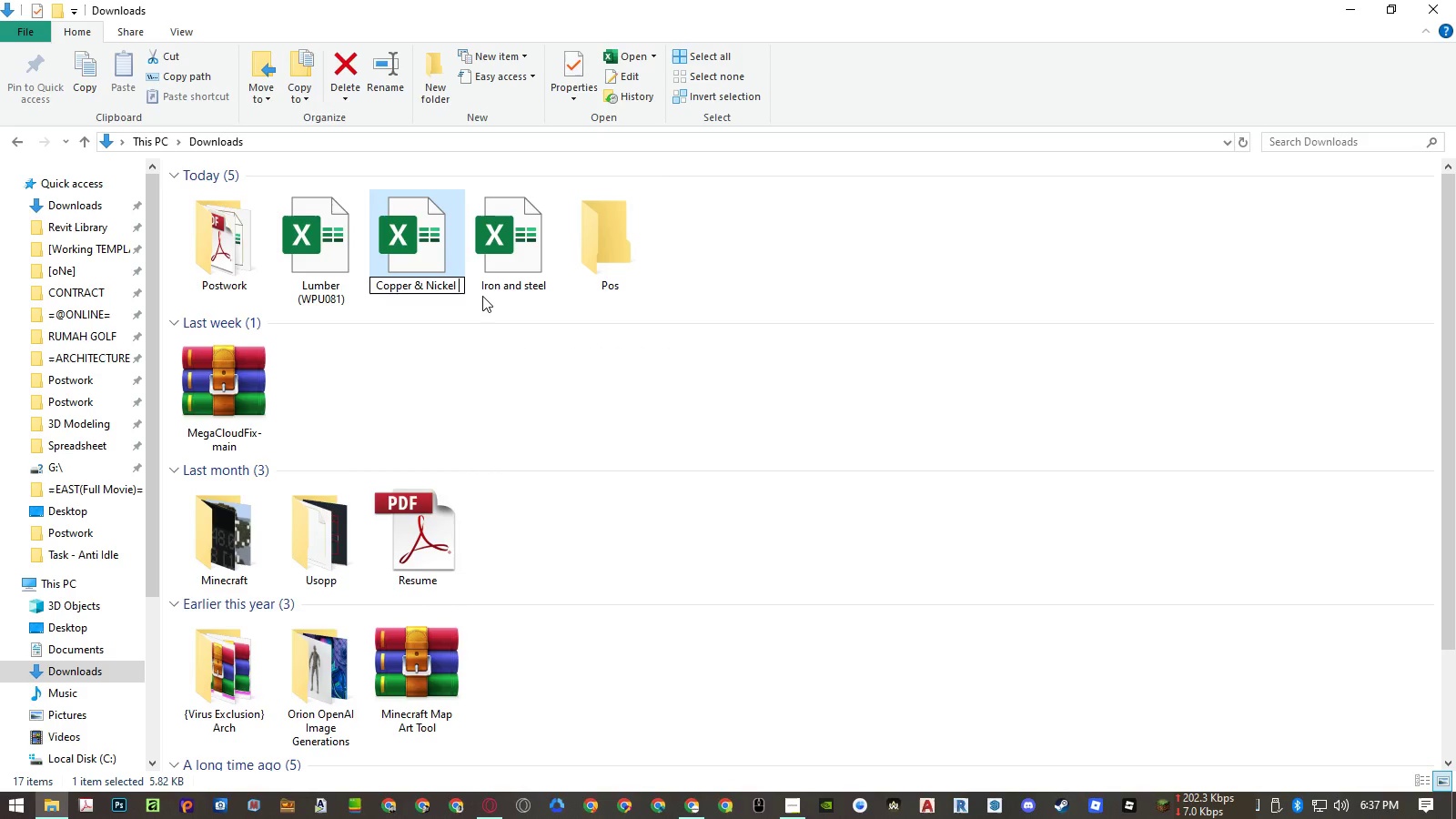 
key(Control+ControlLeft)
 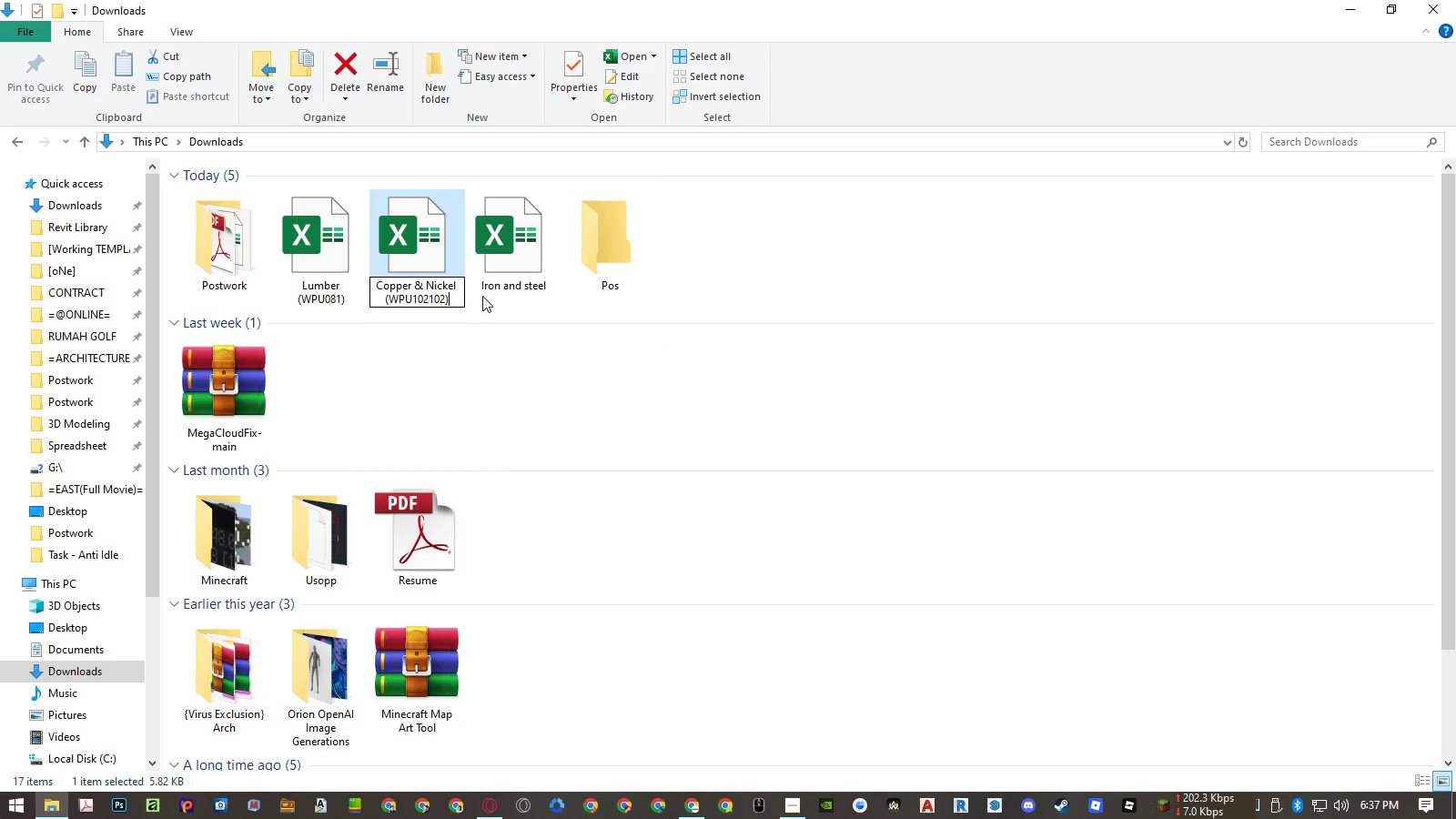 
key(Control+V)
 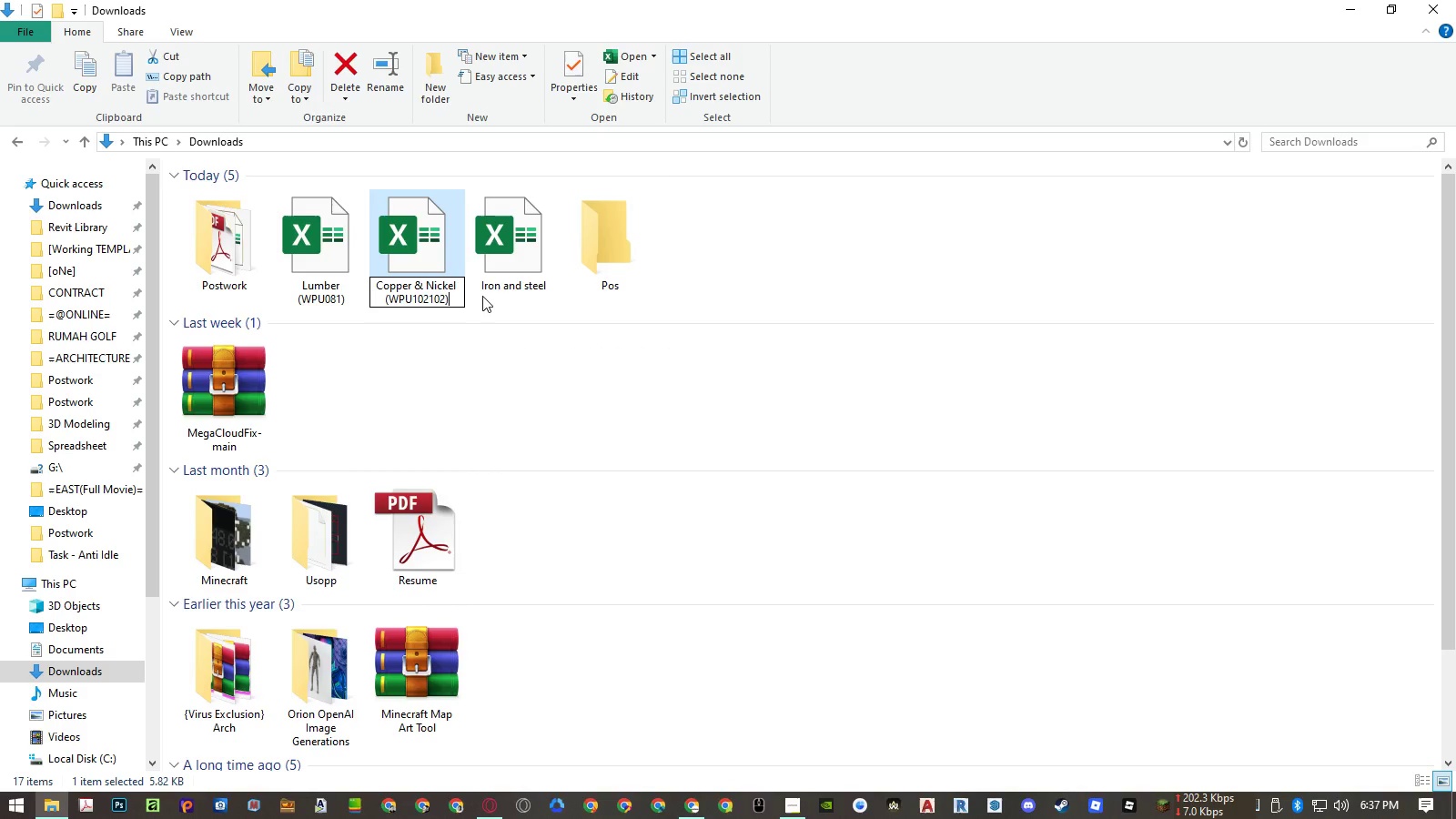 
key(Enter)
 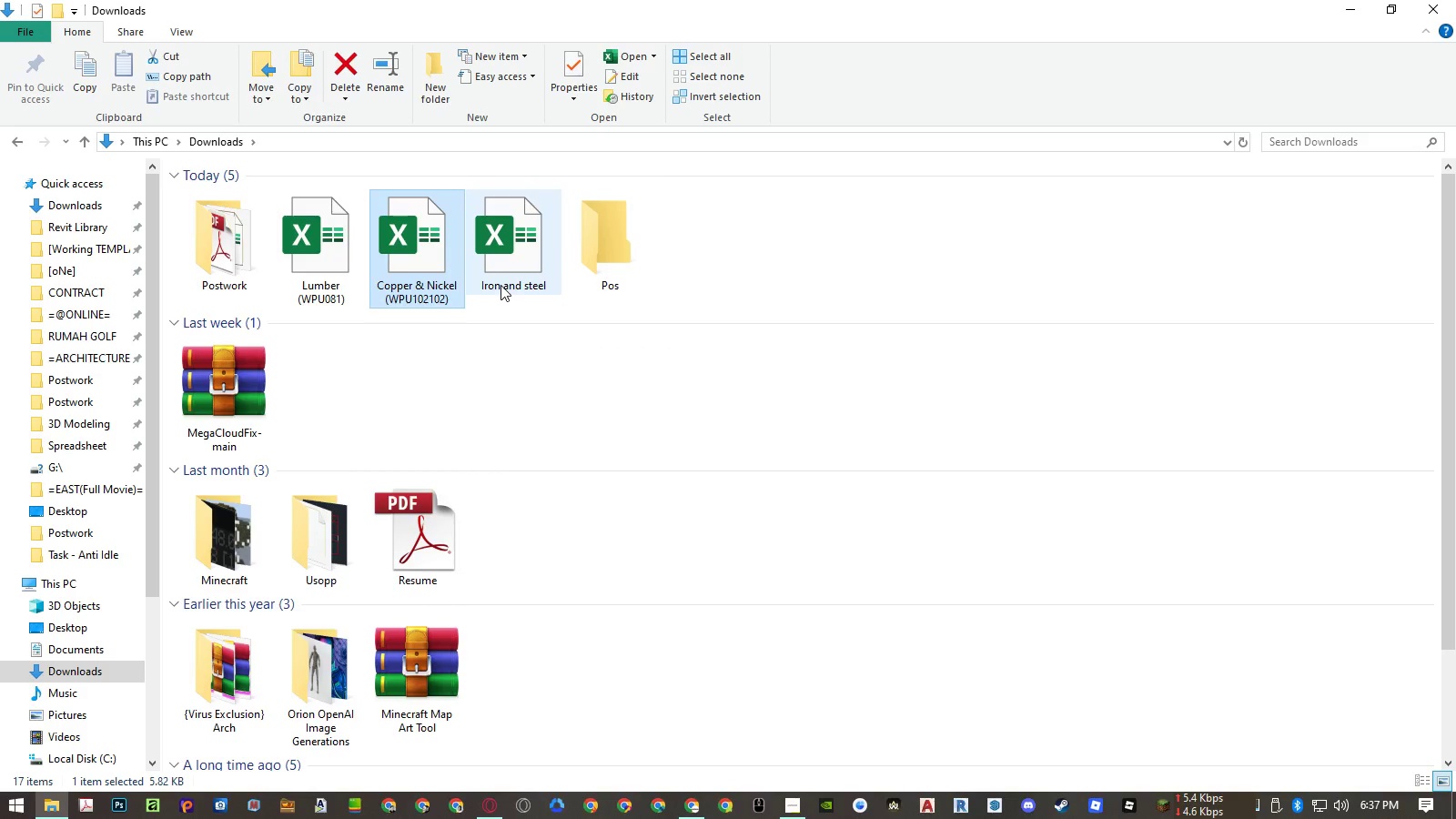 
hold_key(key=AltLeft, duration=2.06)
 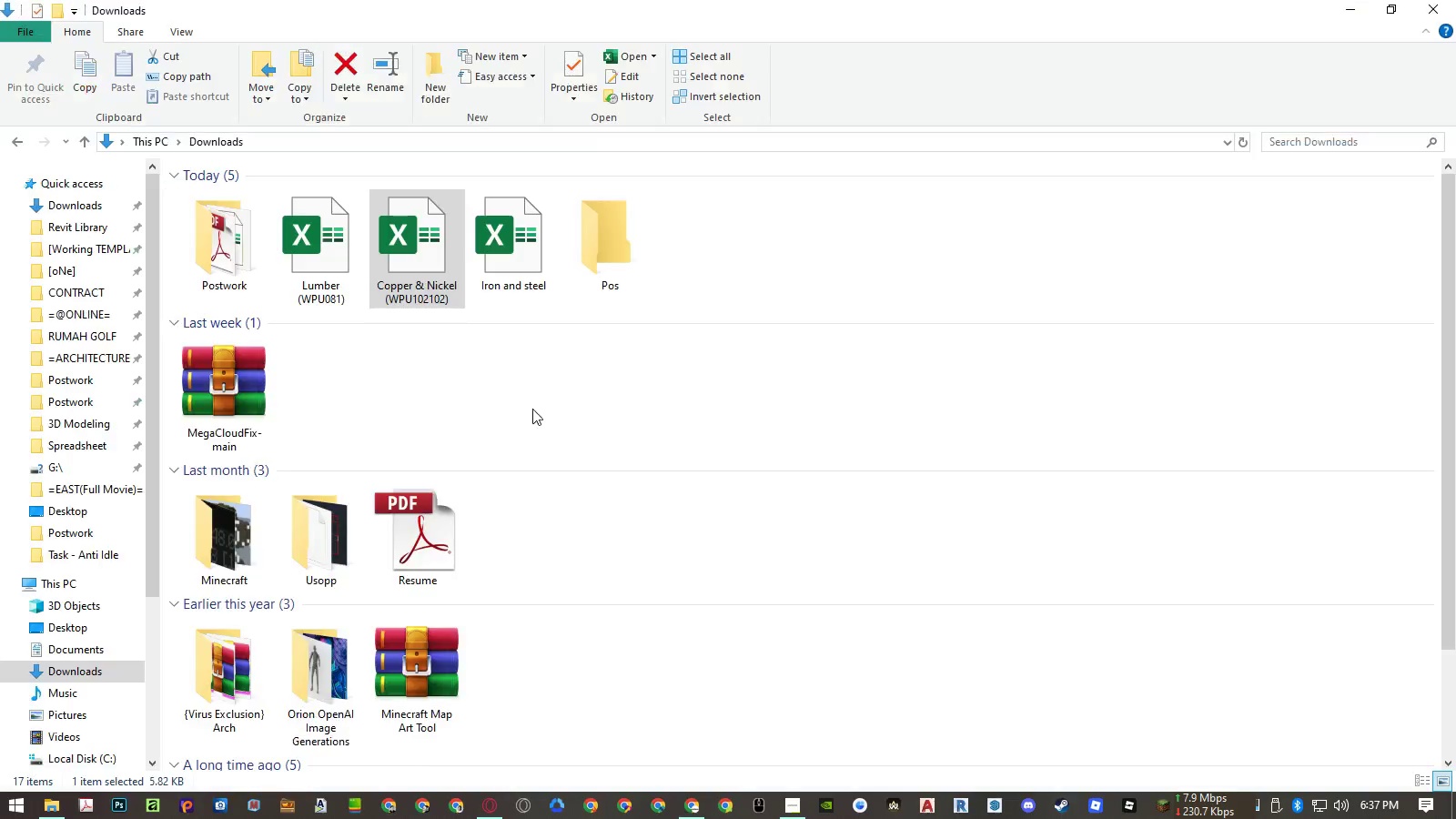 
hold_key(key=Tab, duration=2.23)
 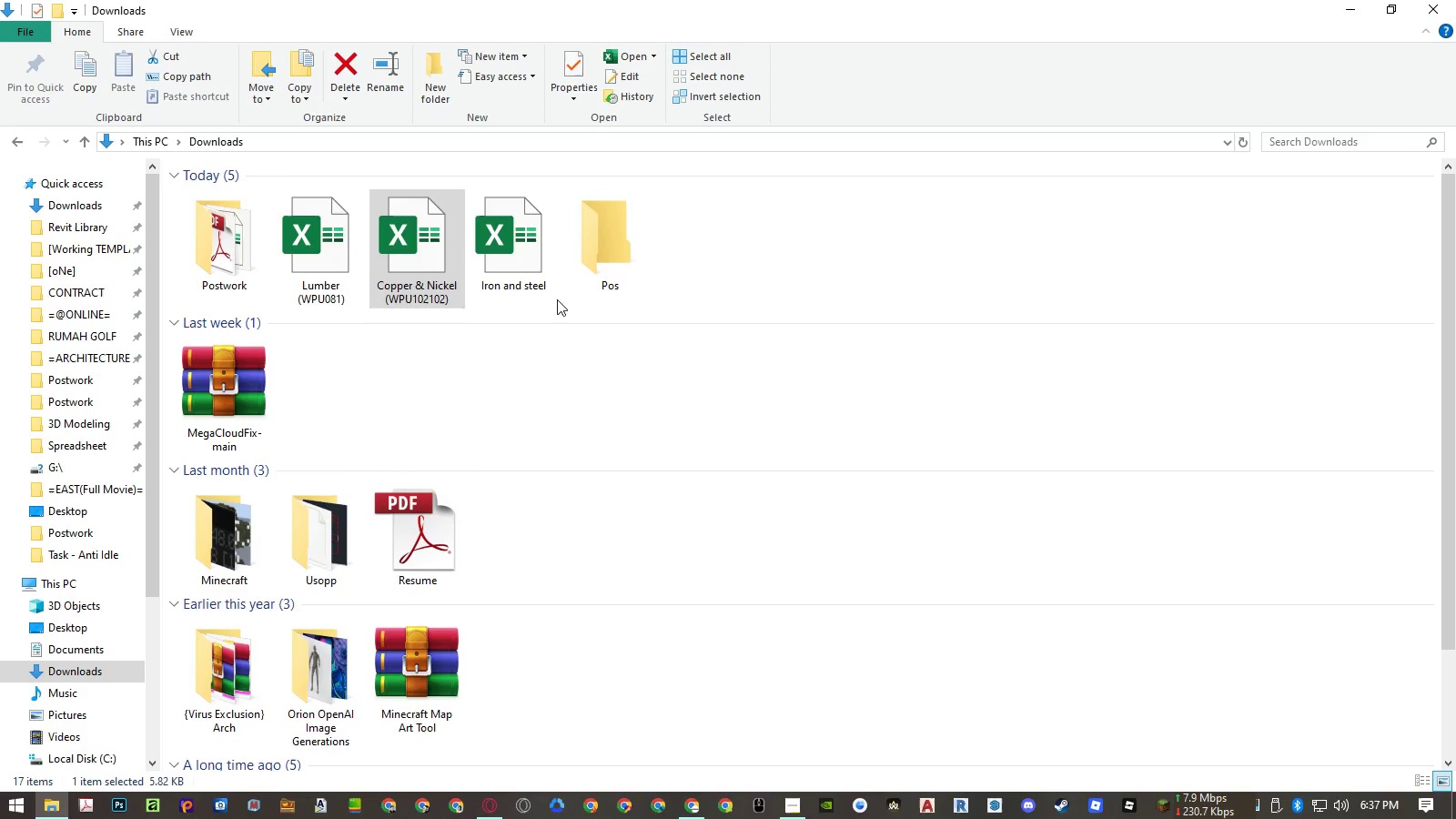 
left_click([323, 384])
 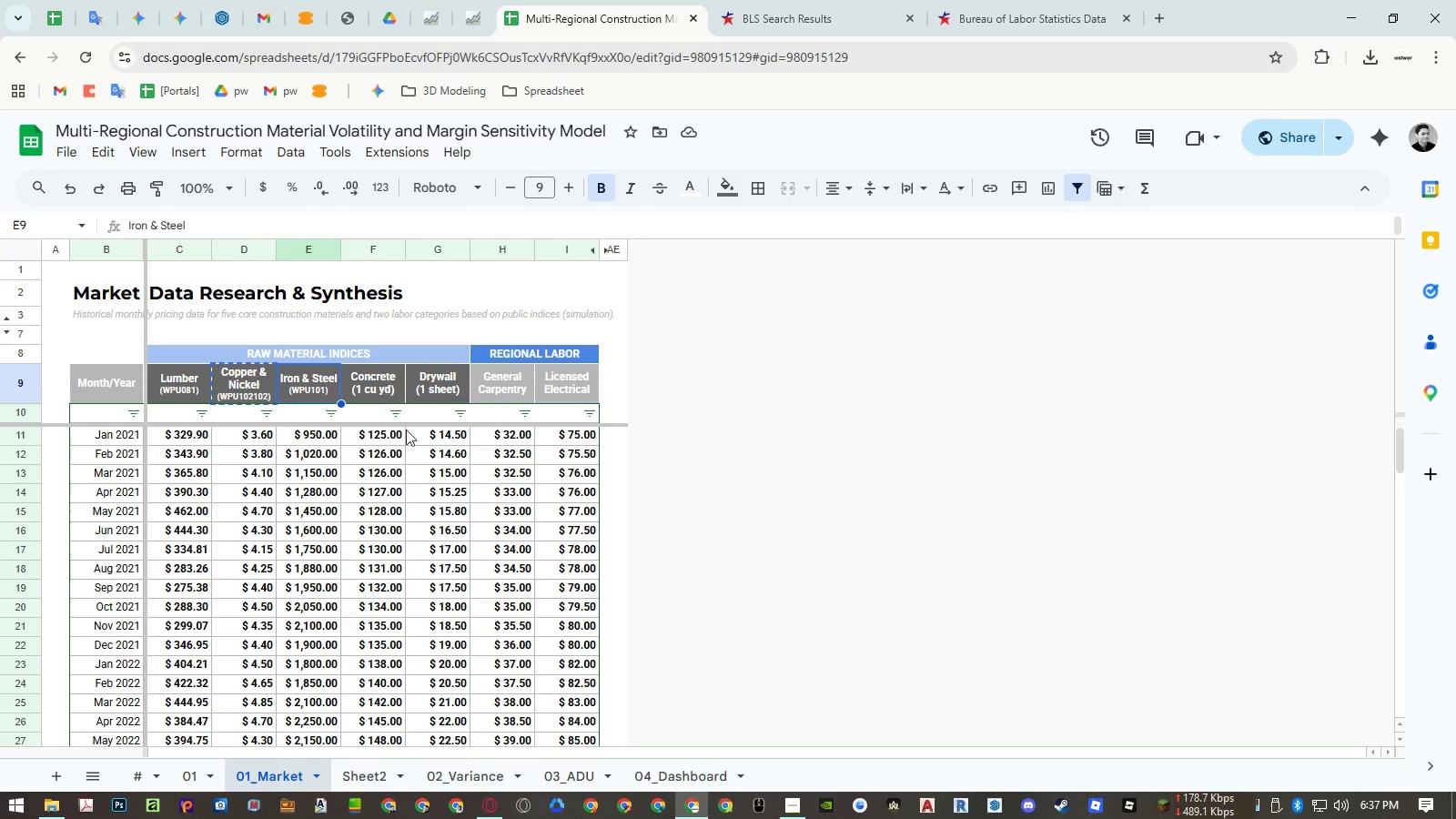 
key(Control+ControlLeft)
 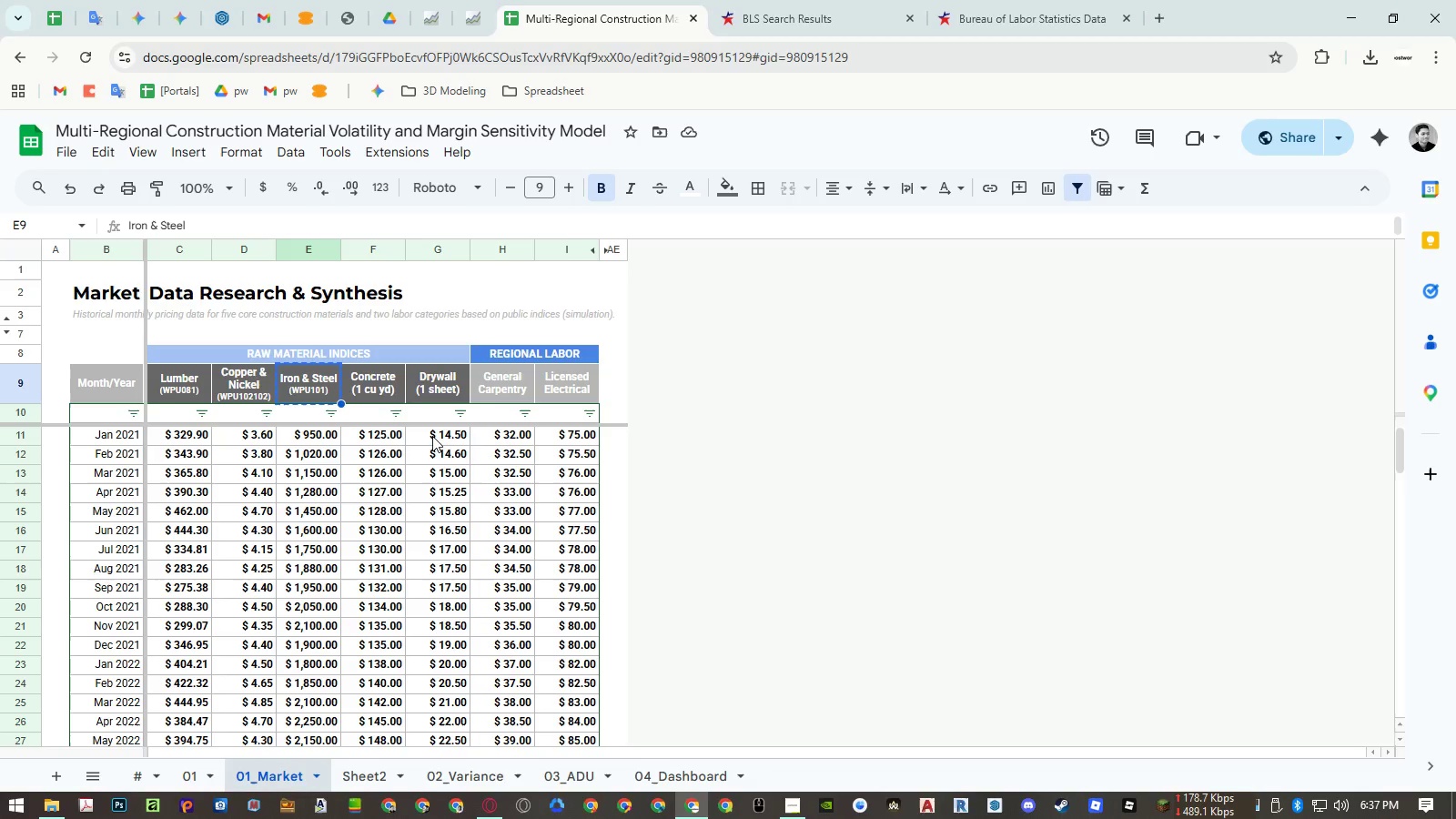 
key(Control+C)
 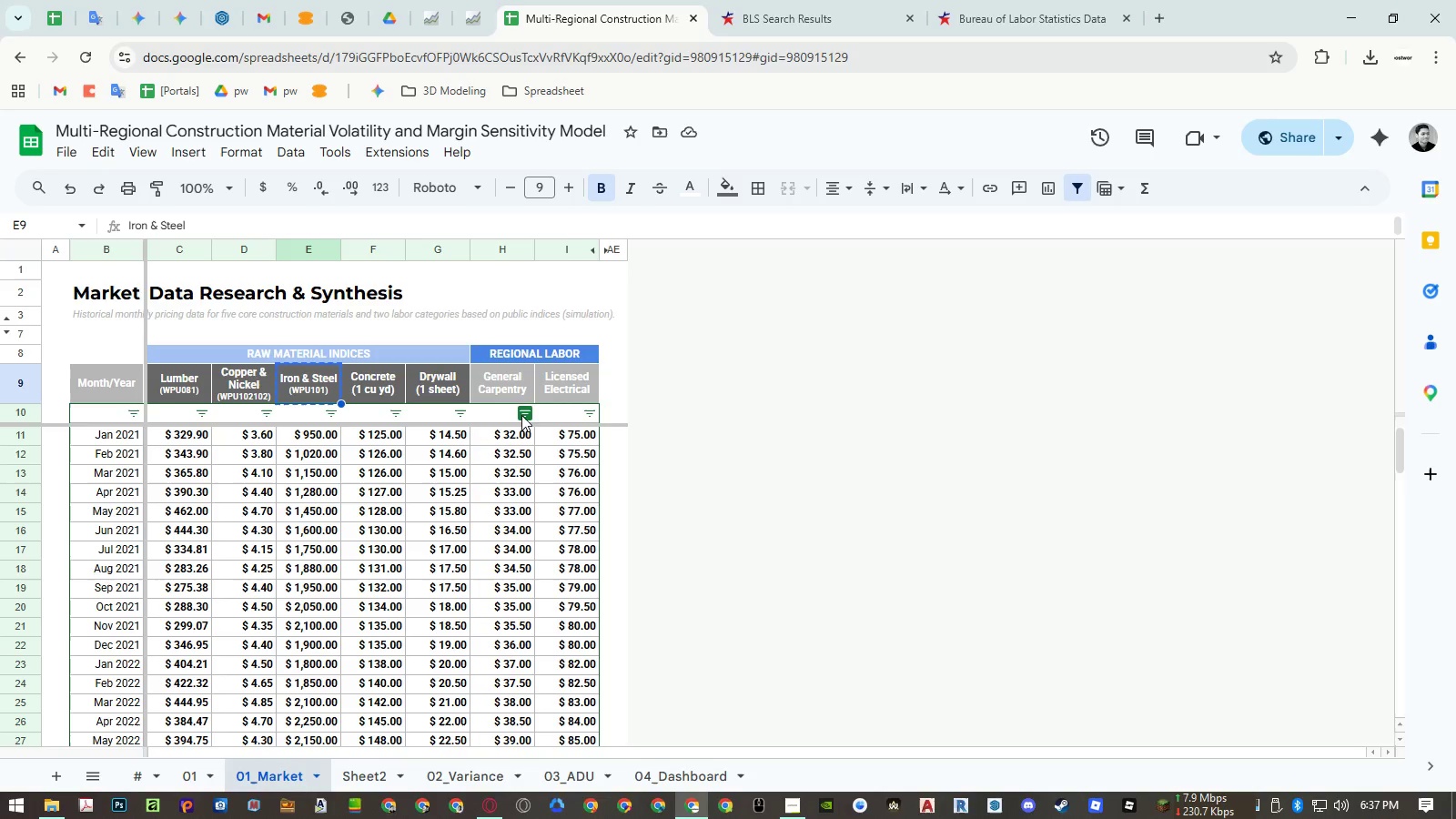 
double_click([514, 286])
 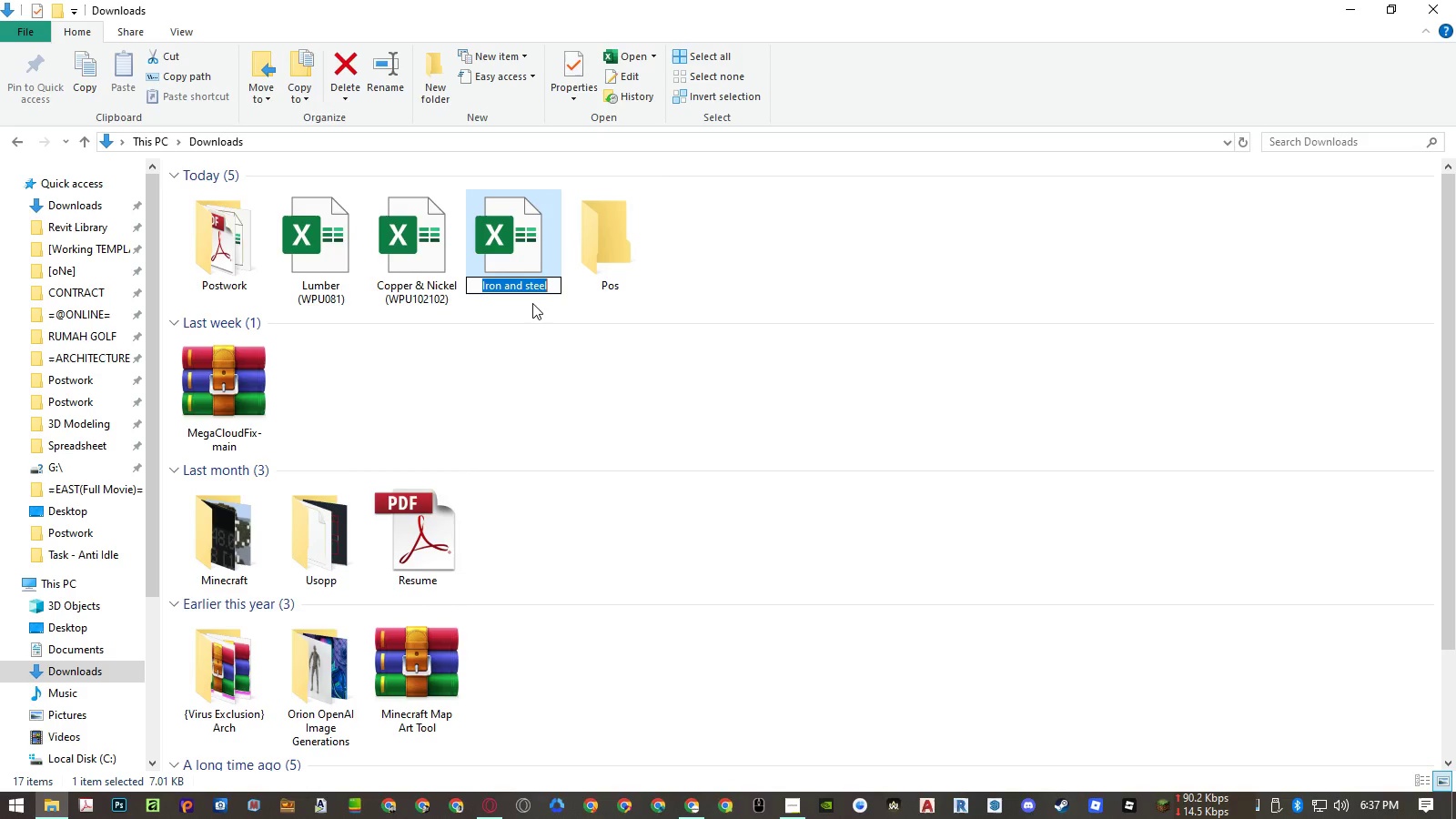 
key(Control+ControlLeft)
 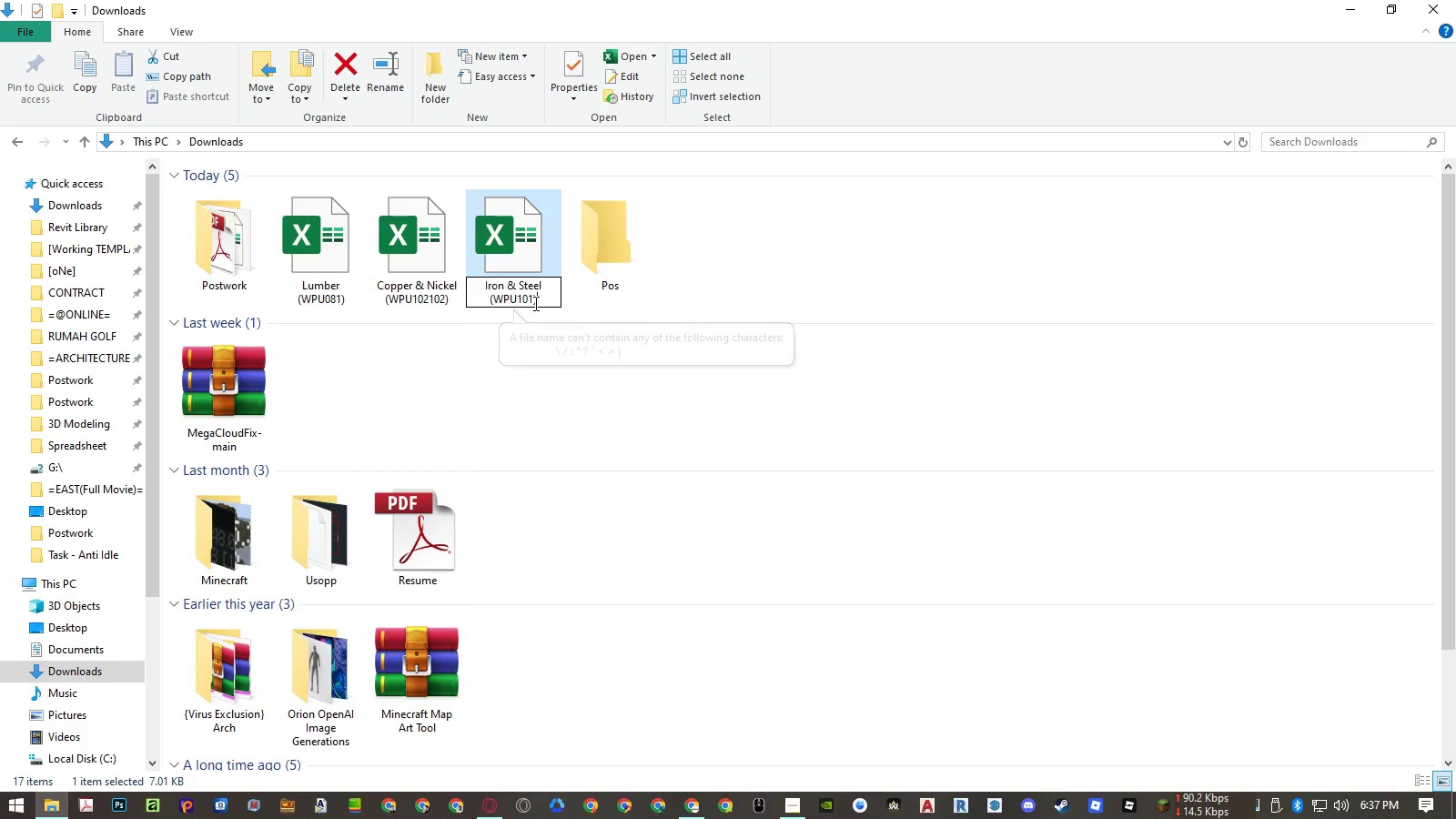 
key(Control+V)
 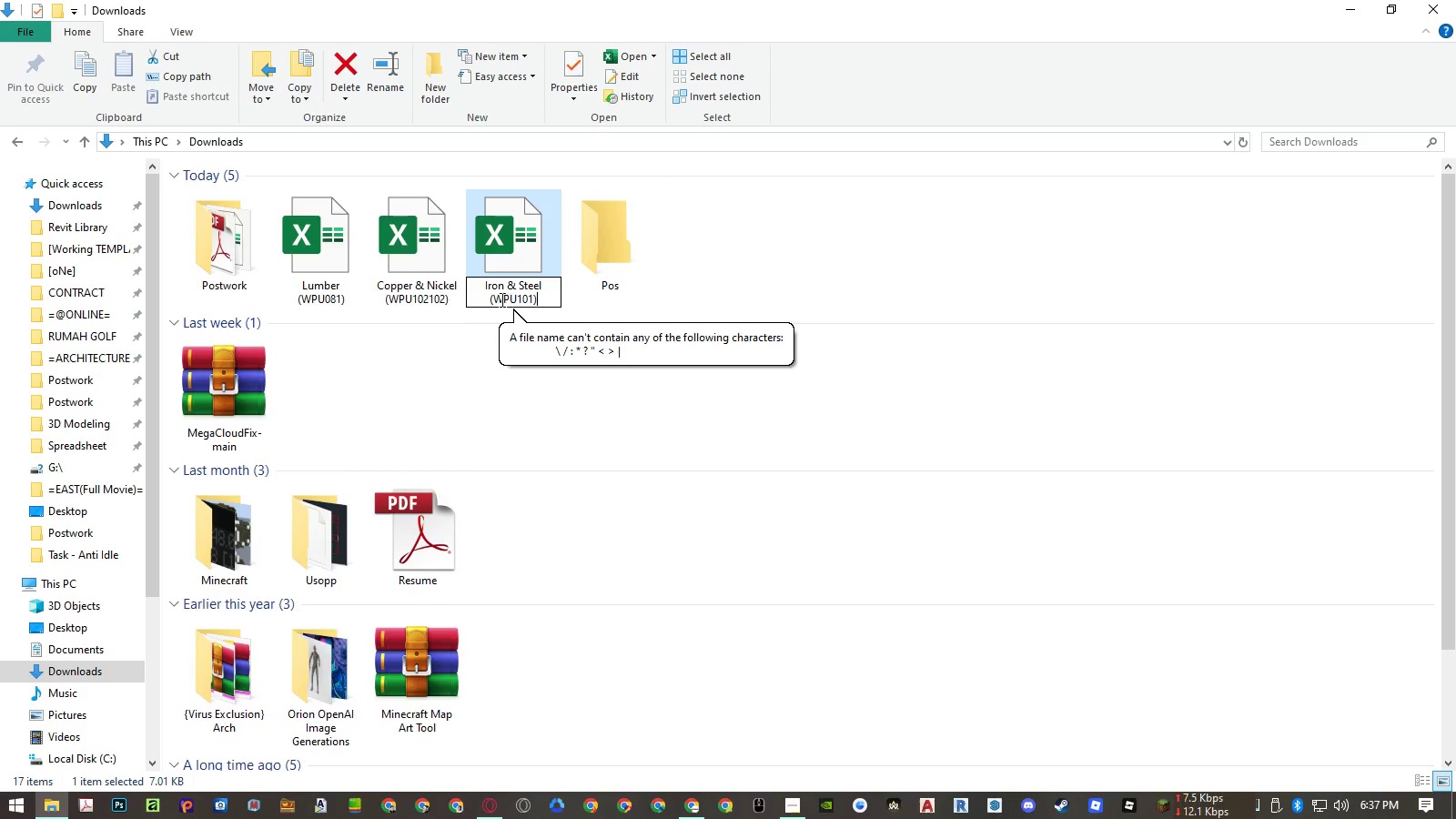 
left_click([491, 299])
 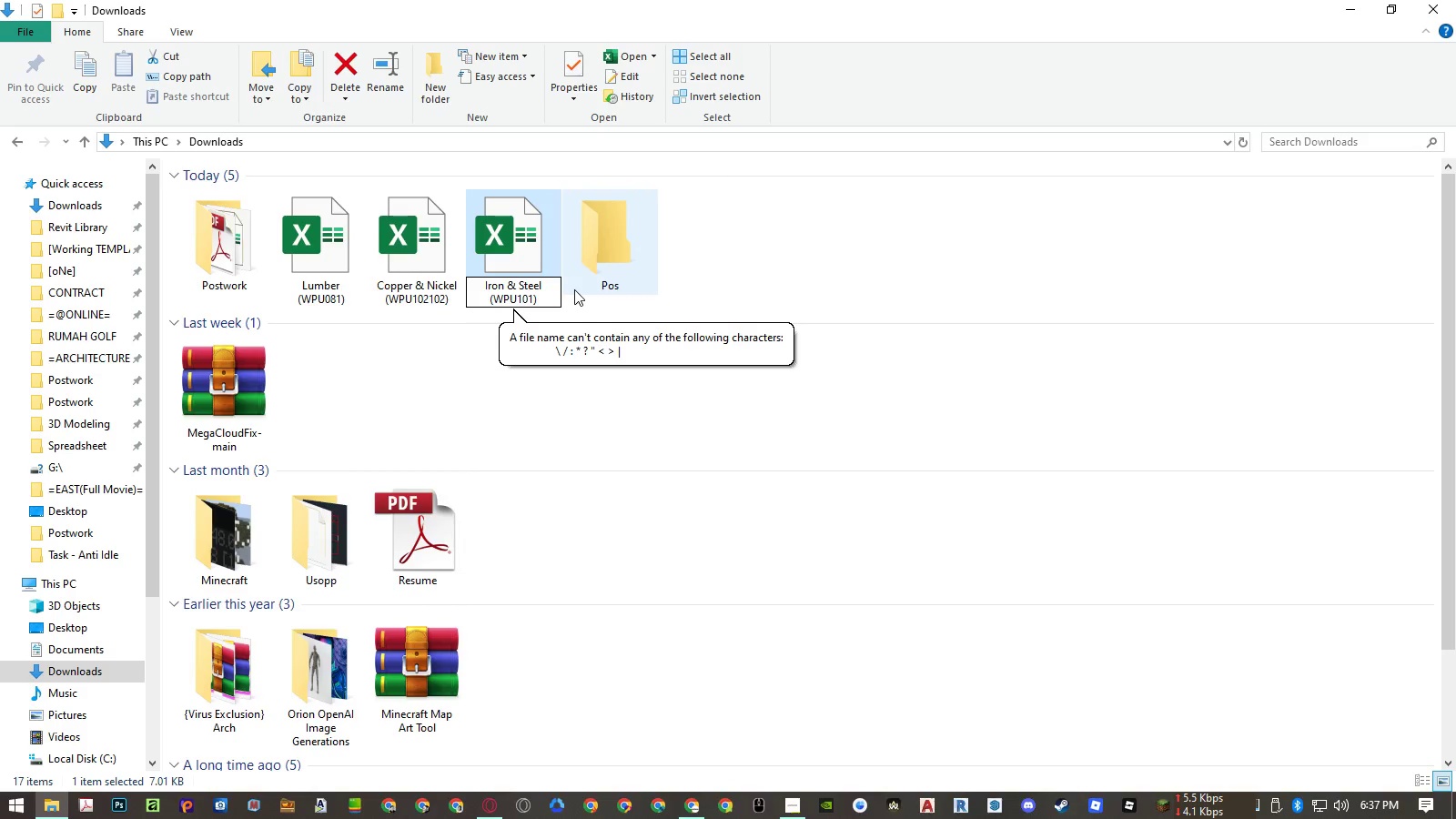 
key(ArrowLeft)
 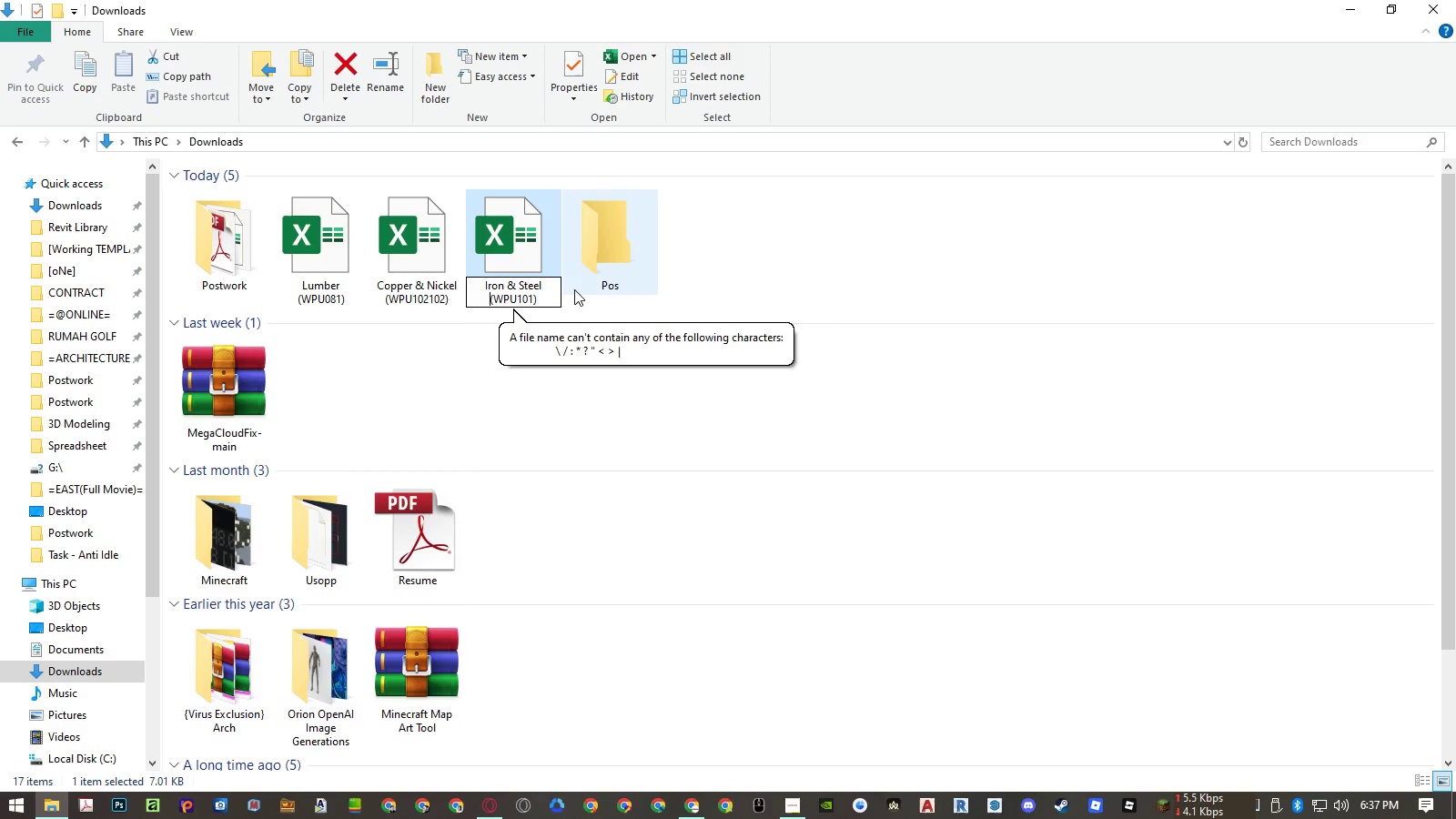 
key(Backspace)
 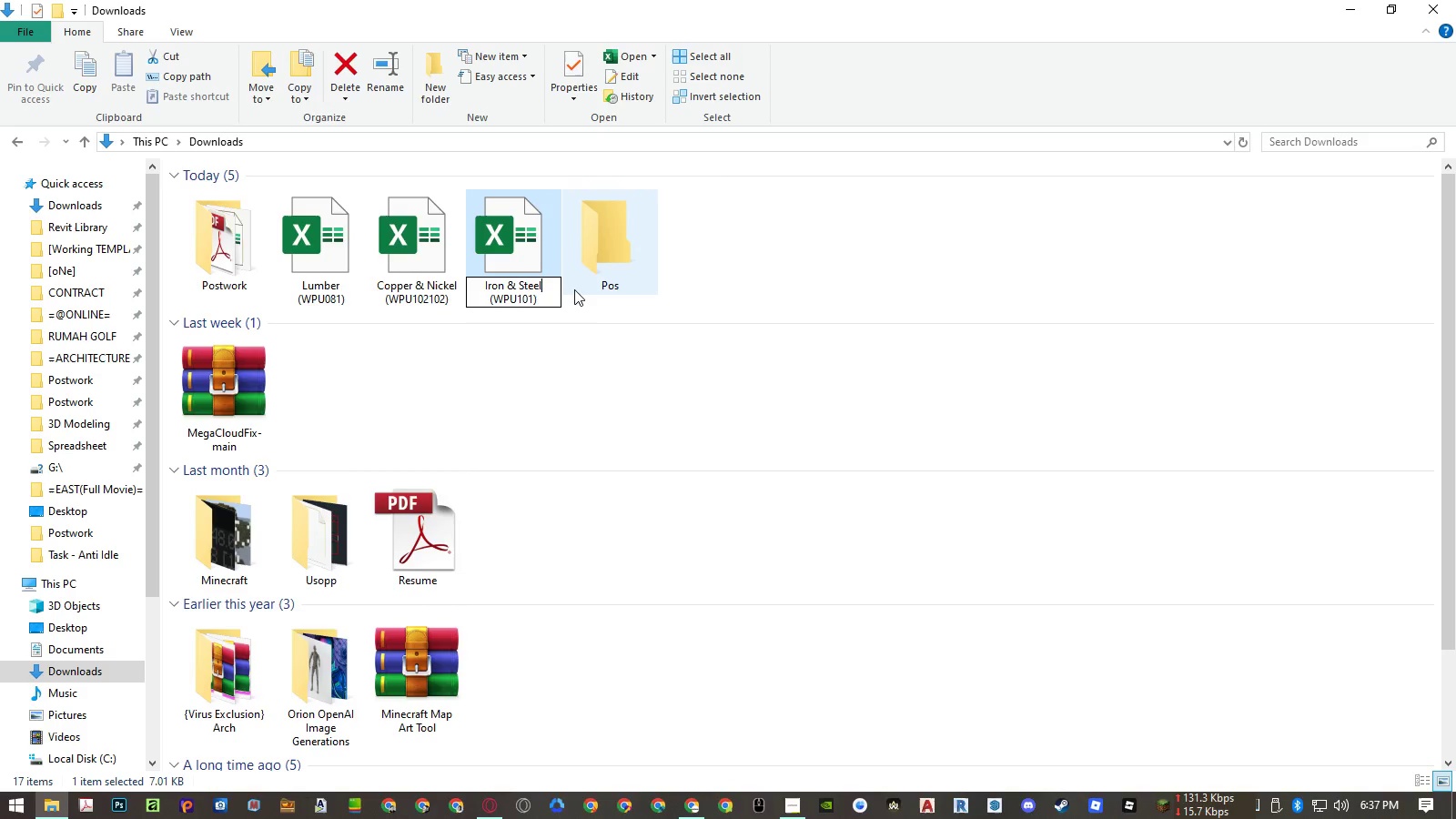 
key(Space)
 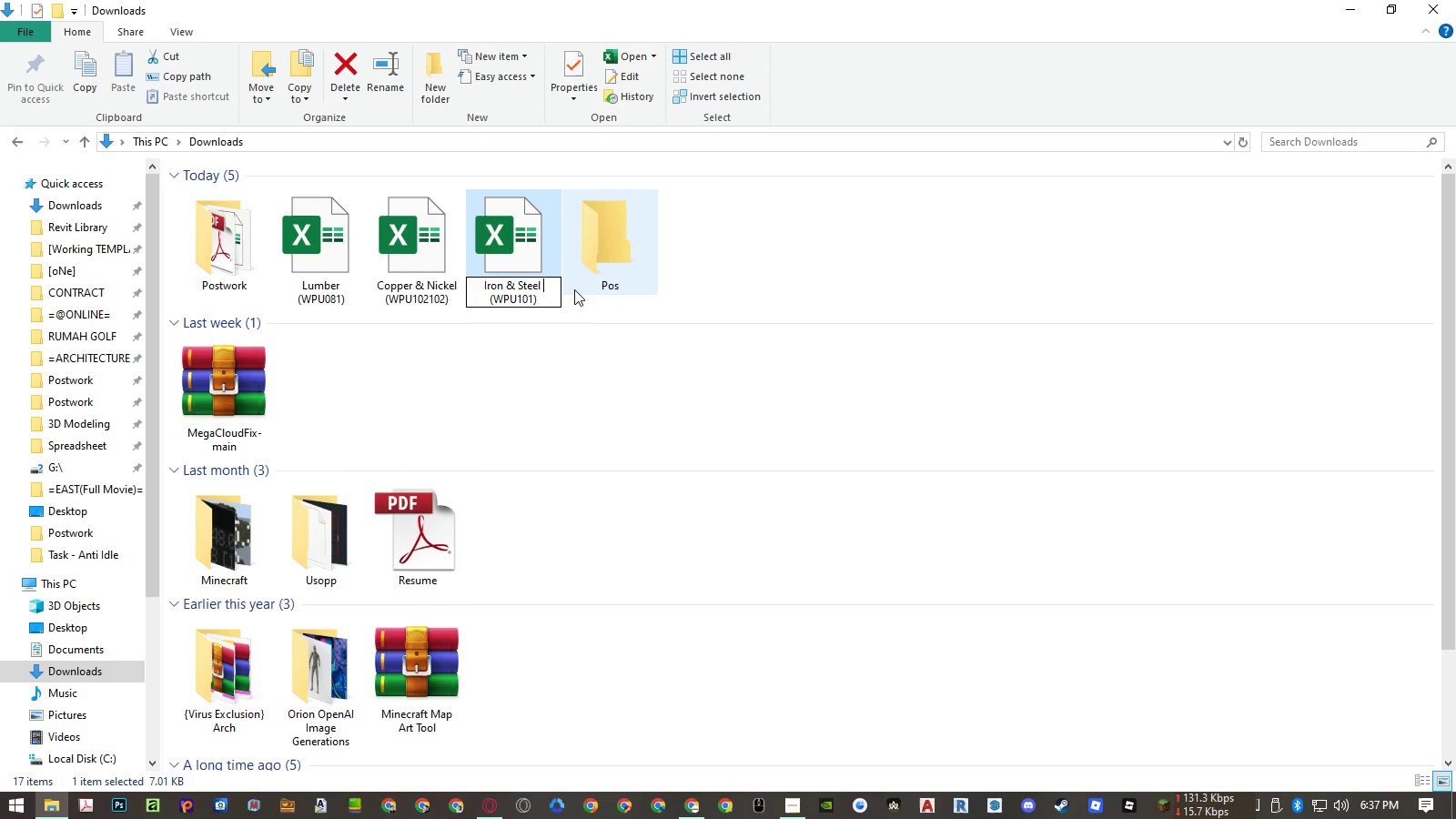 
key(Enter)
 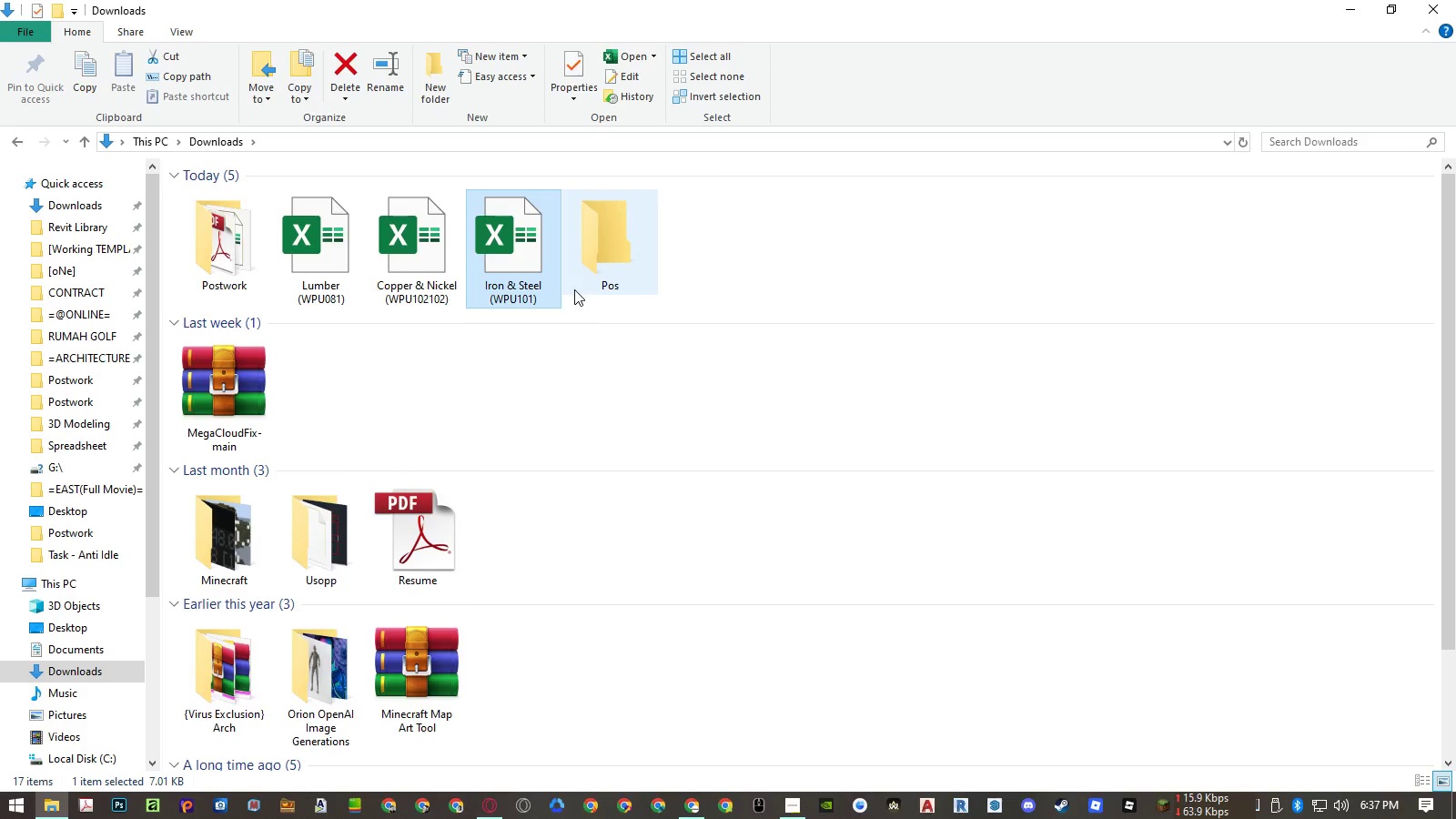 
left_click([749, 275])
 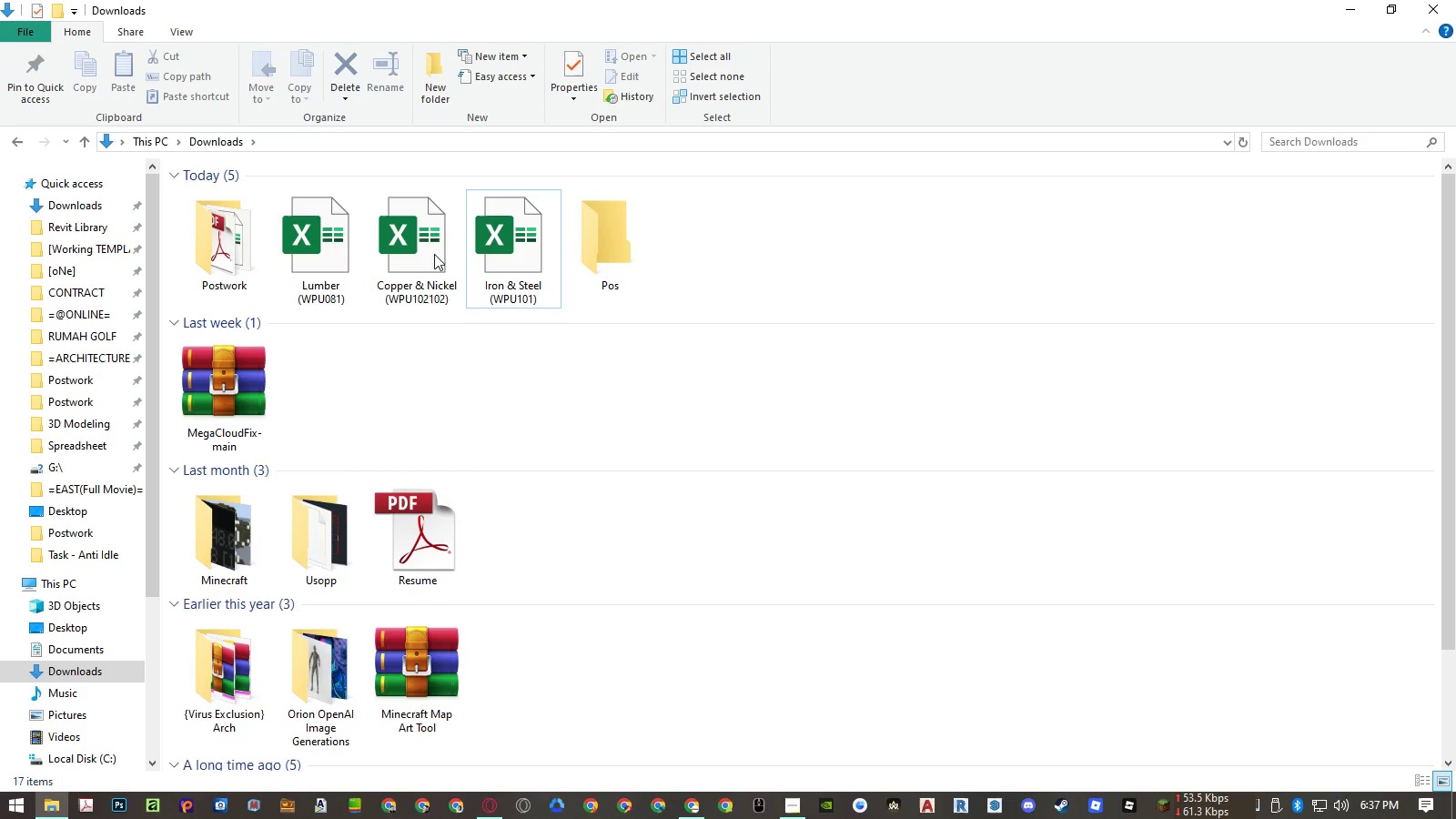 
double_click([420, 254])
 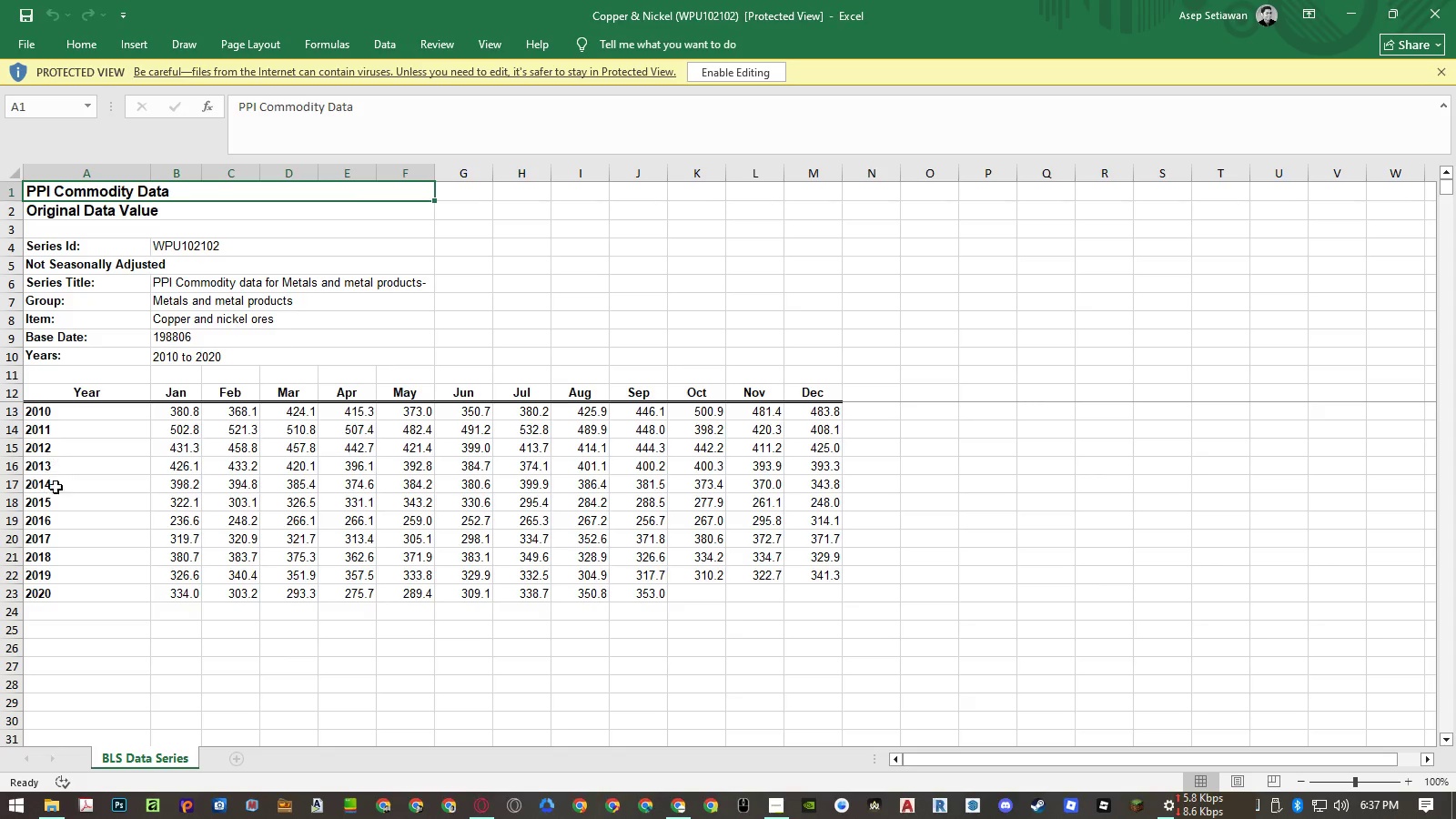 
wait(18.52)
 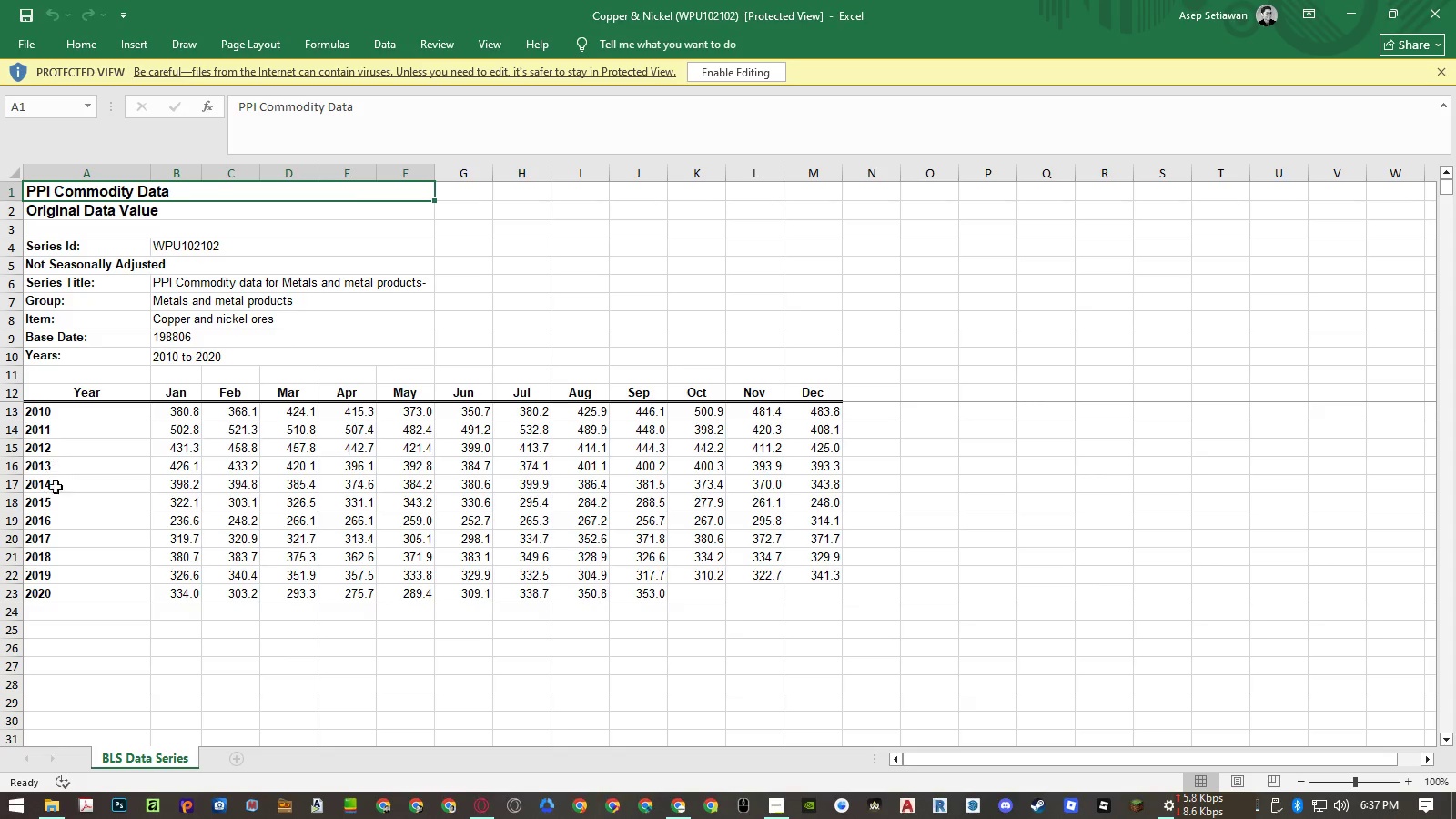 
left_click([683, 804])
 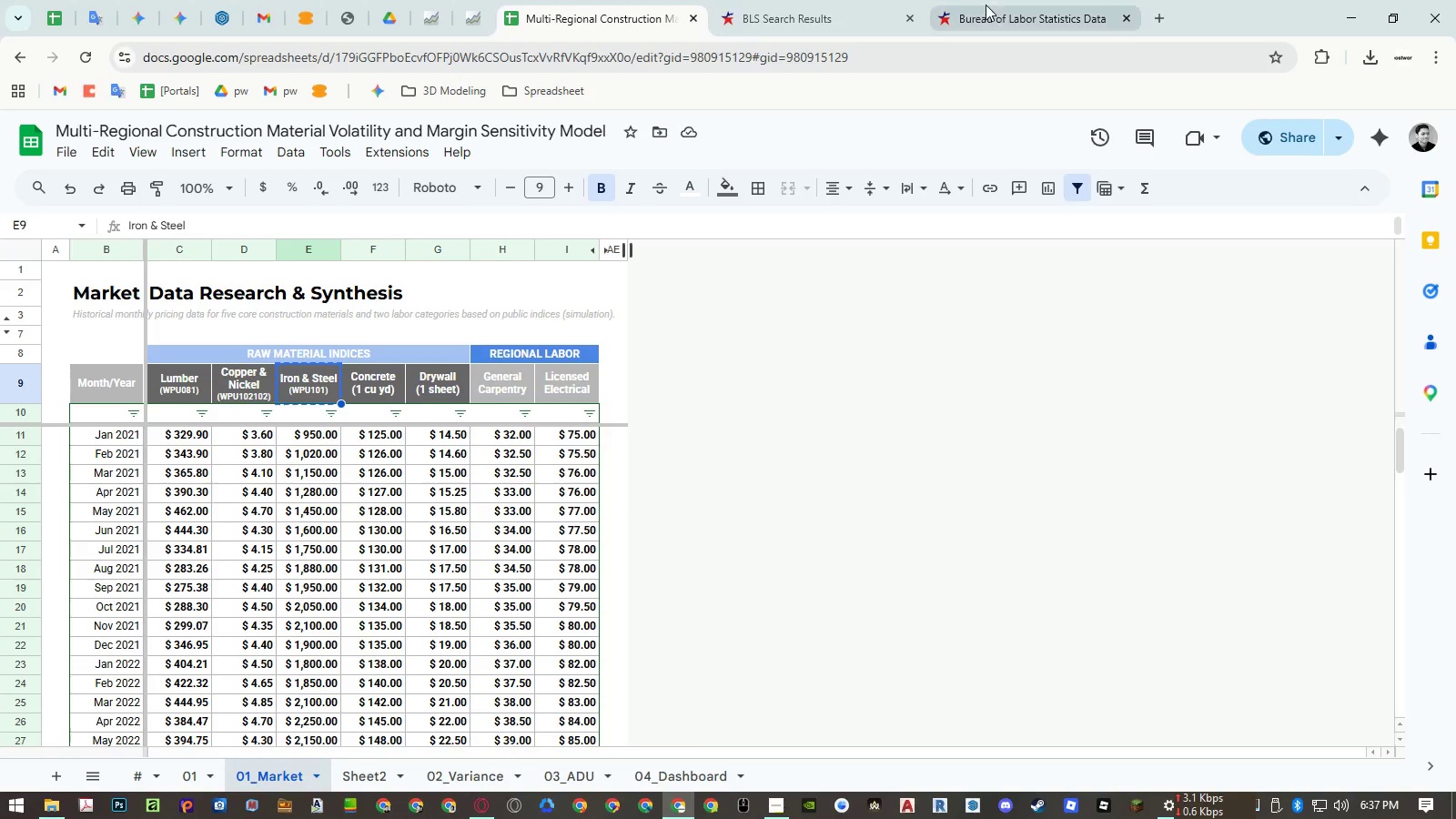 
left_click([840, 8])
 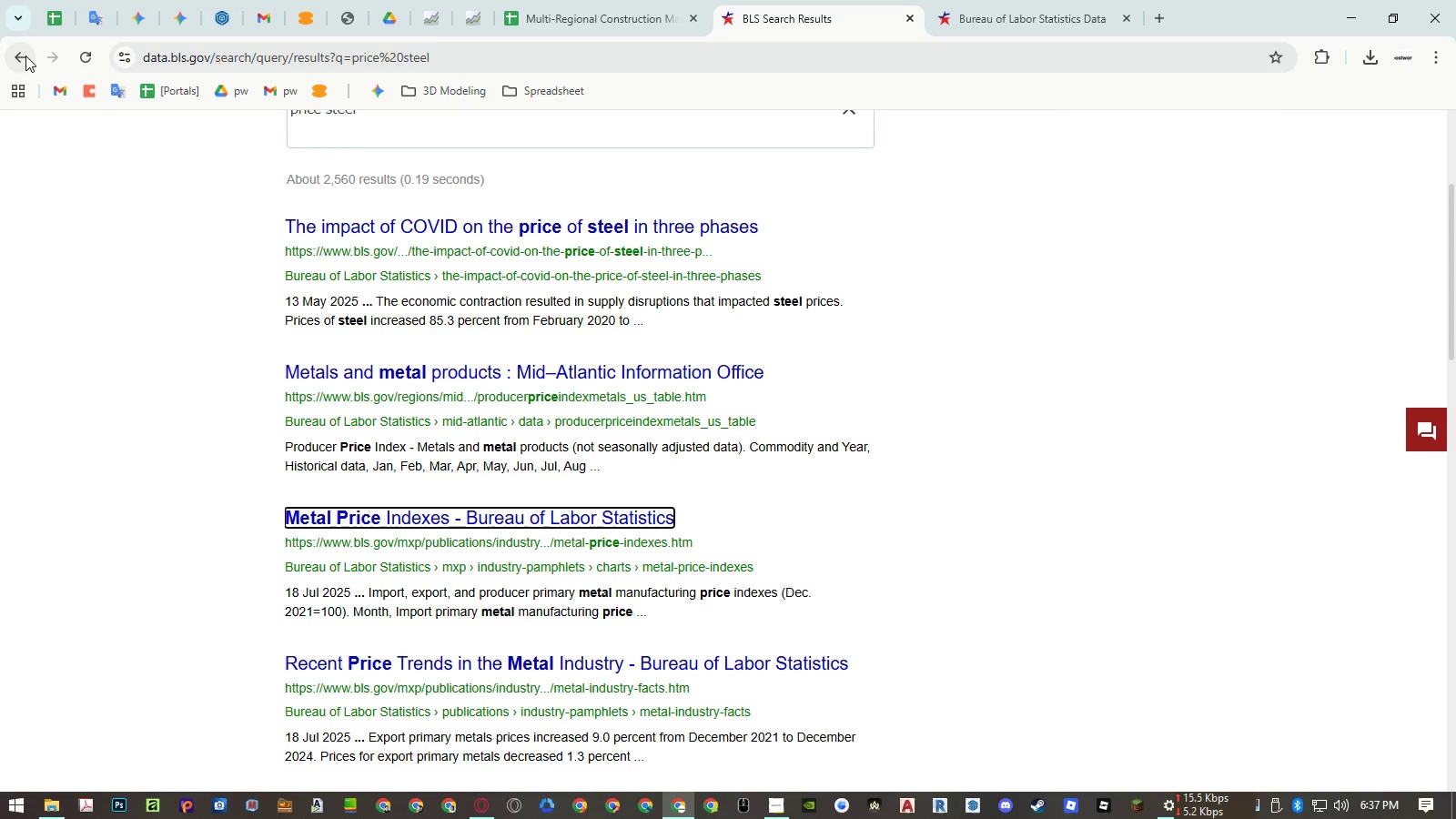 
left_click([25, 56])
 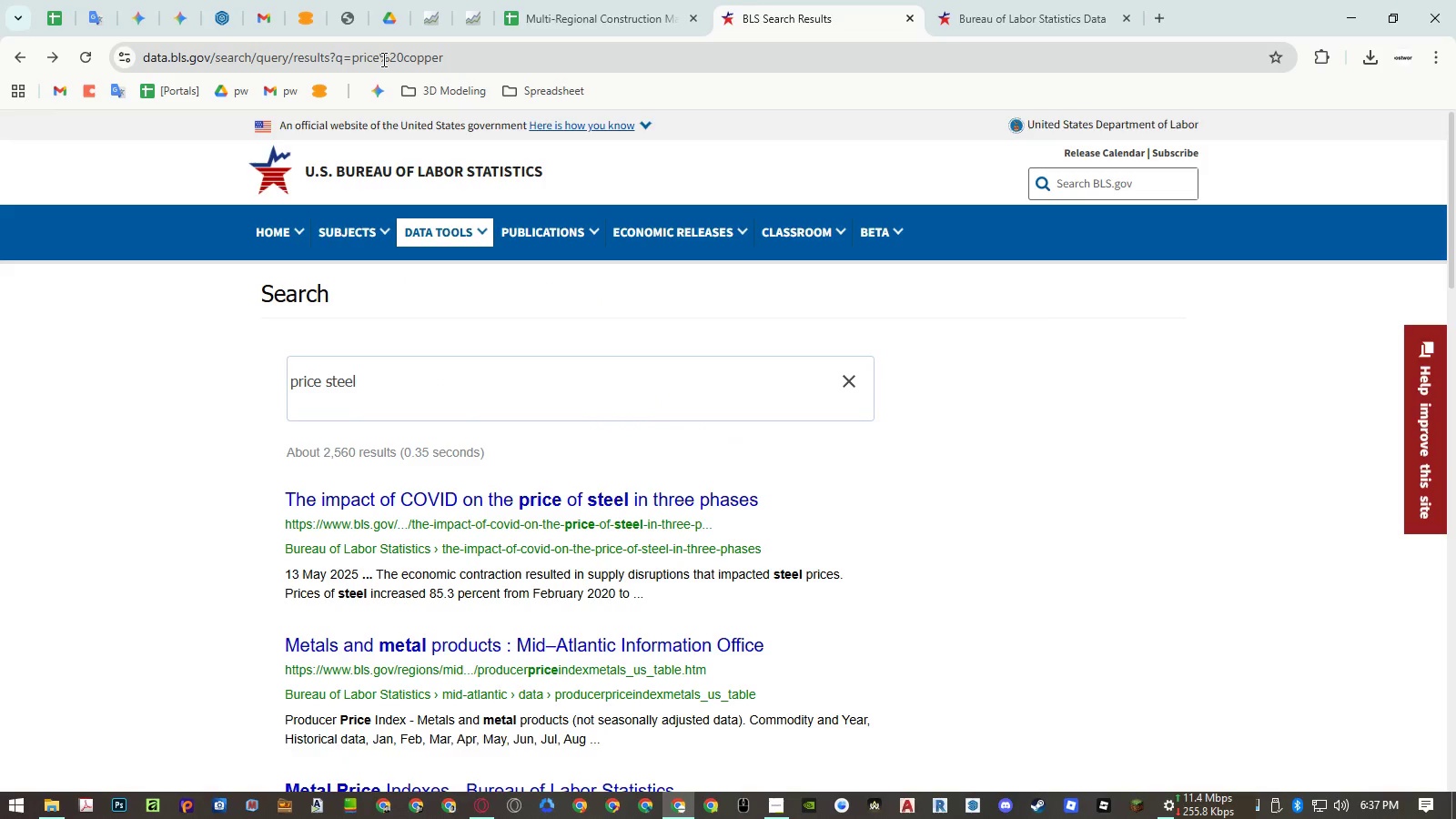 
left_click([382, 59])
 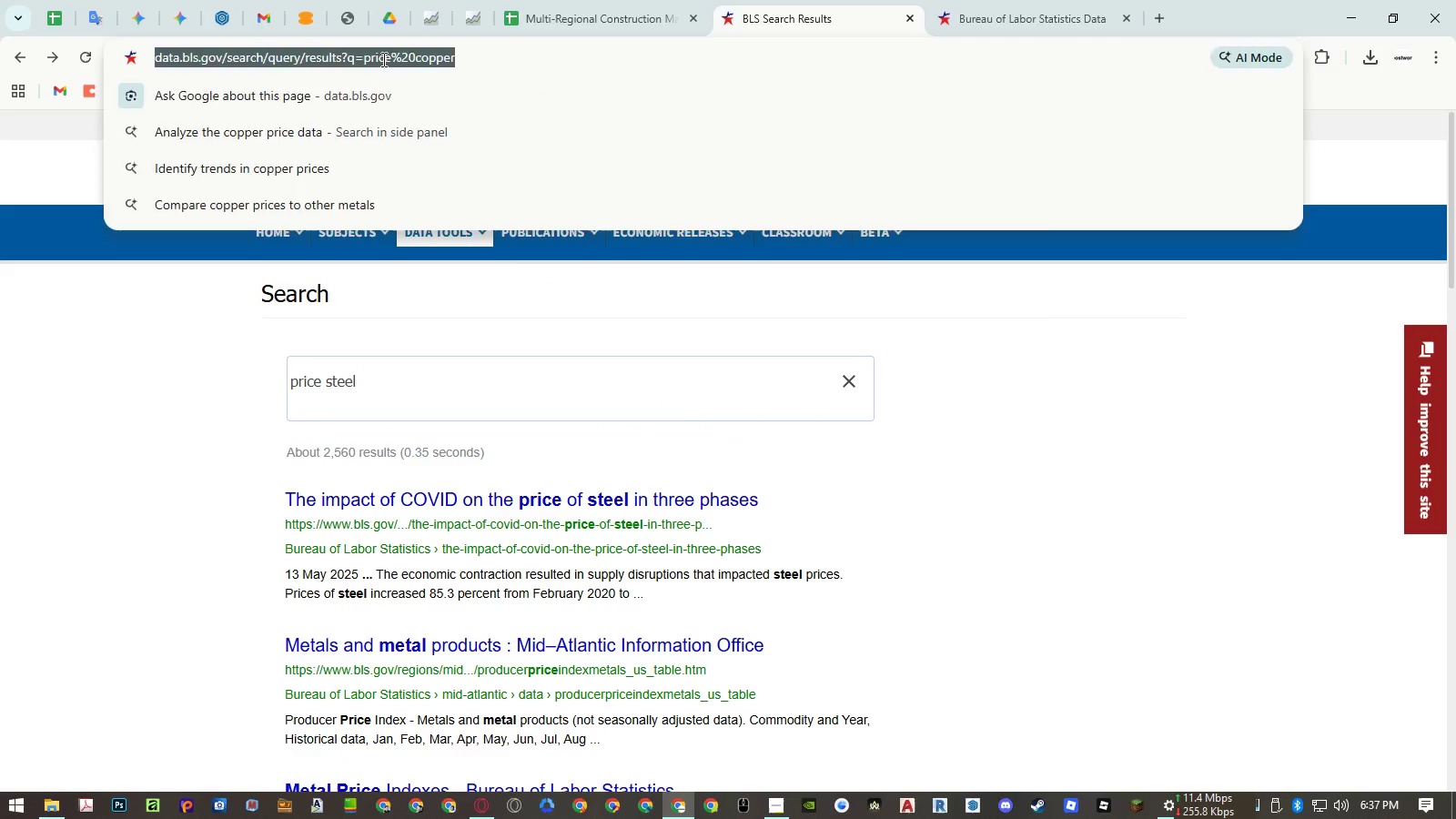 
key(NumpadEnter)
 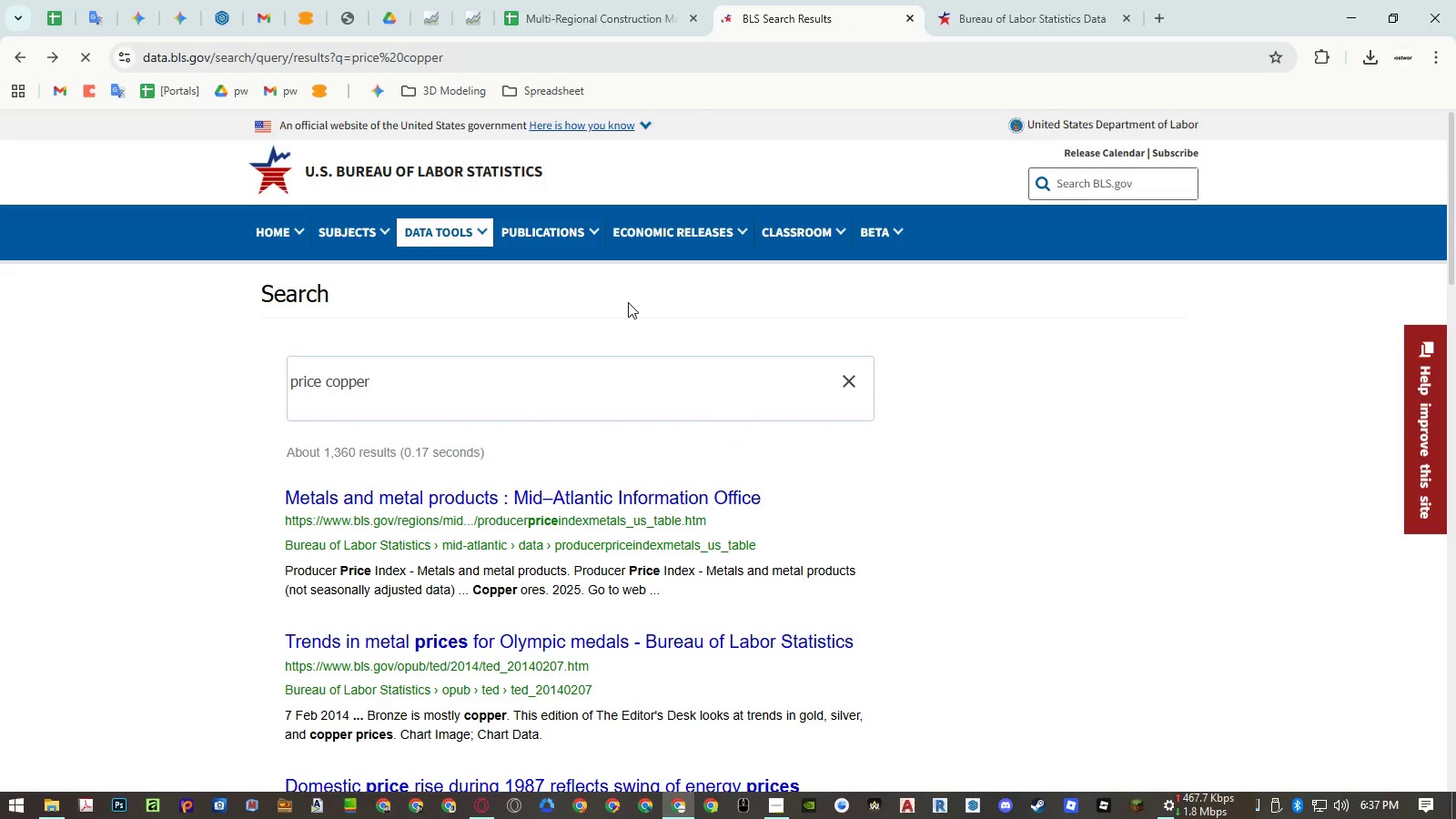 
scroll: coordinate [626, 392], scroll_direction: down, amount: 2.0
 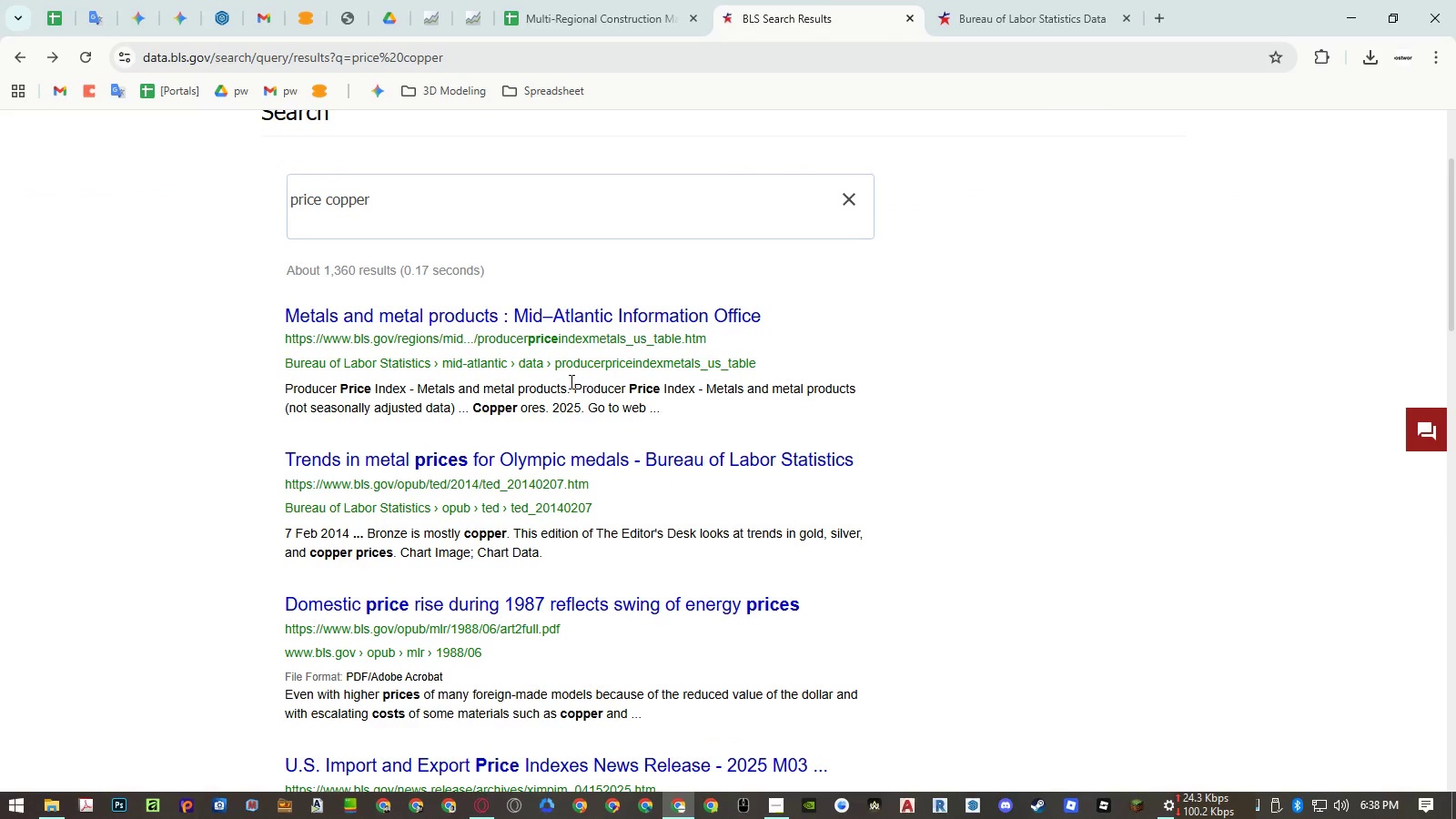 
middle_click([547, 318])
 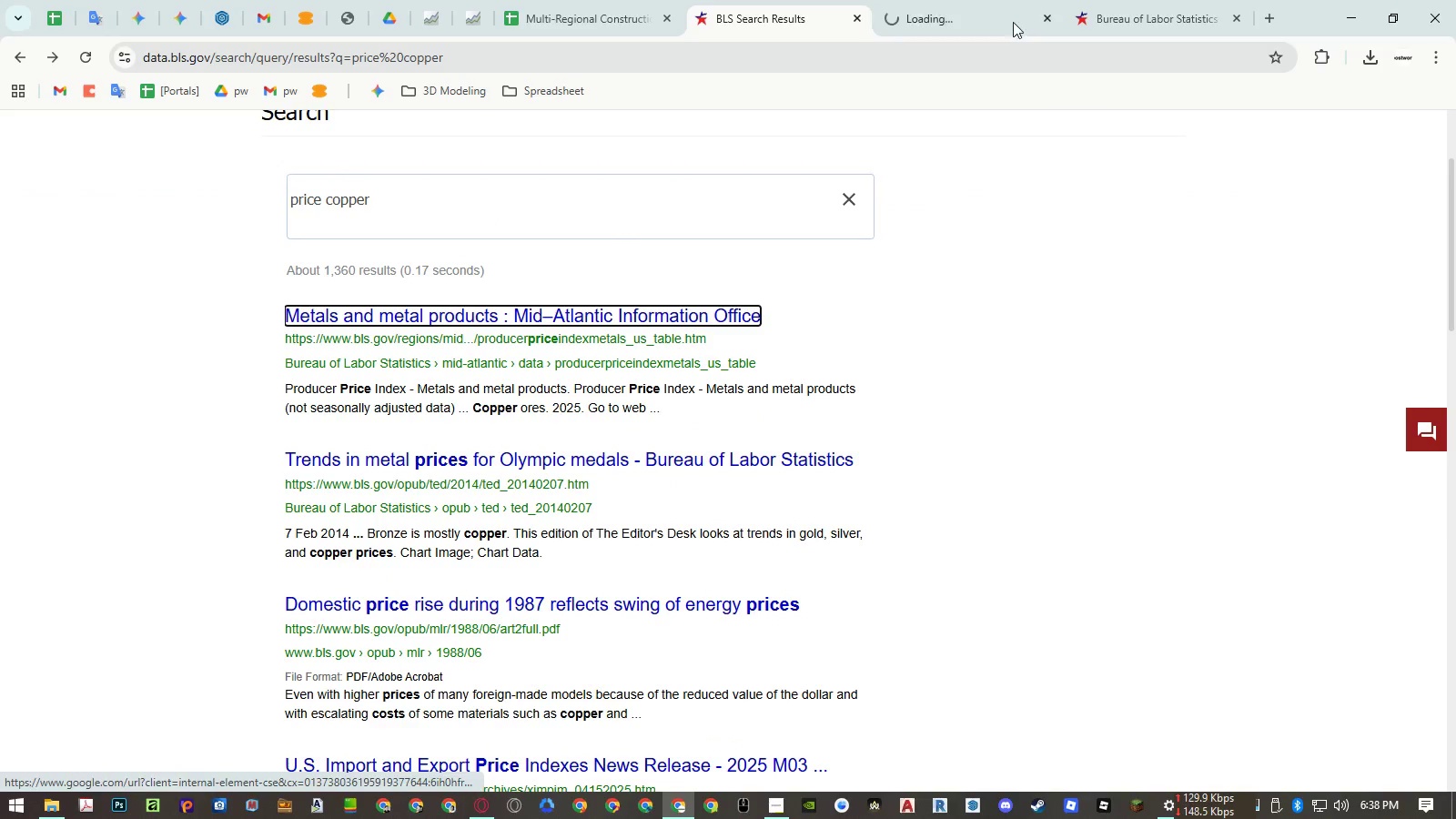 
left_click([1000, 9])
 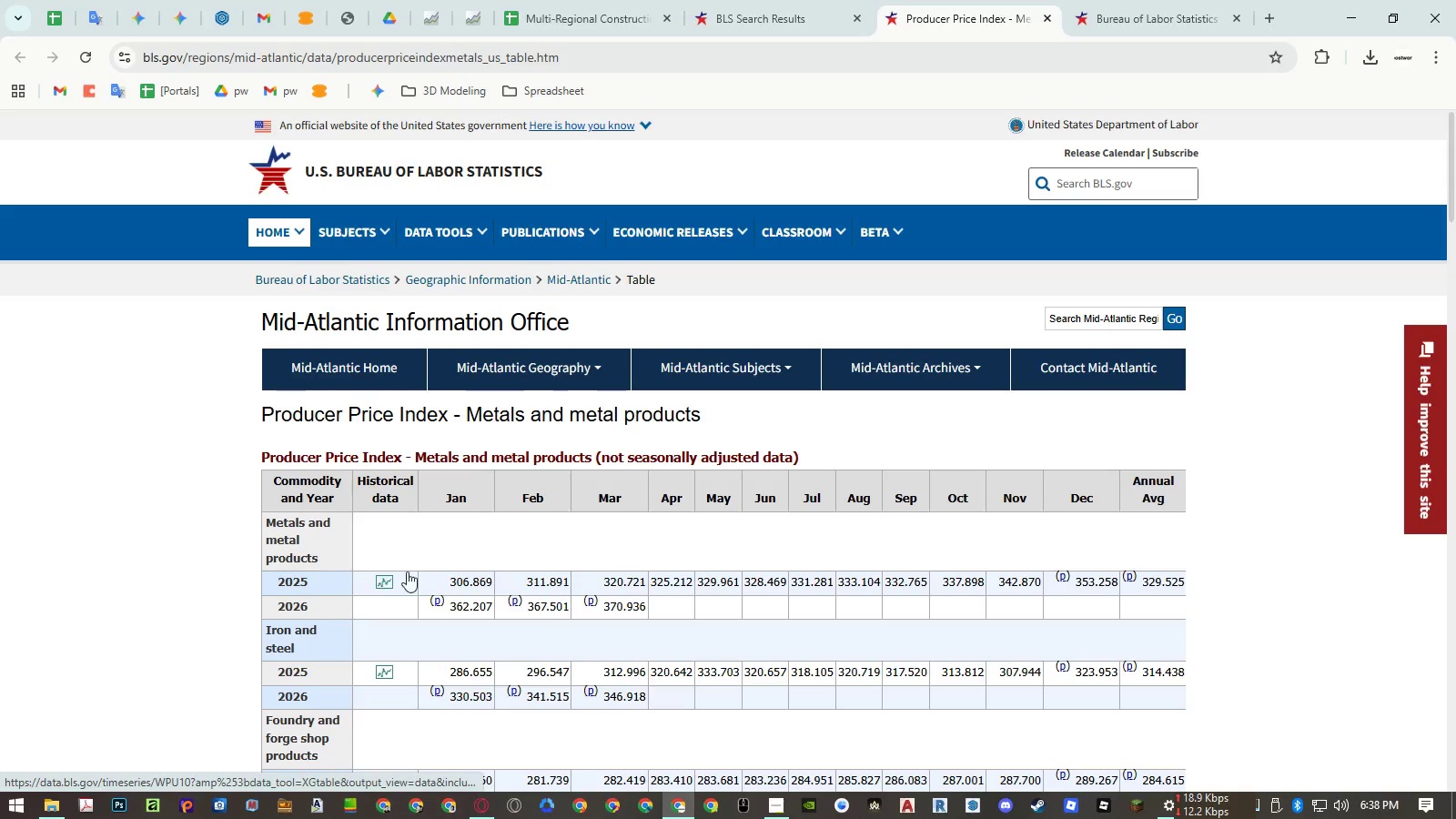 
wait(5.41)
 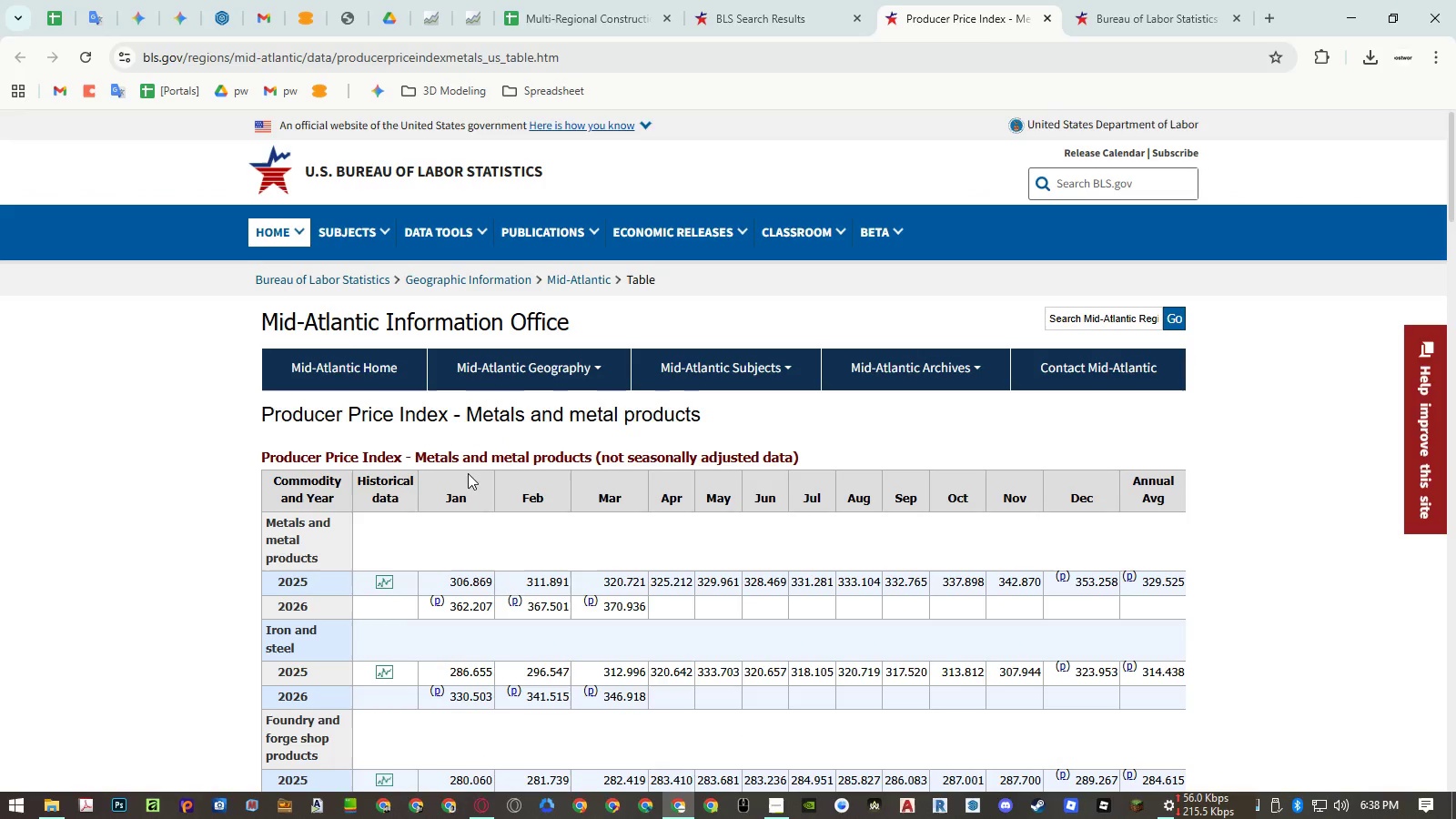 
left_click([1305, 369])
 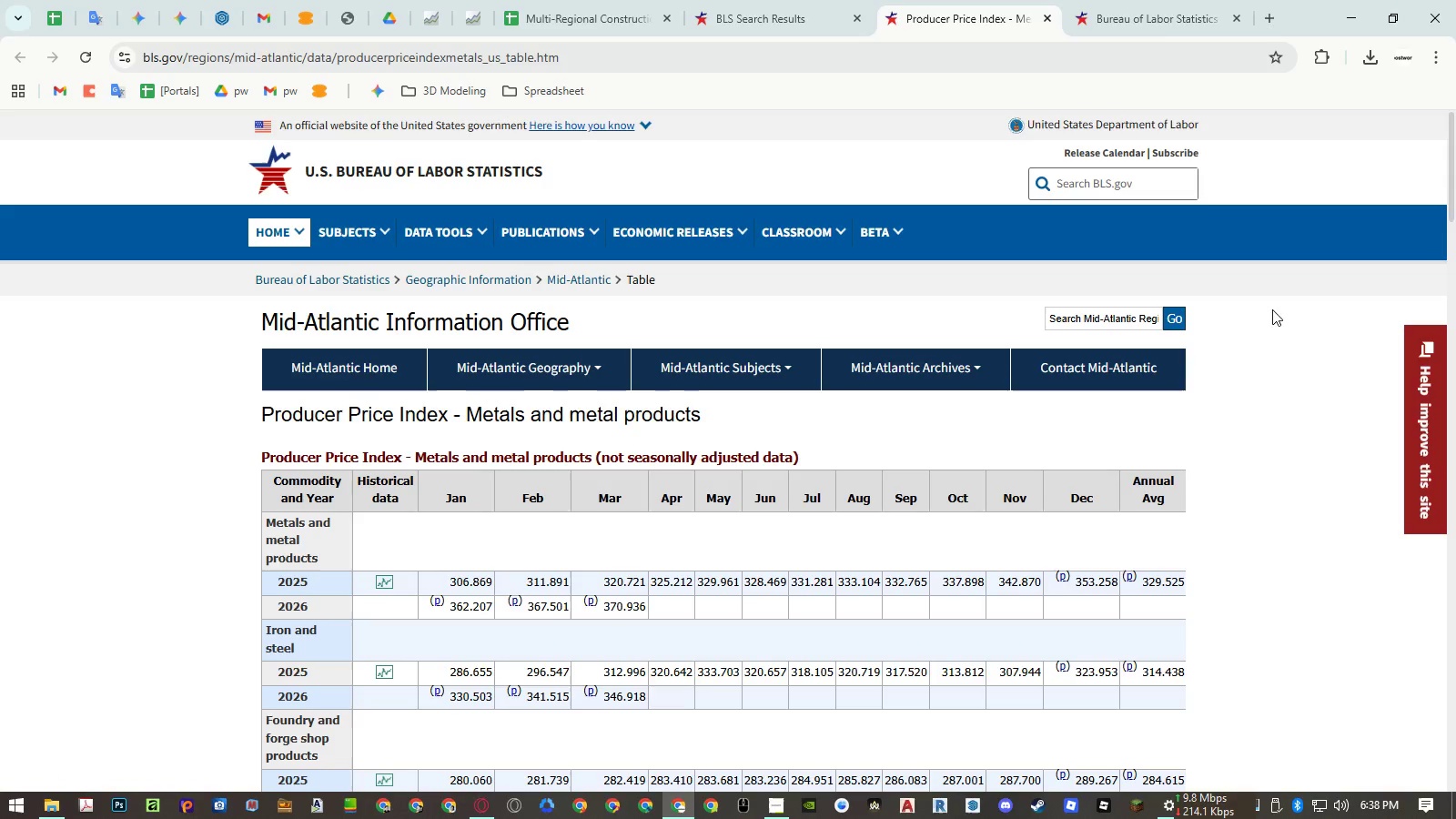 
left_click([1159, 12])
 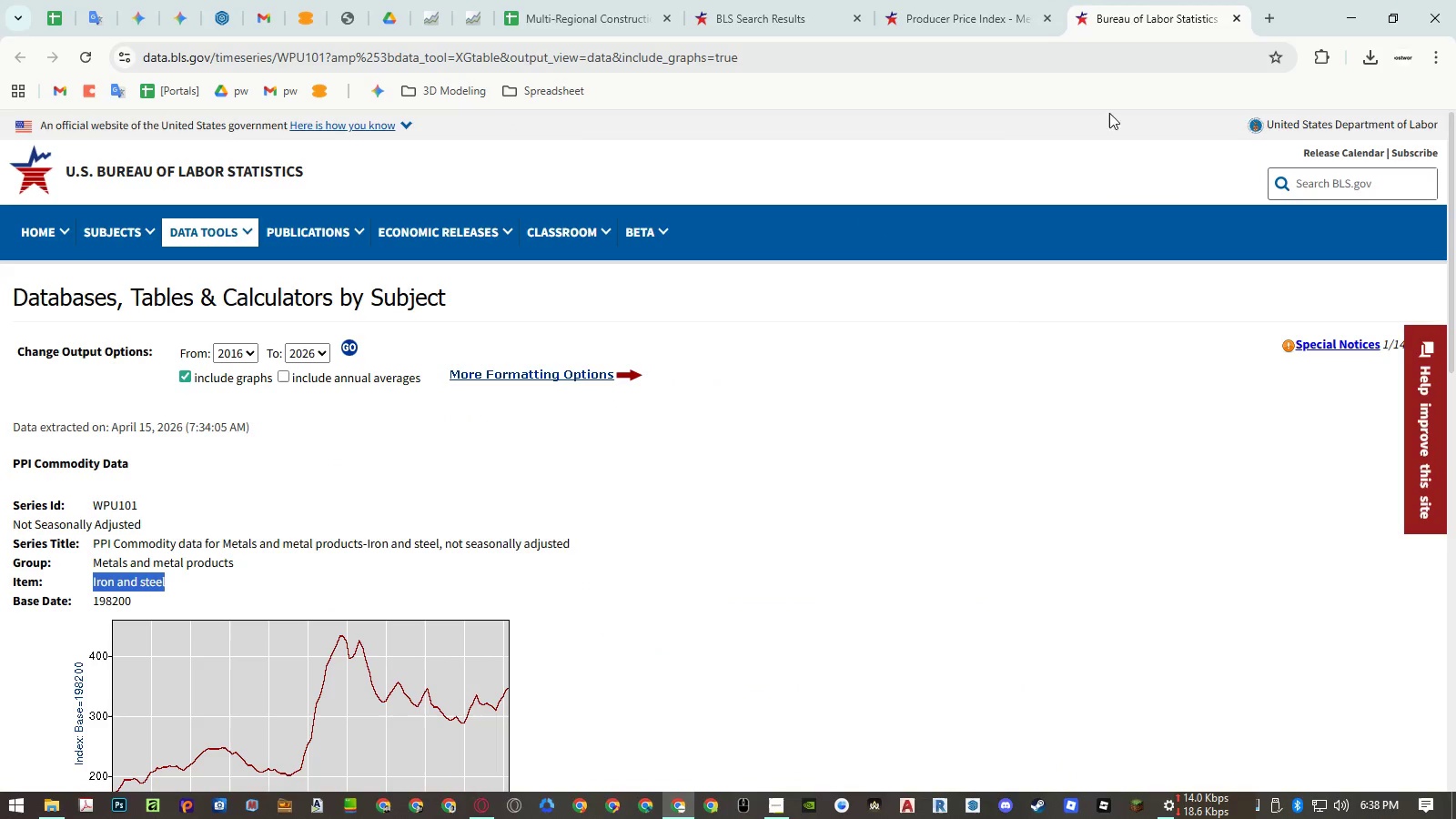 
left_click([996, 317])
 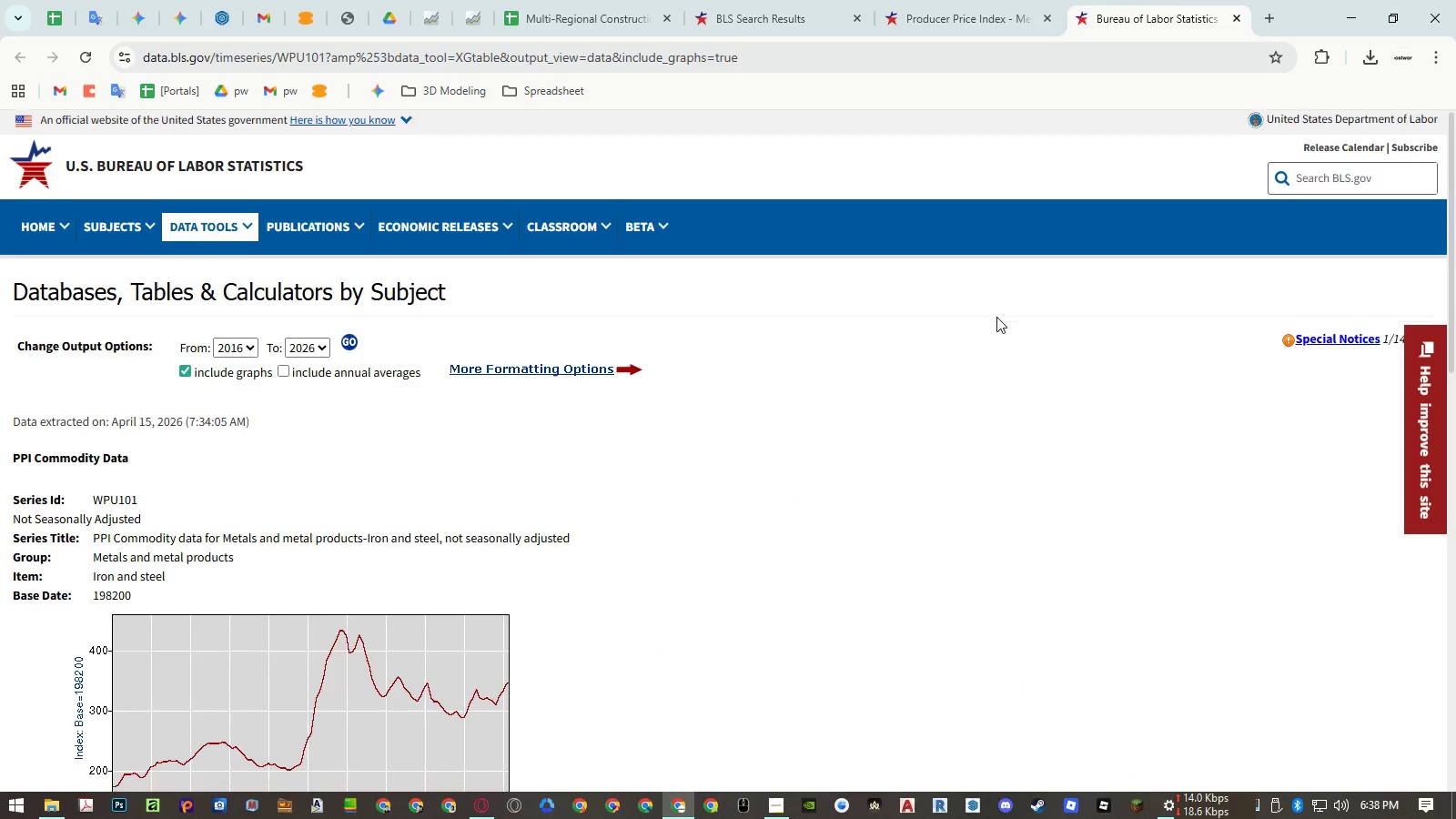 
scroll: coordinate [996, 317], scroll_direction: down, amount: 6.0
 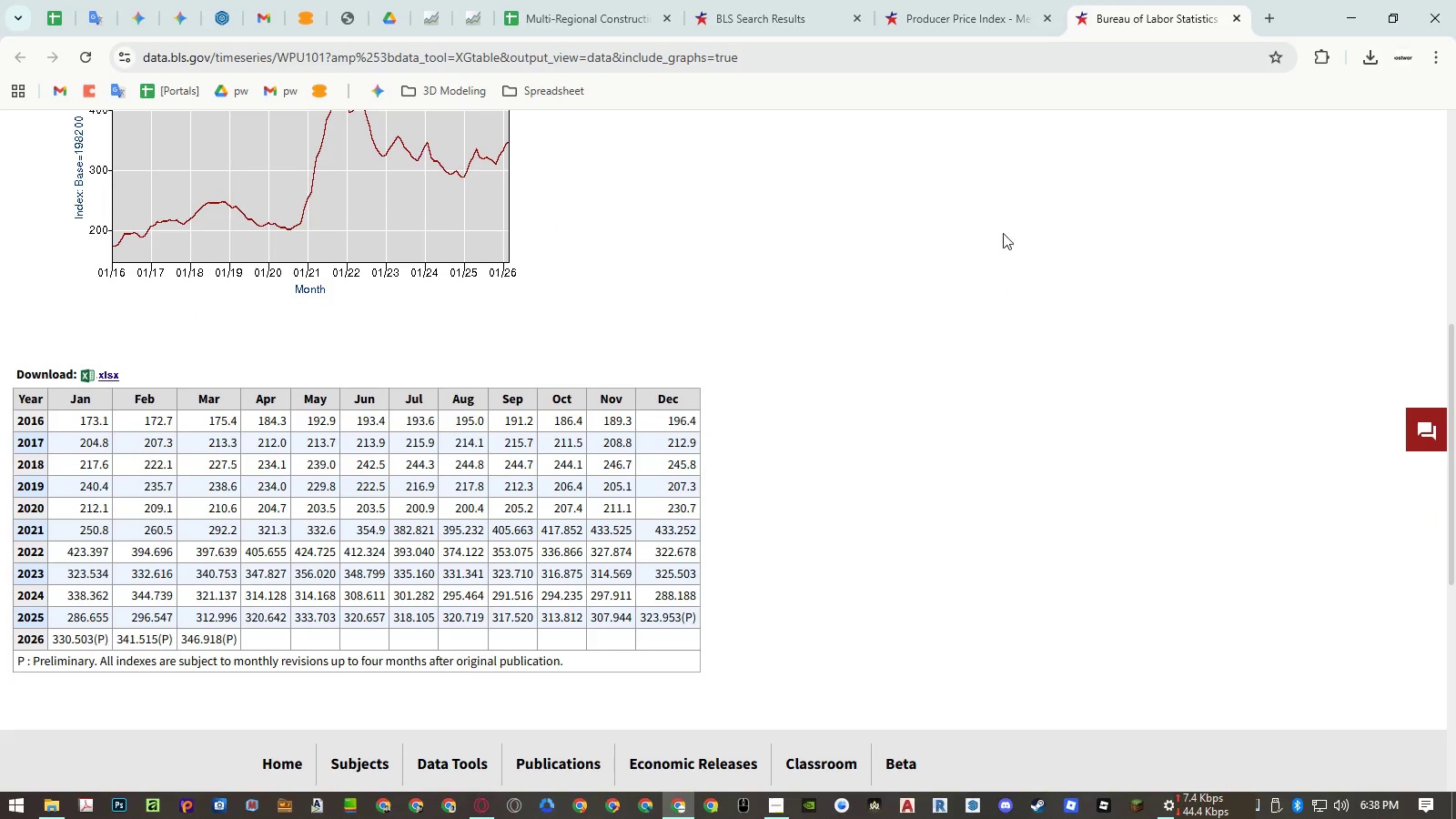 
middle_click([968, 23])
 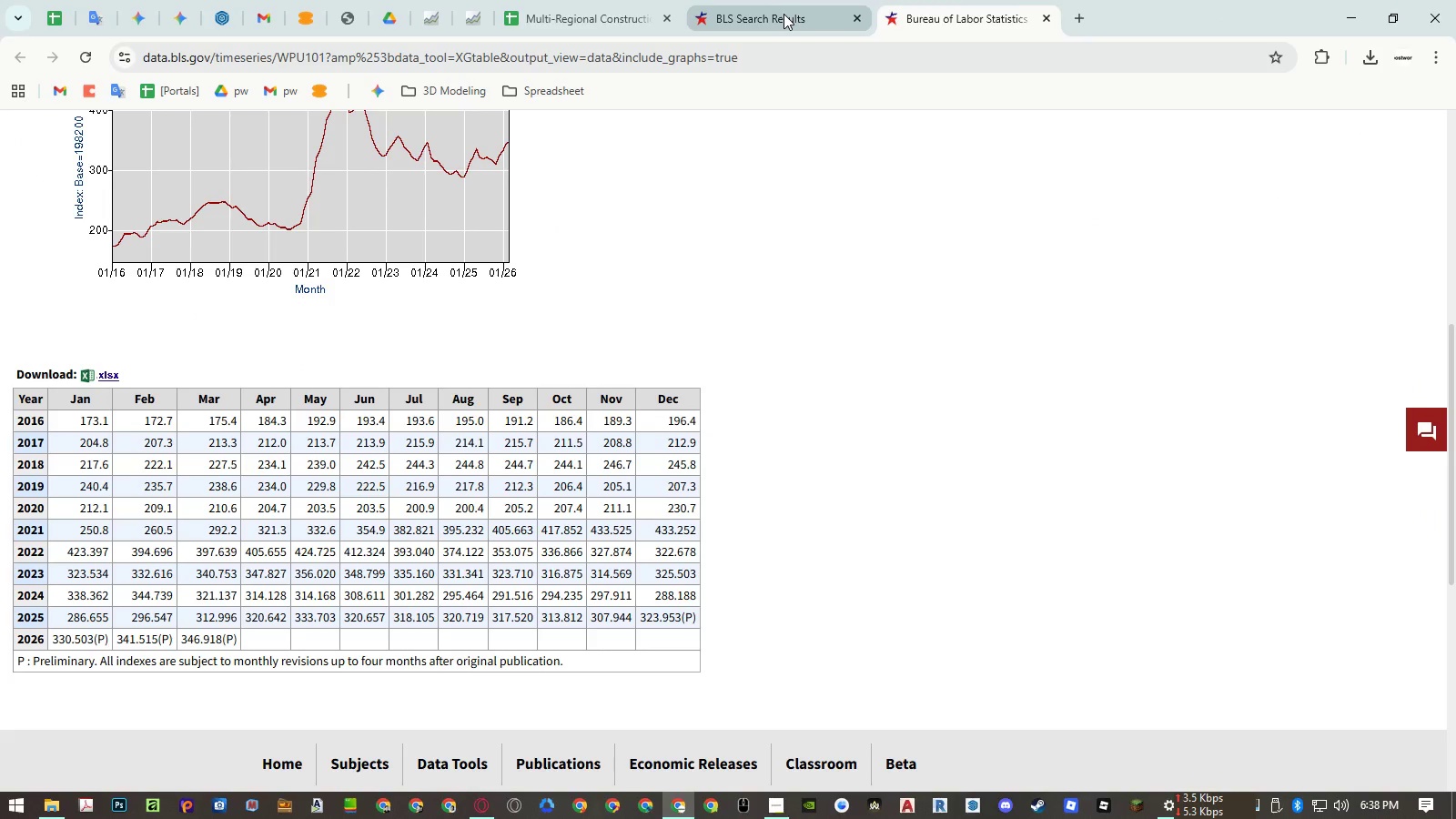 
left_click([784, 14])
 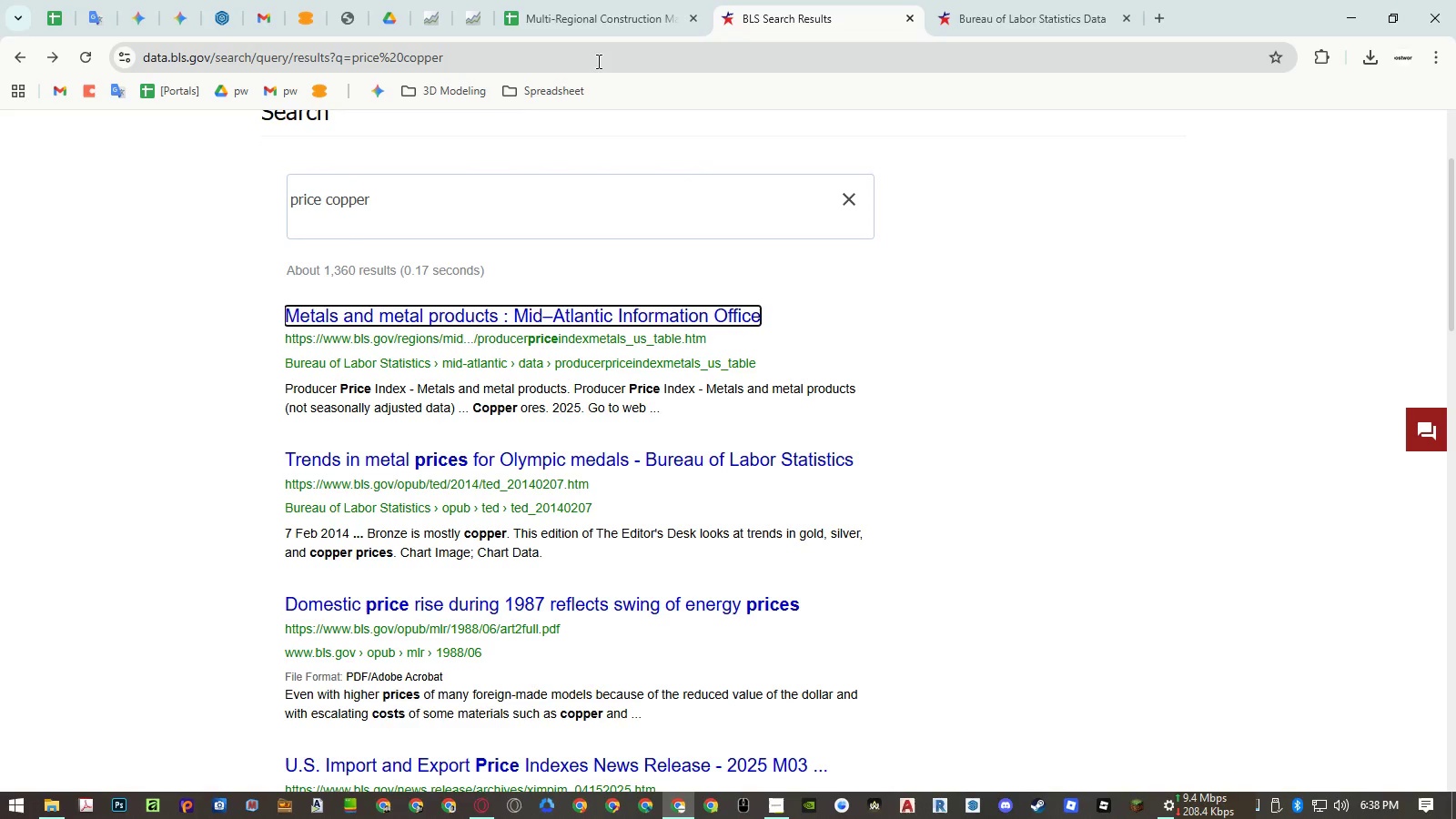 
left_click([597, 61])
 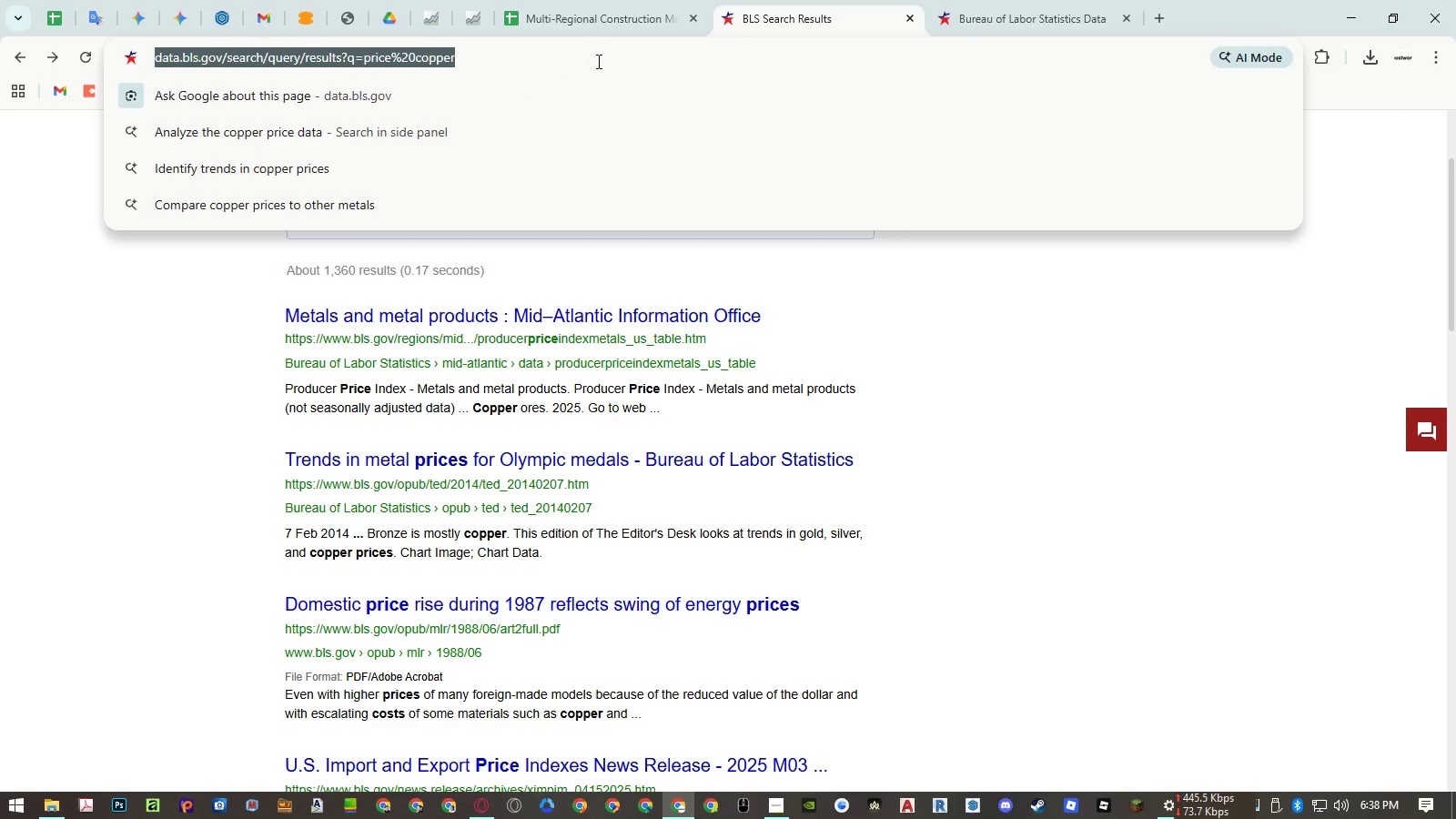 
key(NumpadEnter)
 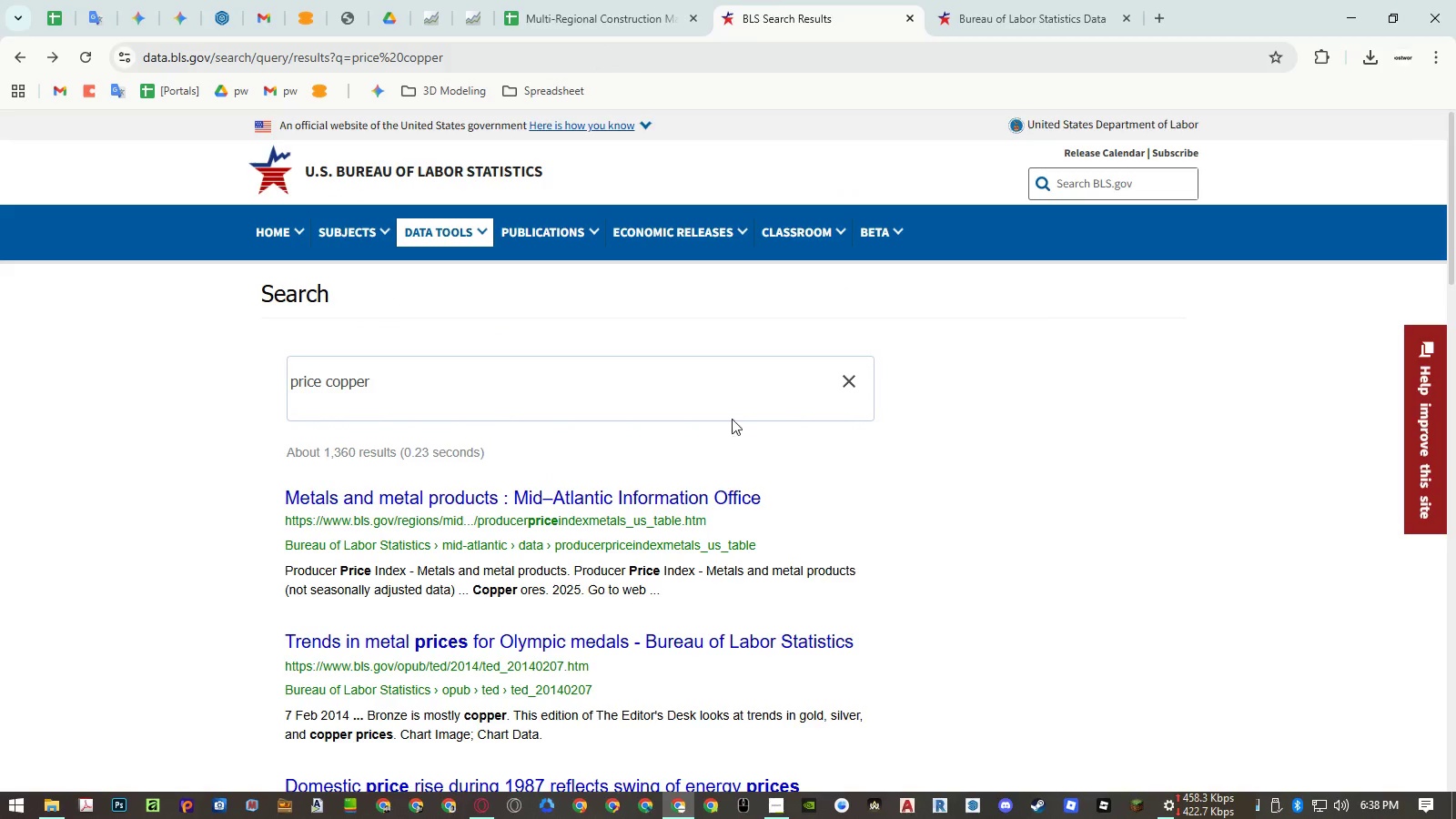 
middle_click([672, 488])
 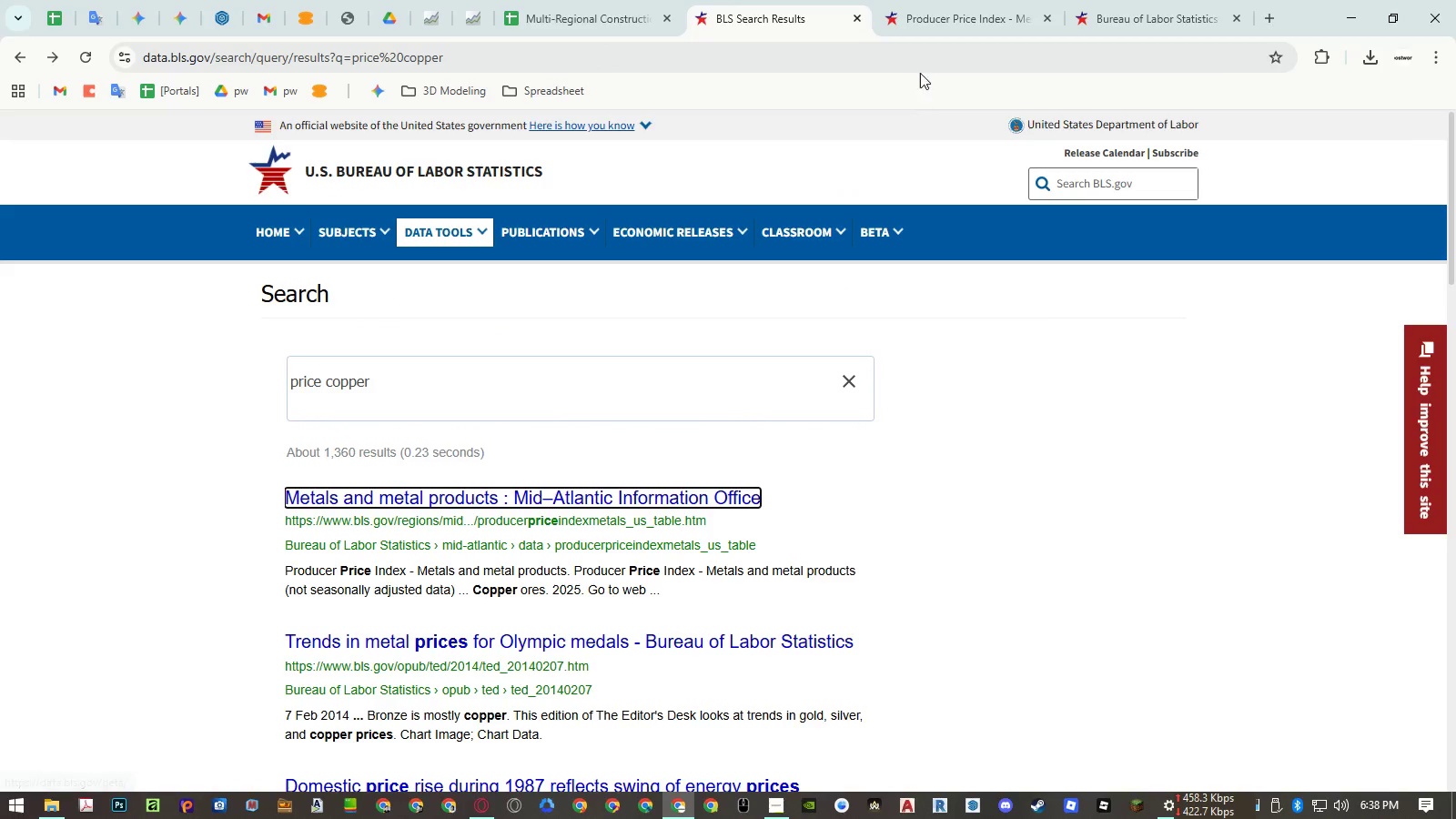 
left_click([927, 21])
 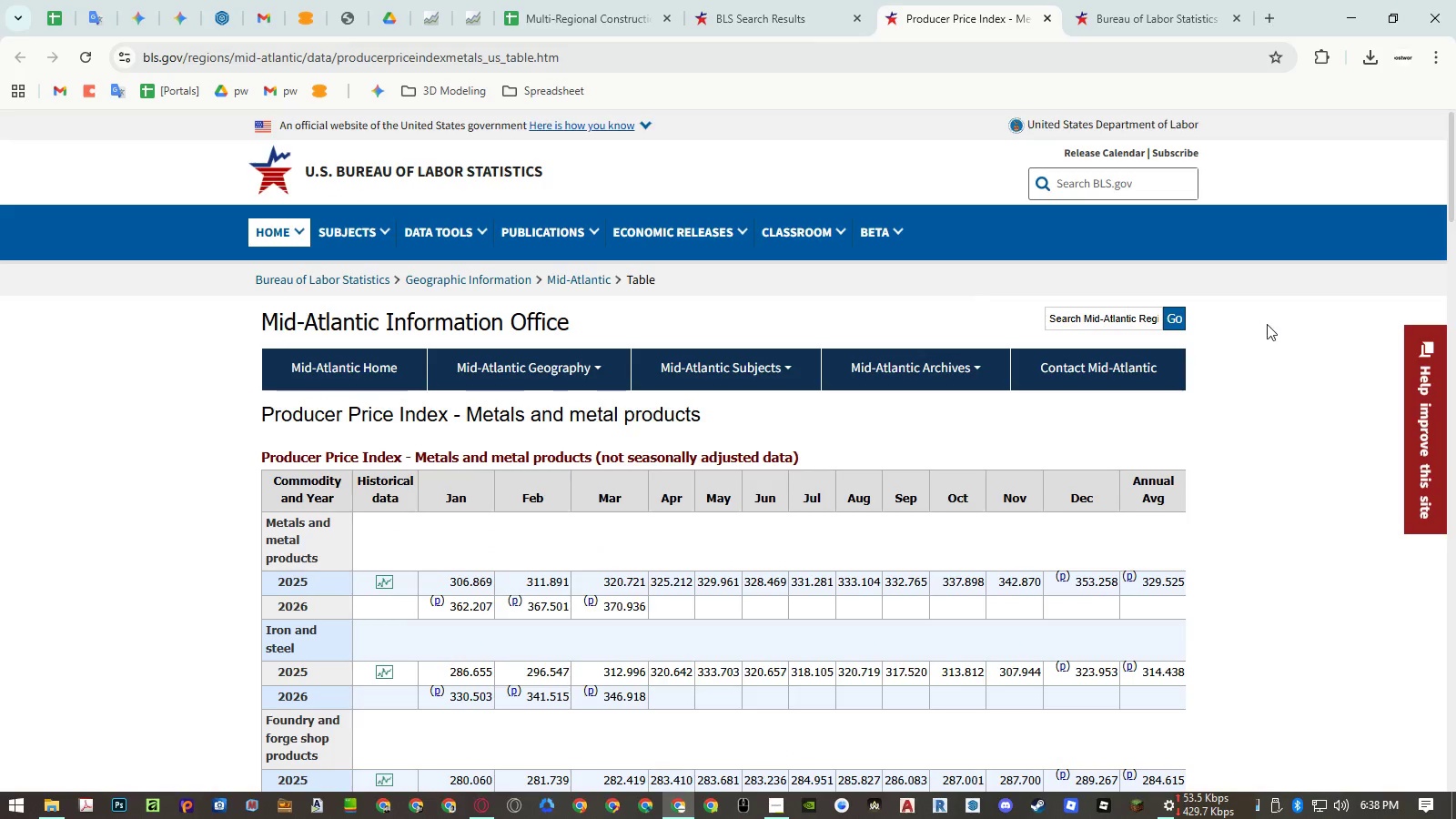 
left_click([1271, 324])
 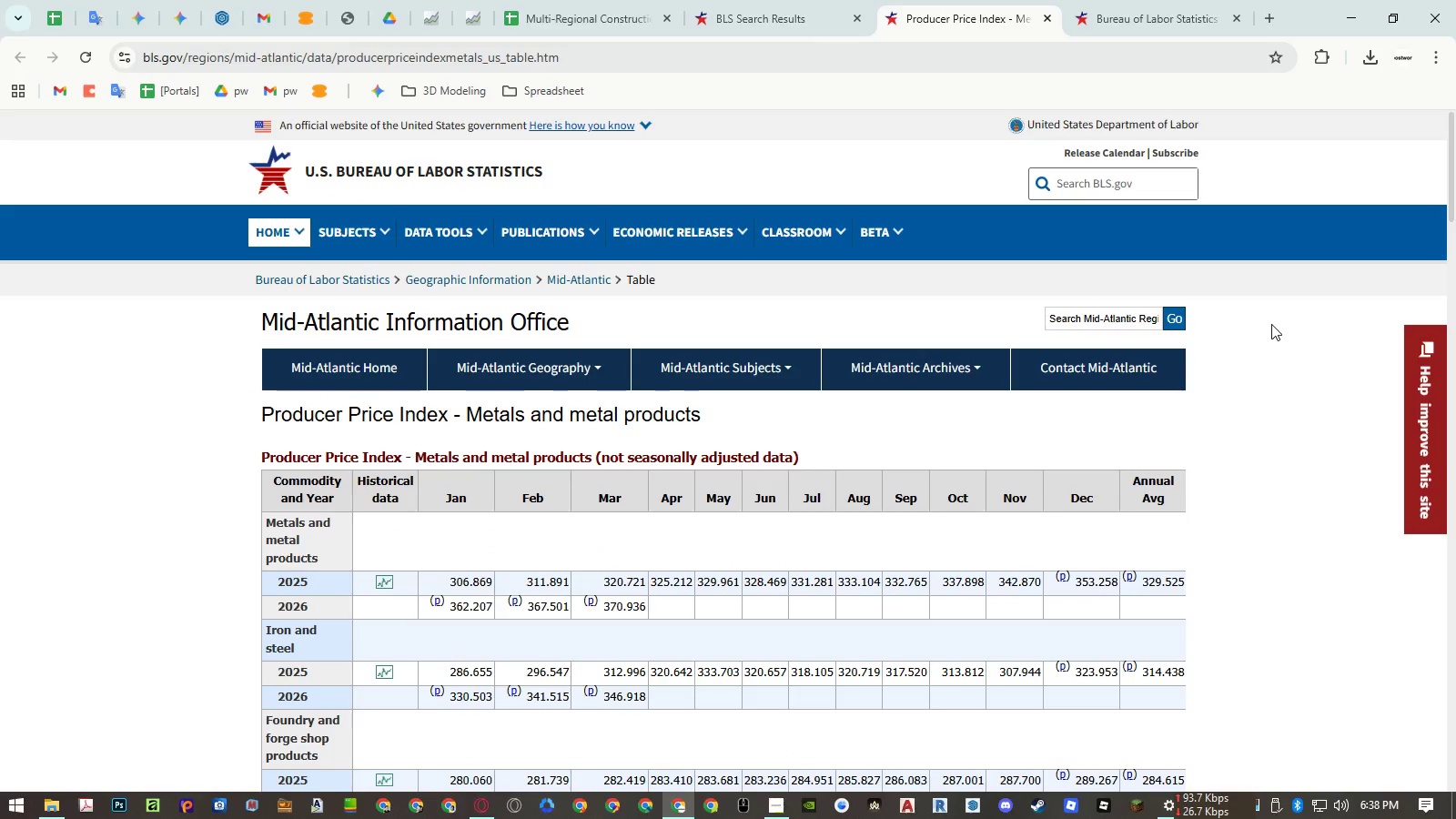 
key(Control+F)
 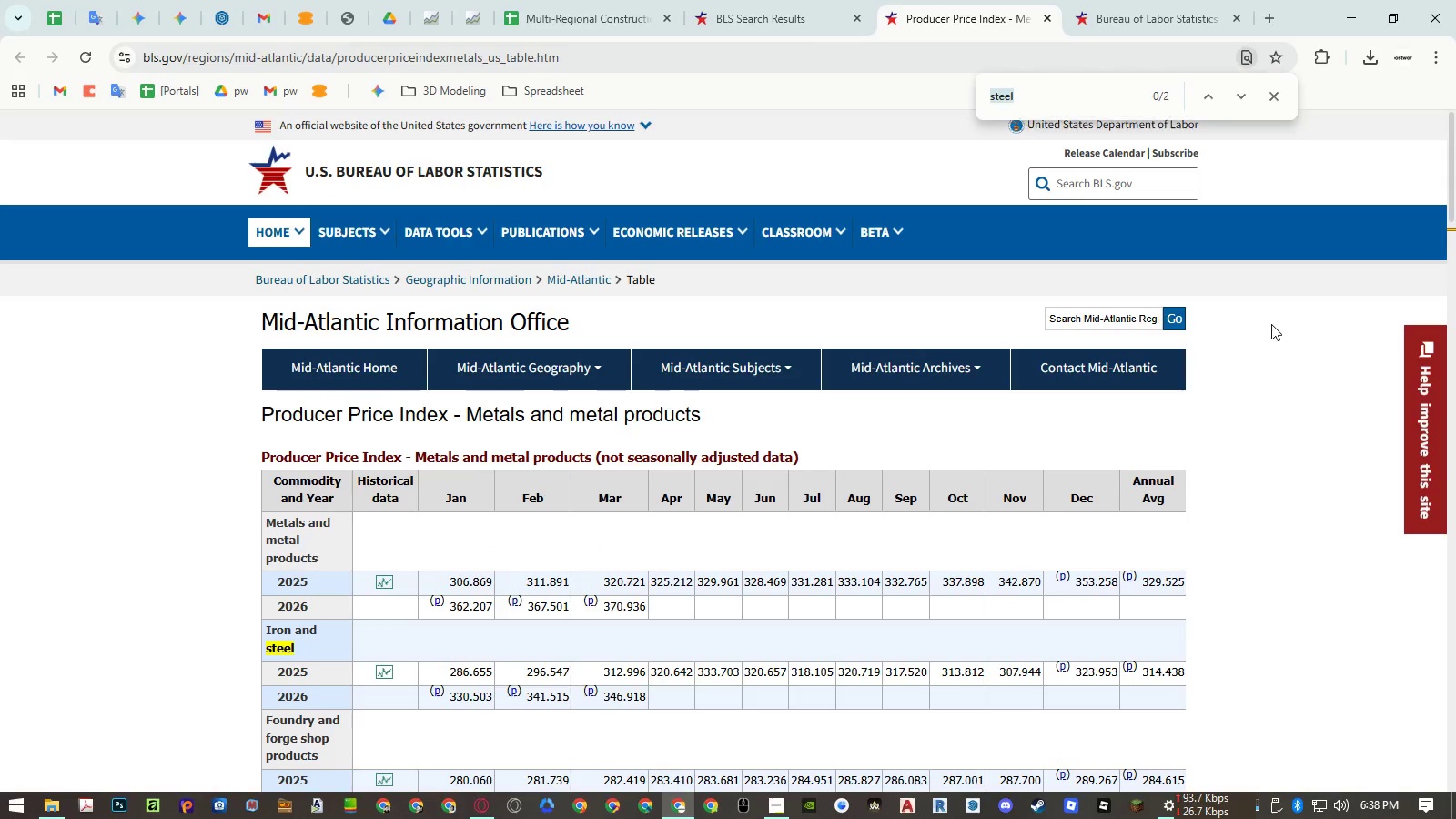 
type(copper)
 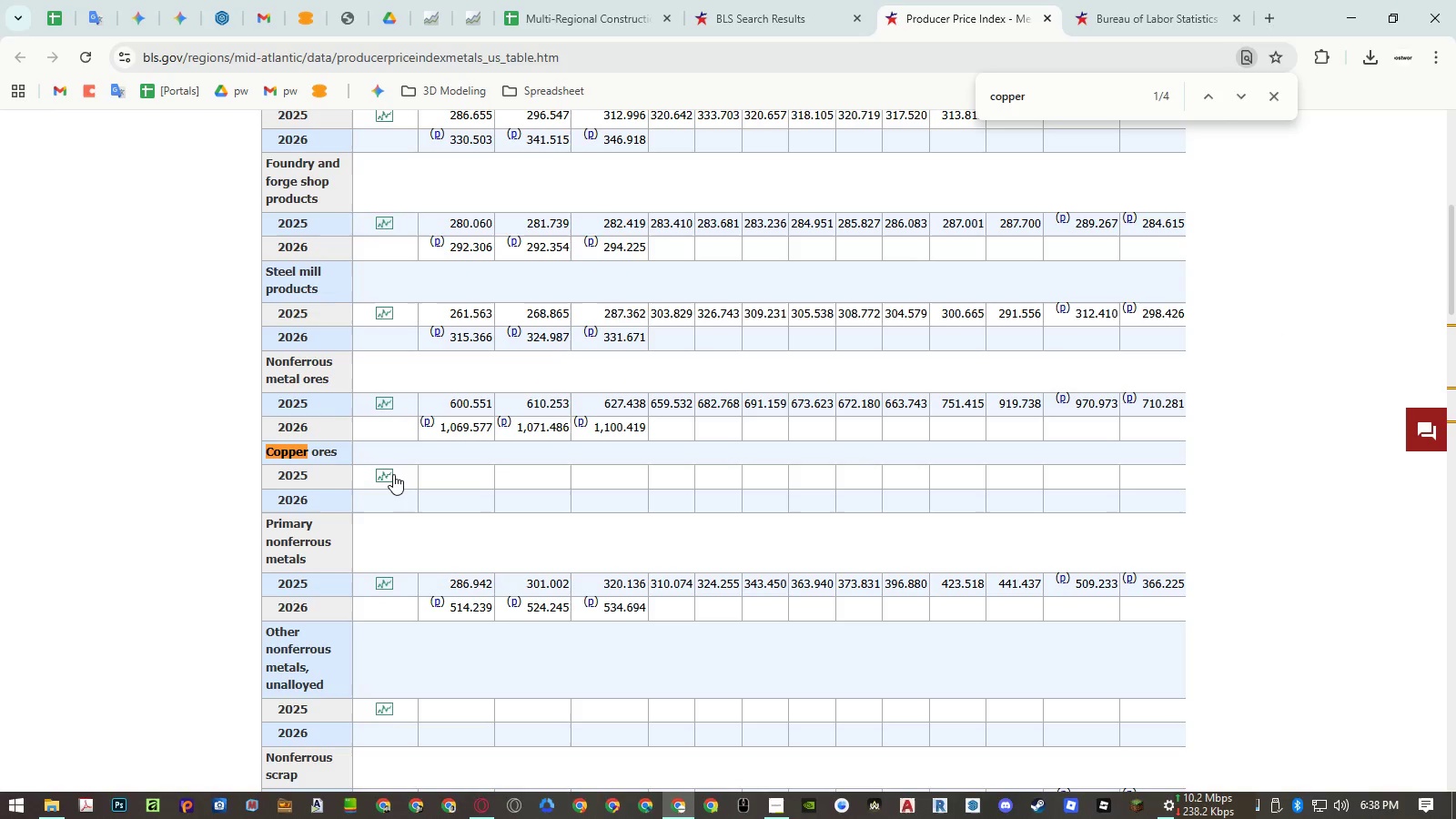 
middle_click([393, 474])
 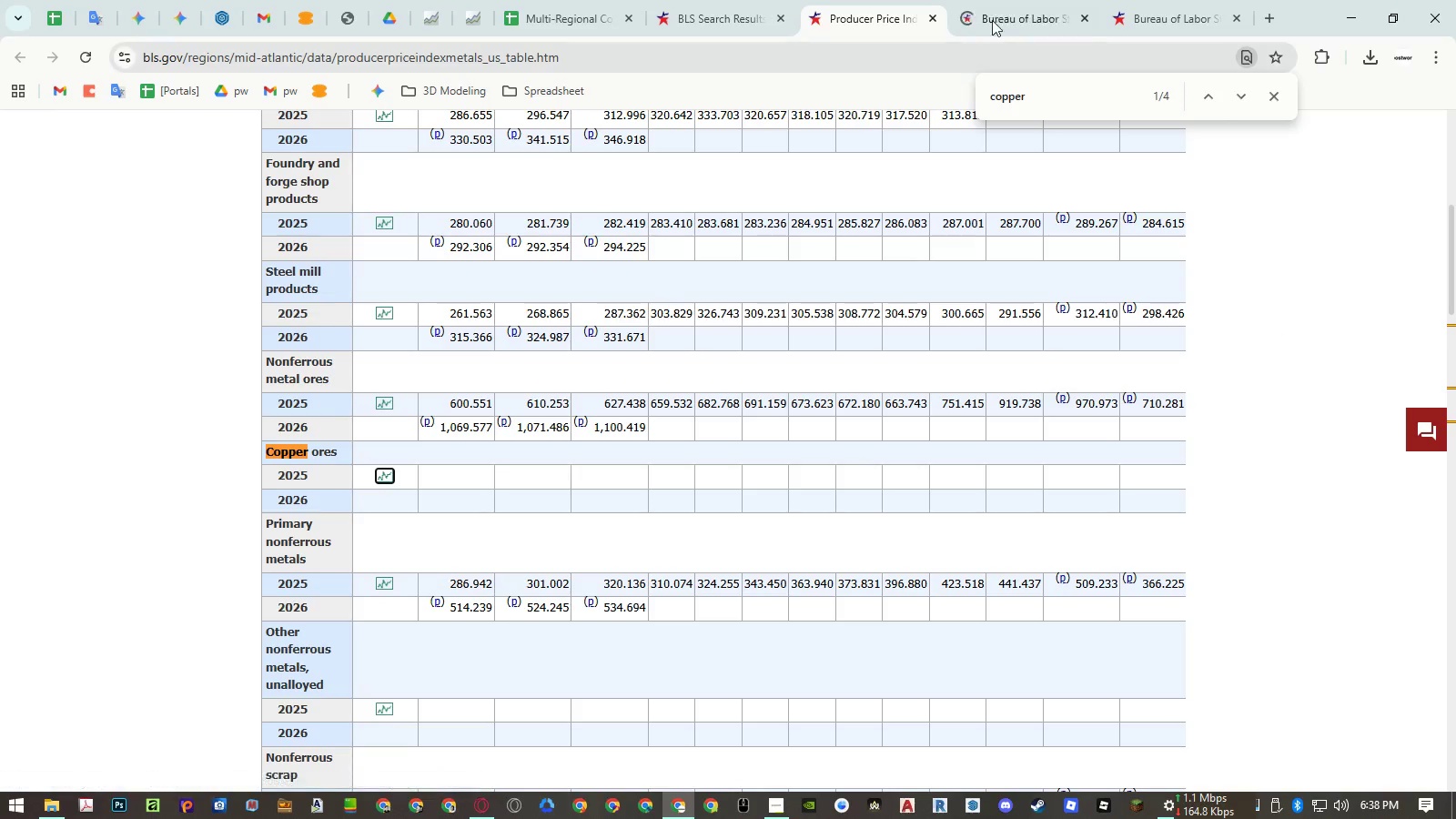 
left_click([996, 15])
 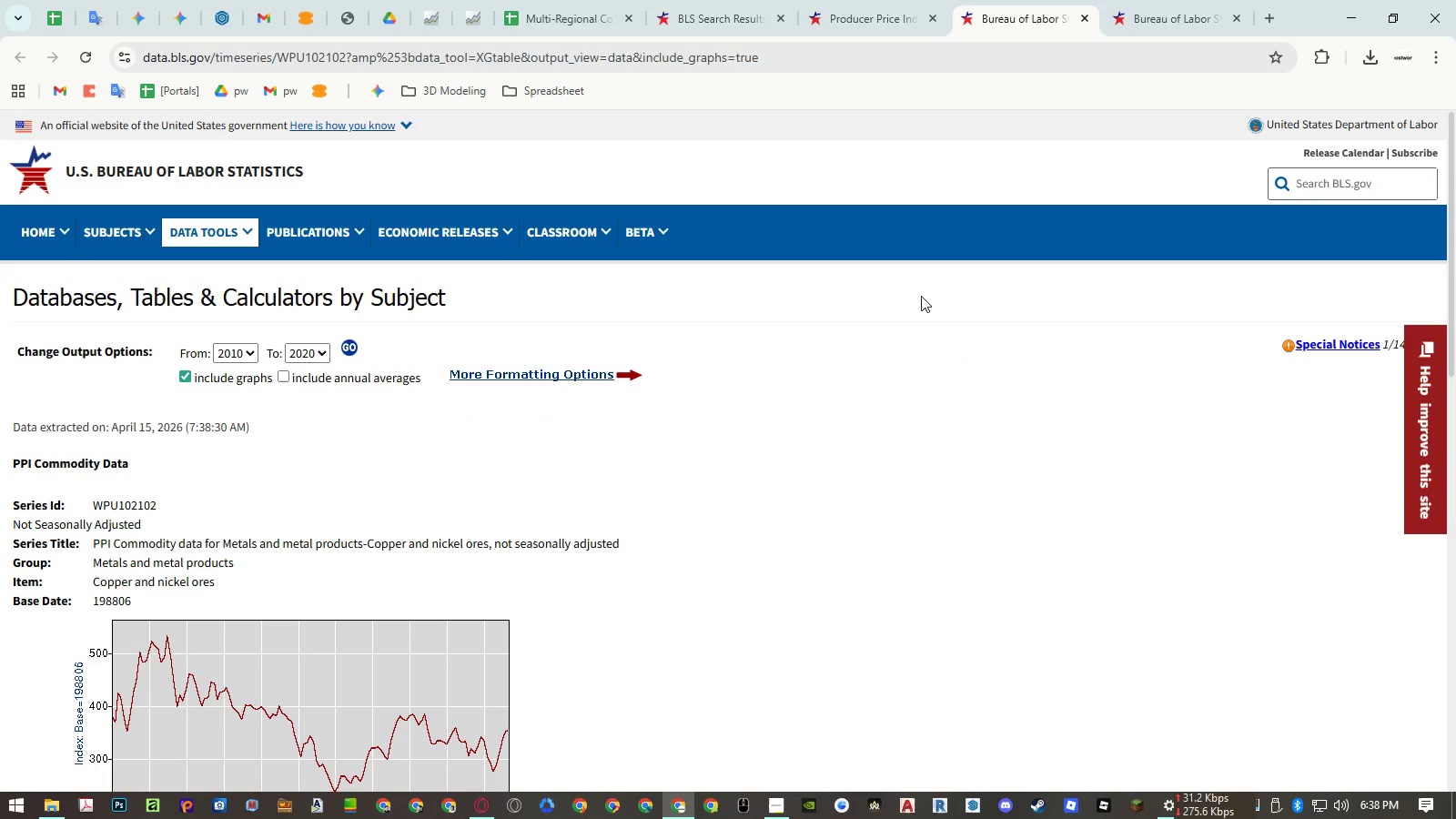 
scroll: coordinate [916, 310], scroll_direction: down, amount: 7.0
 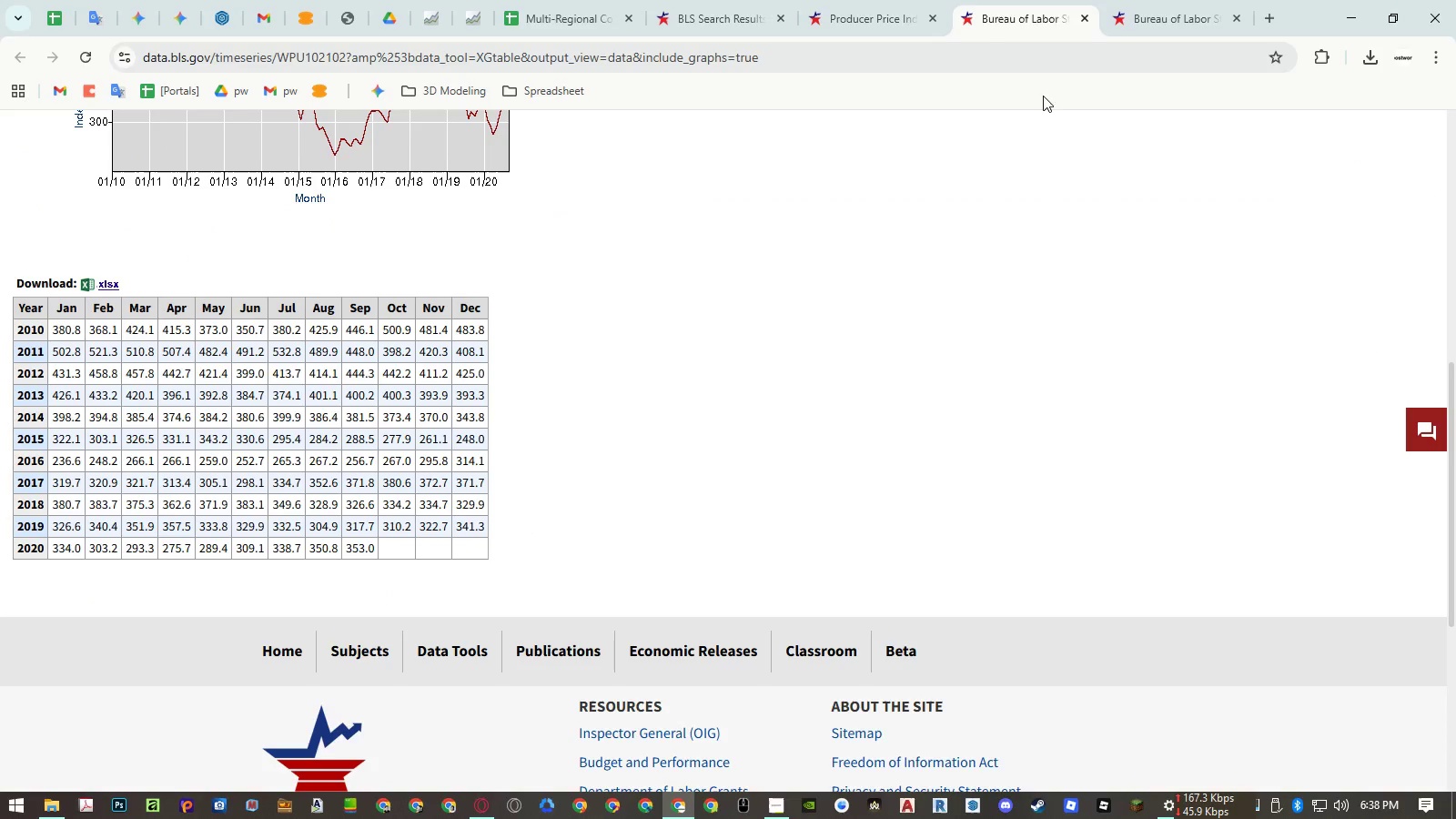 
middle_click([1056, 22])
 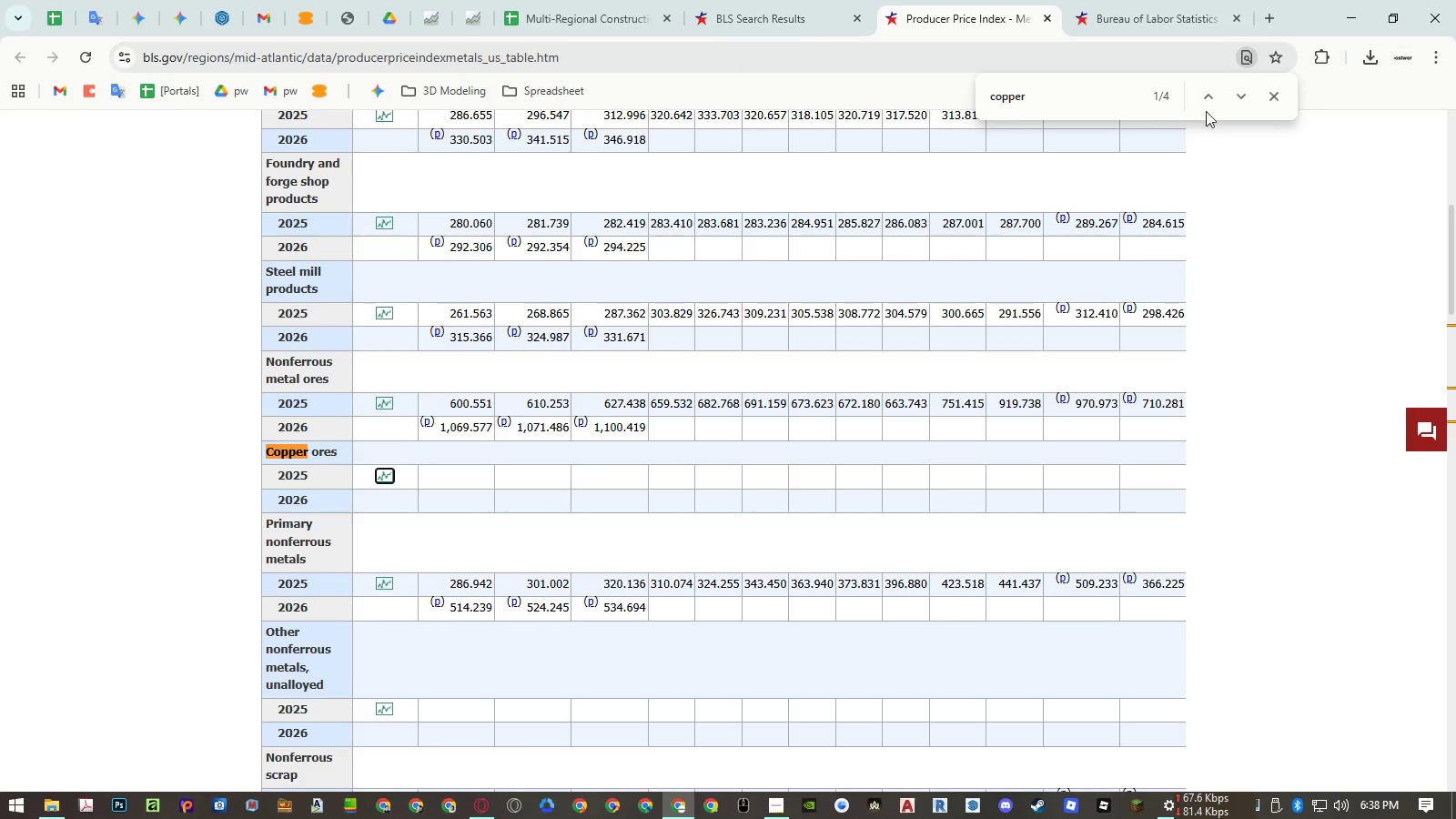 
left_click([1240, 97])
 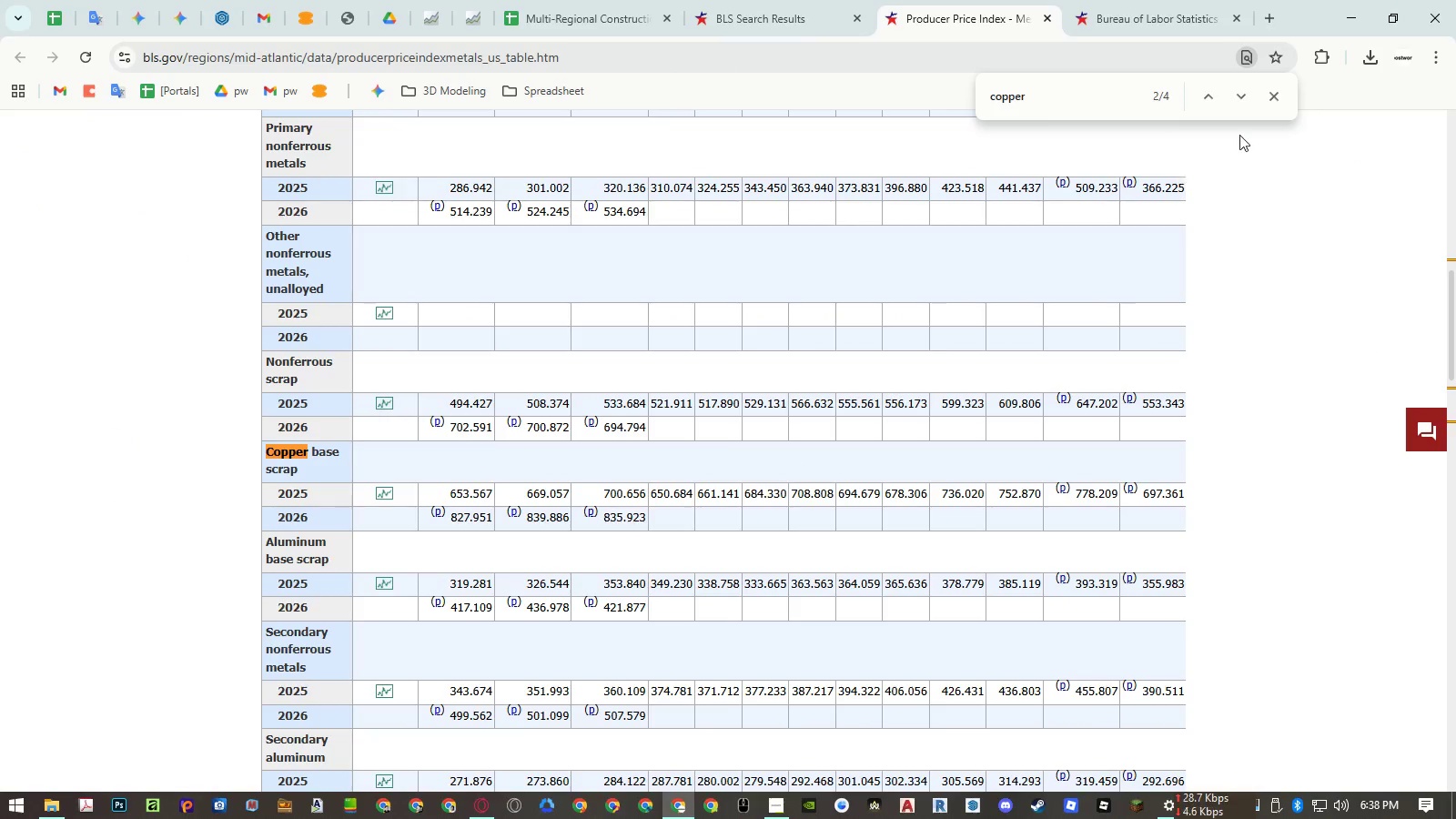 
left_click([1247, 98])
 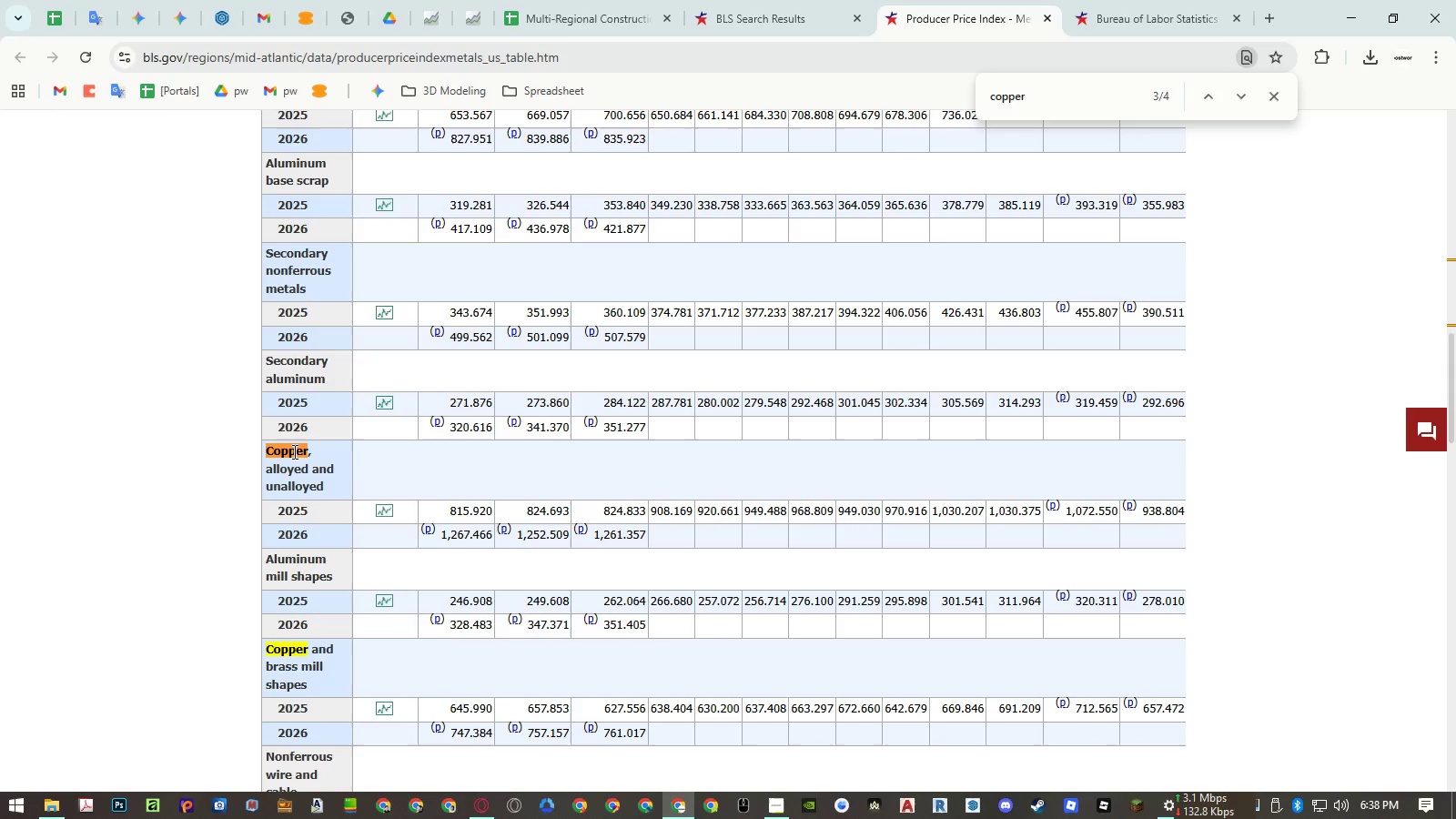 
left_click([382, 513])
 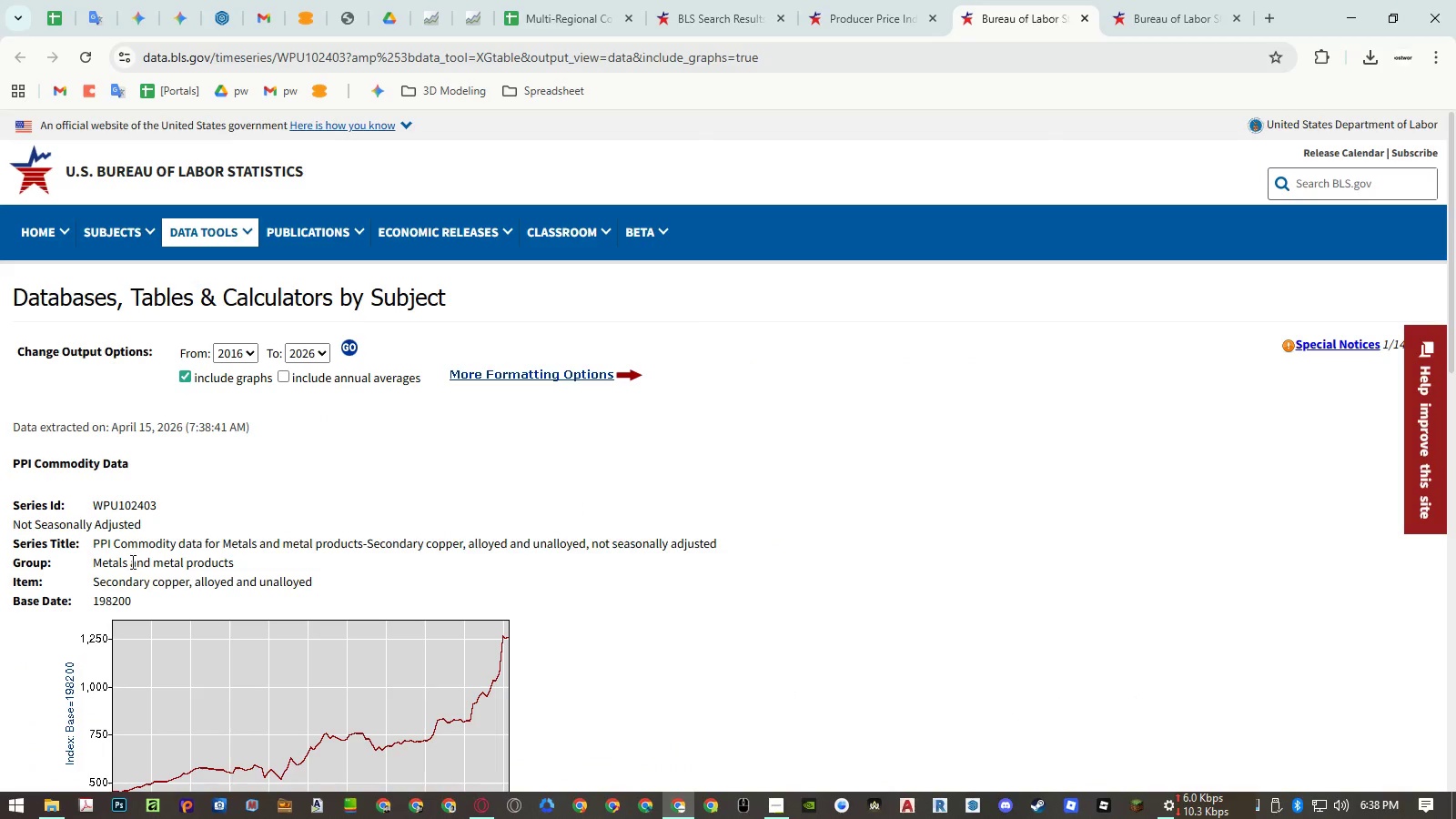 
wait(6.05)
 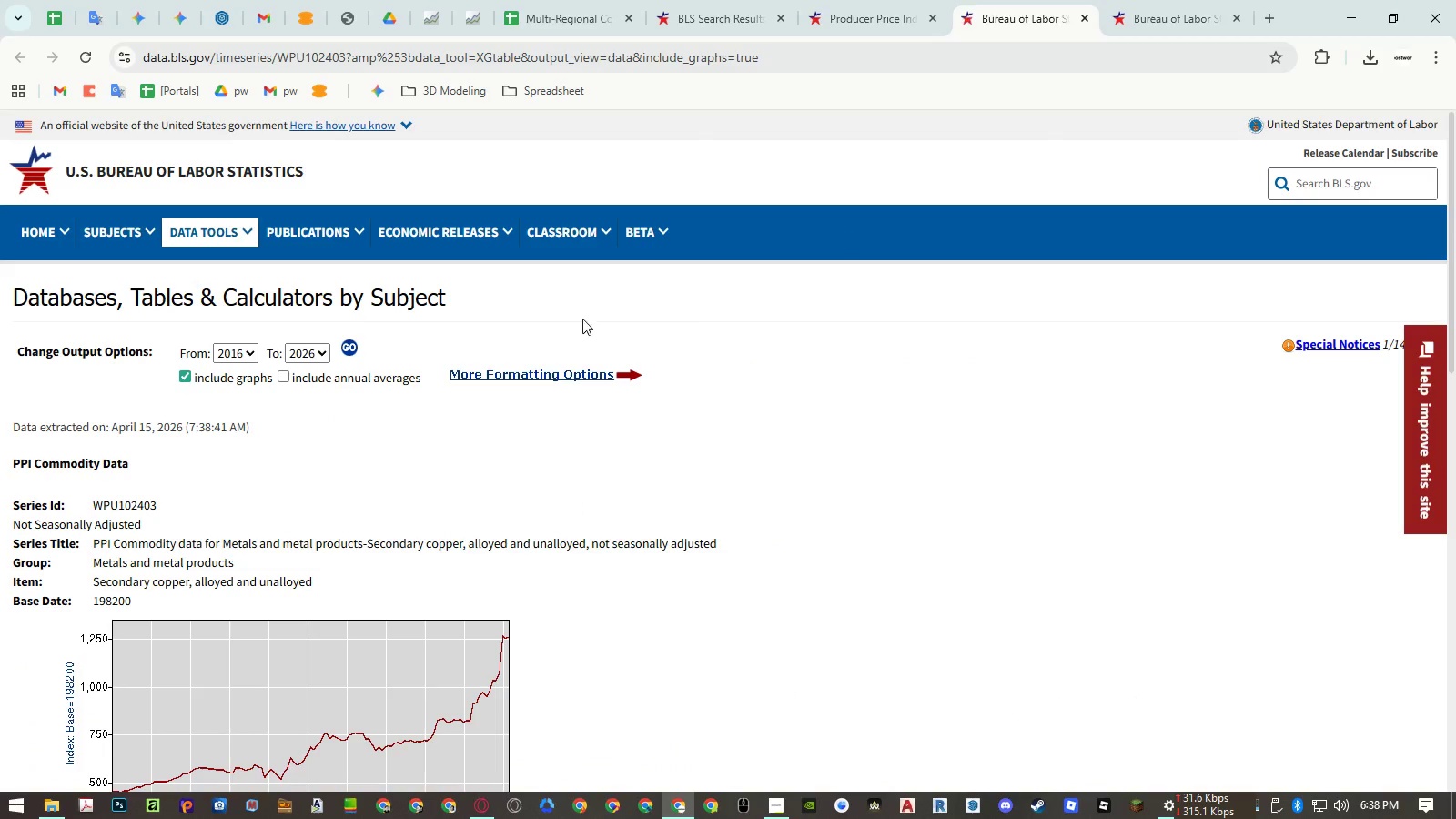 
scroll: coordinate [631, 489], scroll_direction: down, amount: 5.0
 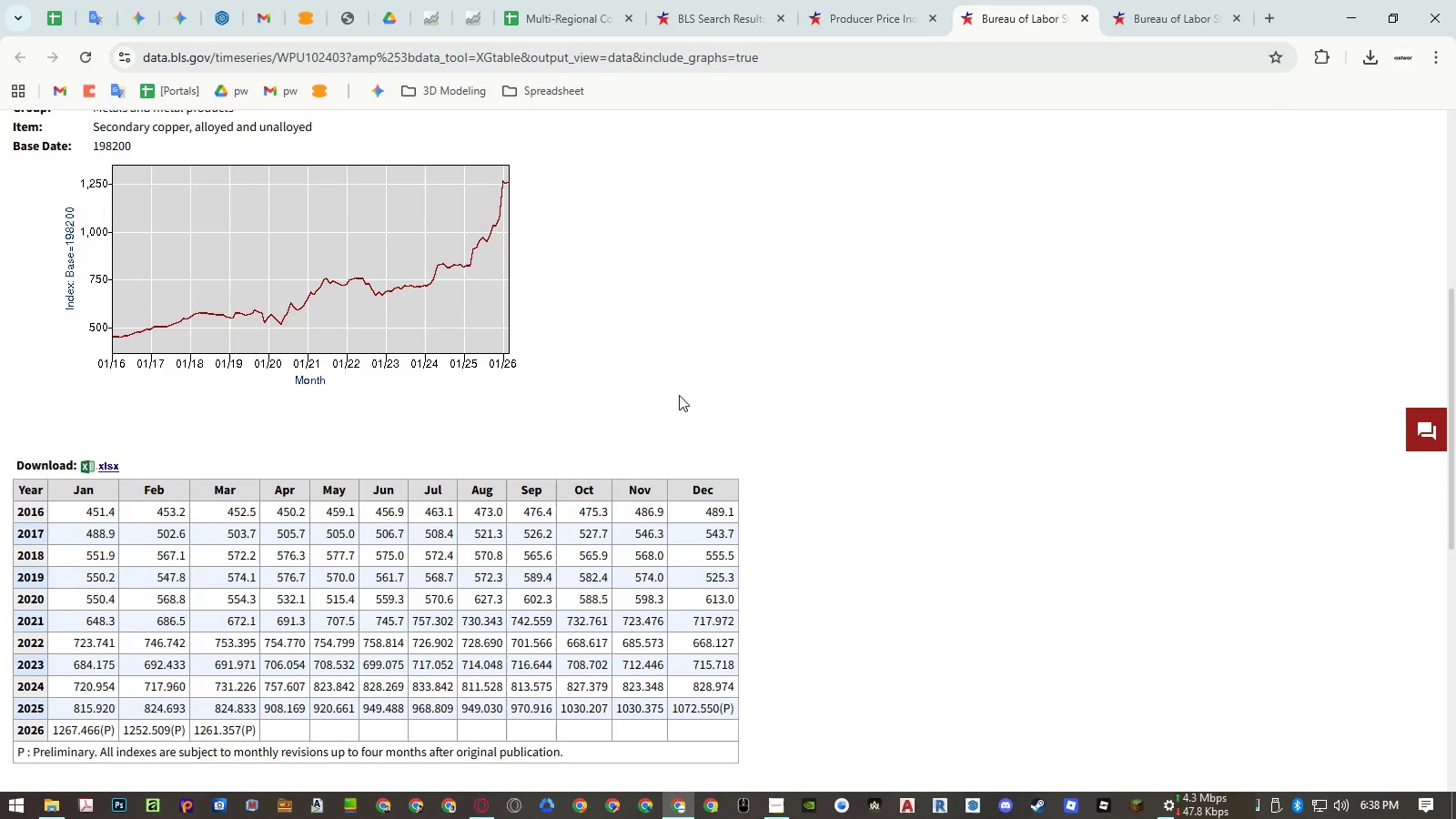 
scroll: coordinate [679, 395], scroll_direction: up, amount: 2.0
 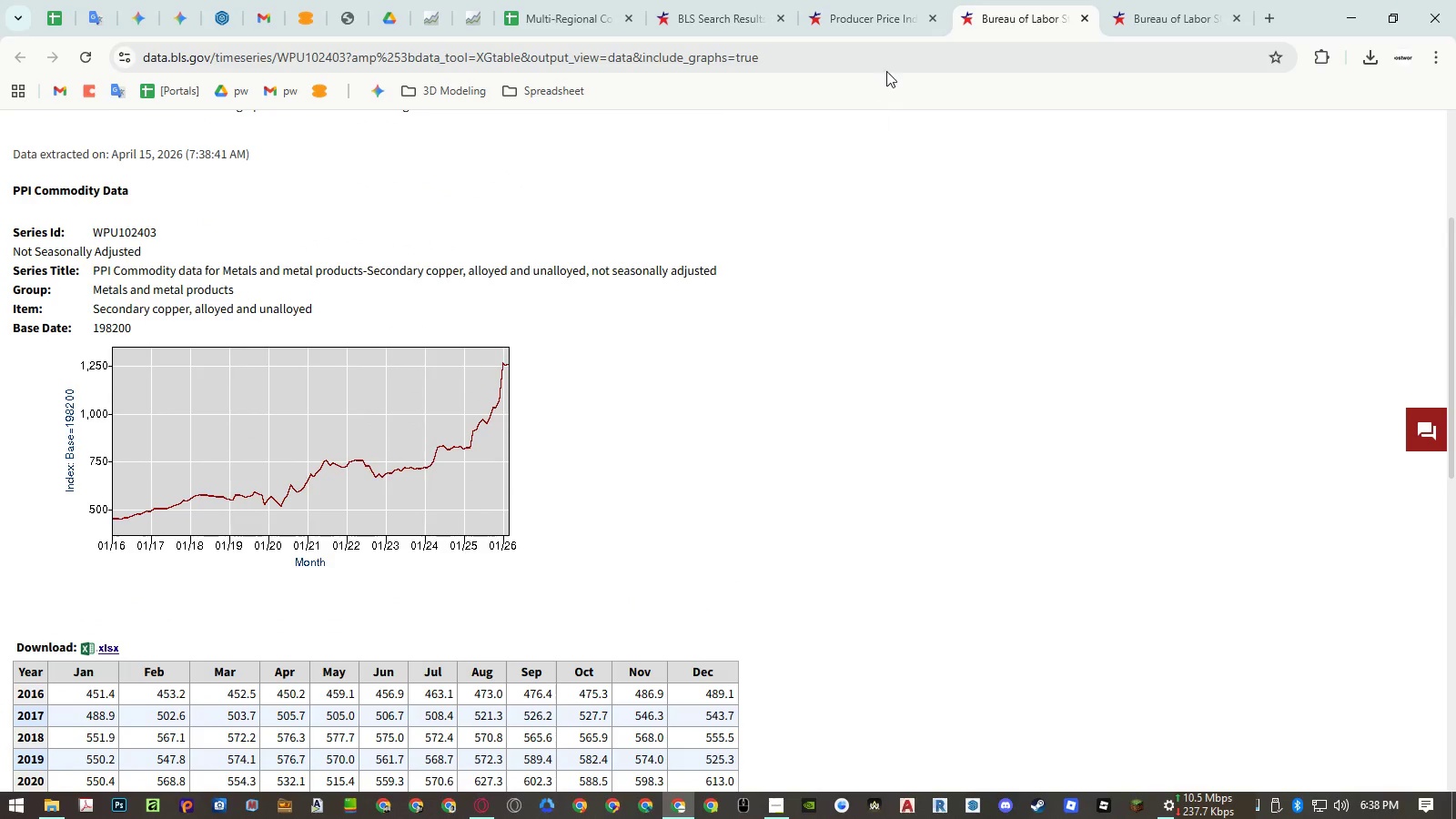 
left_click([889, 20])
 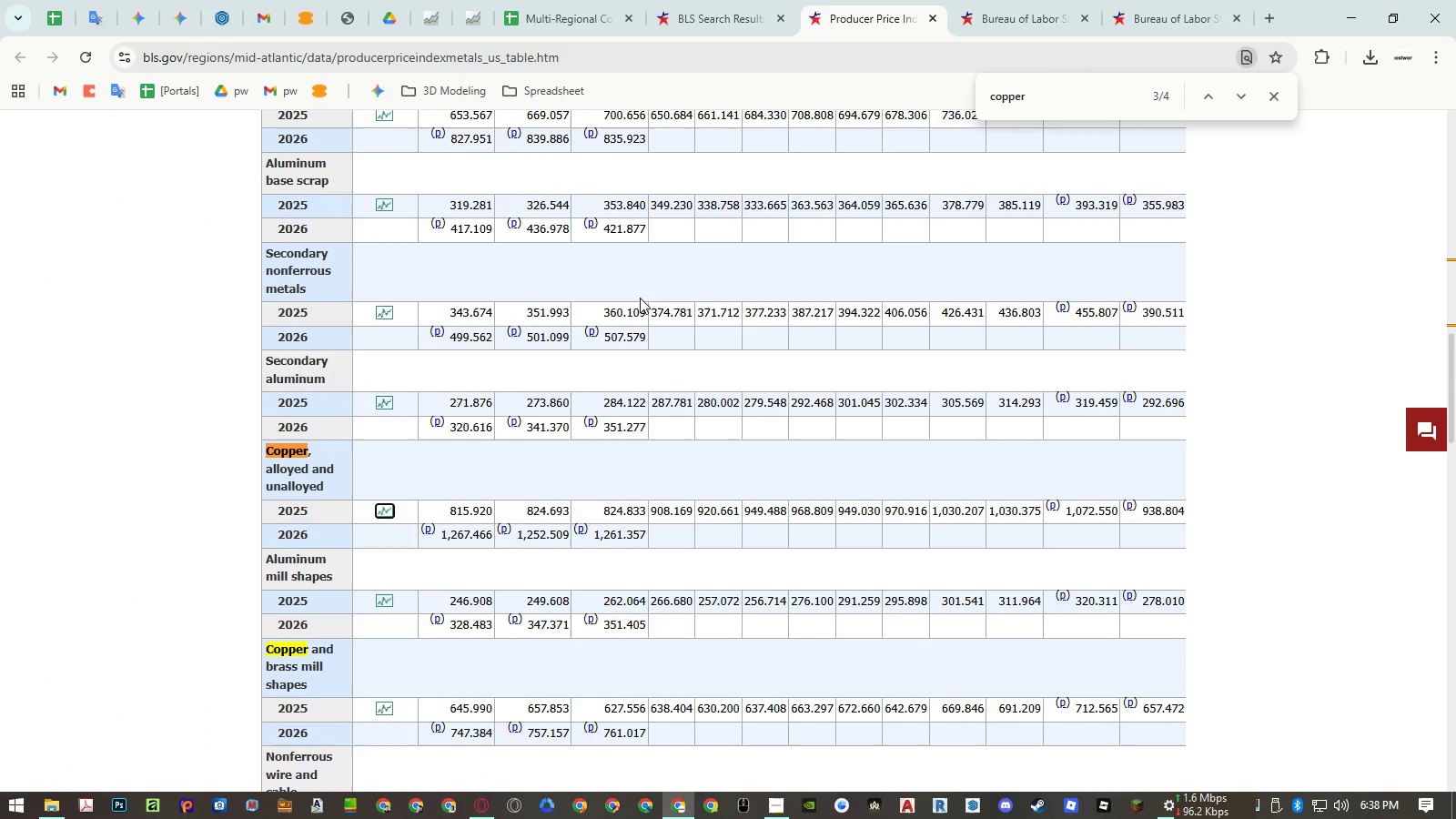 
scroll: coordinate [640, 298], scroll_direction: up, amount: 2.0
 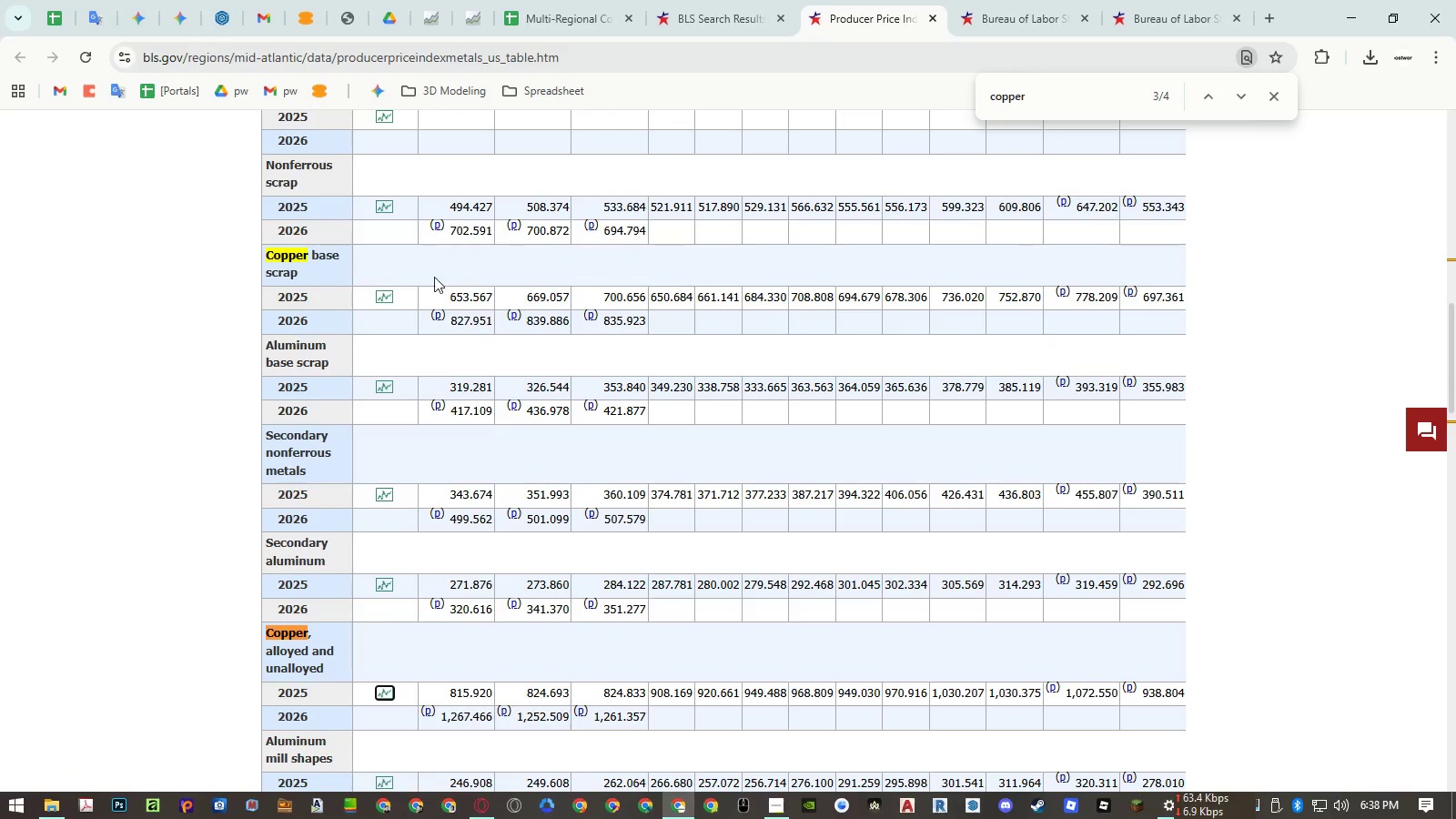 
middle_click([383, 295])
 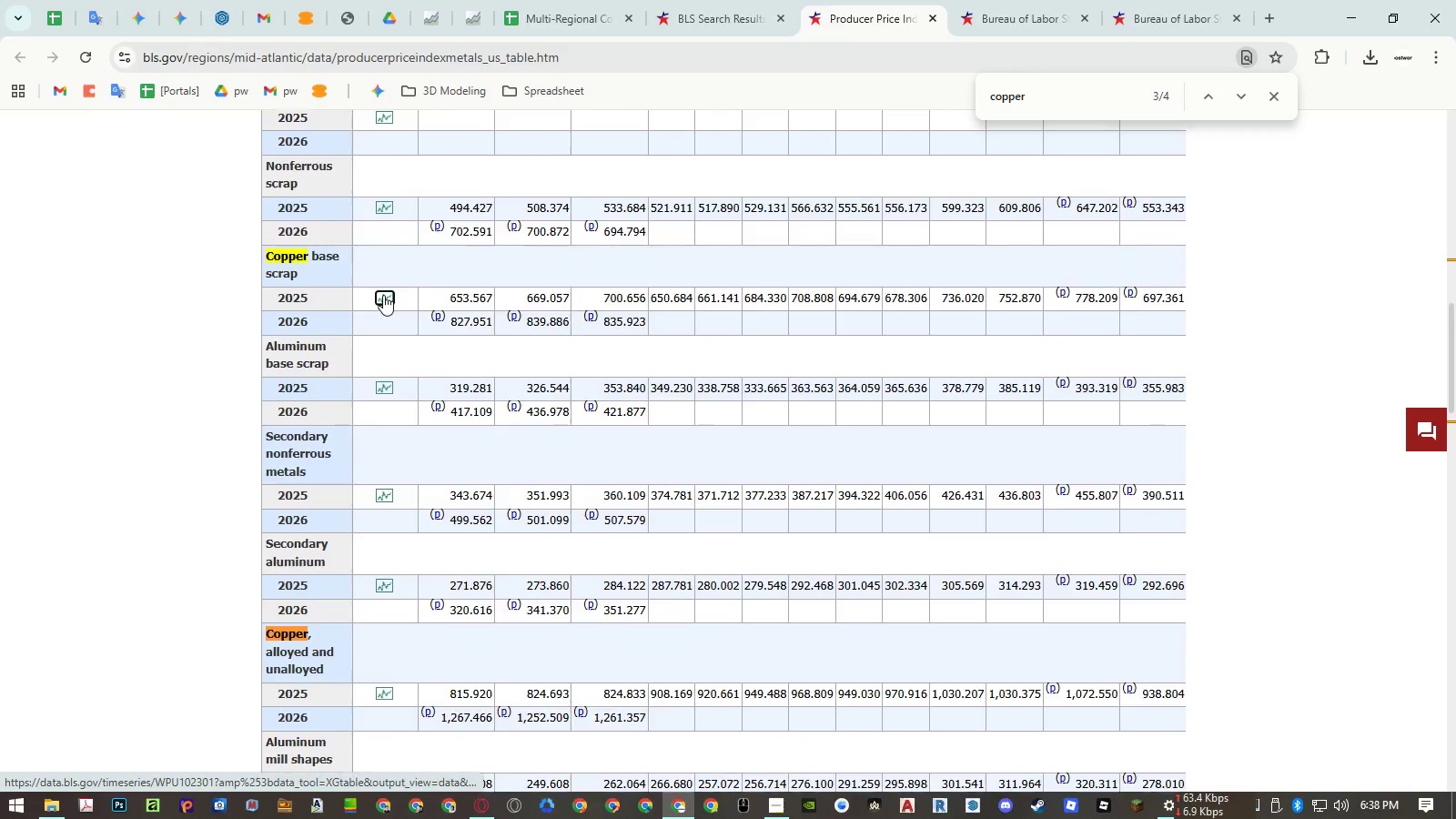 
scroll: coordinate [383, 295], scroll_direction: up, amount: 1.0
 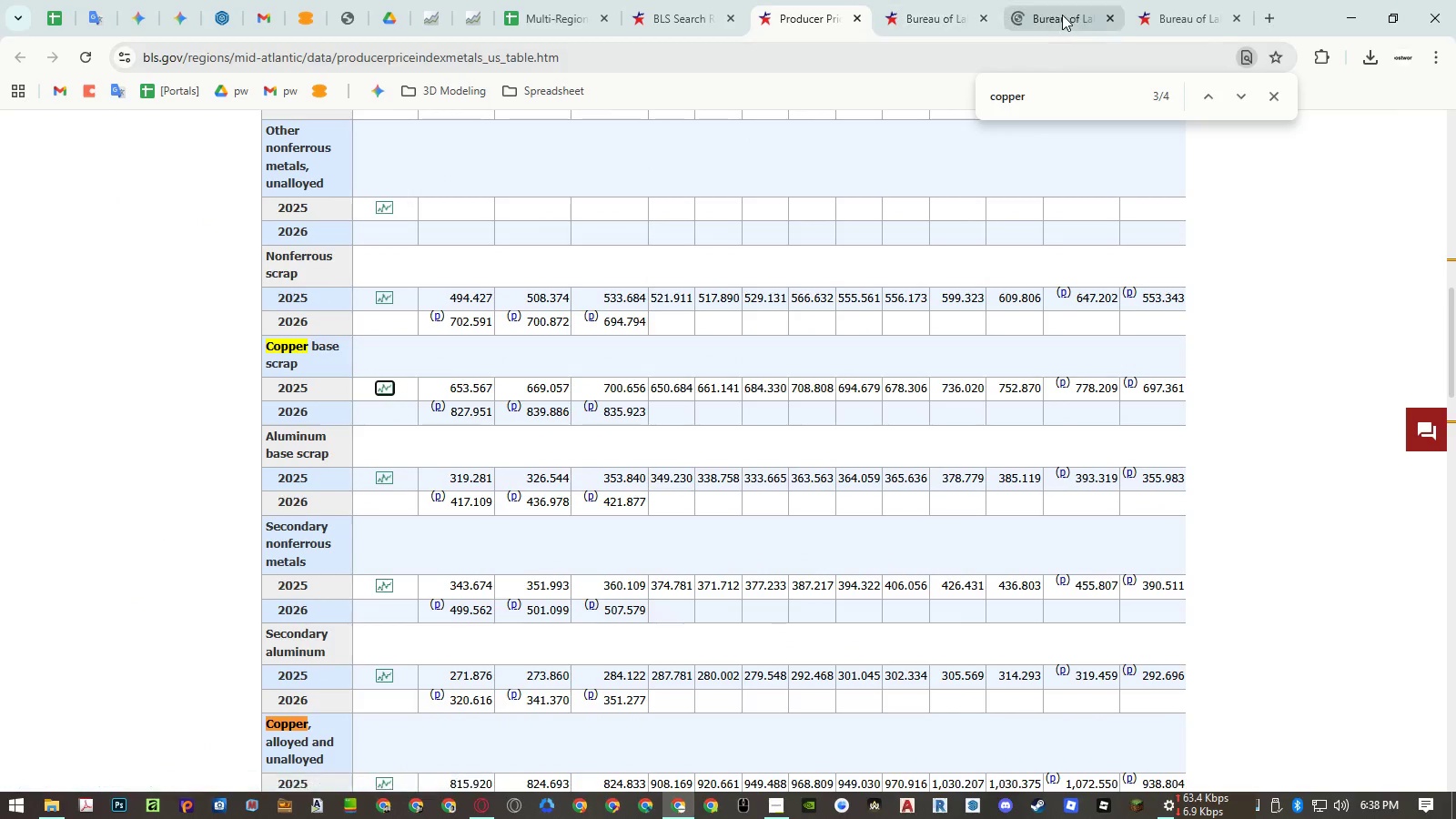 
left_click_drag(start_coordinate=[1062, 15], to_coordinate=[956, 12])
 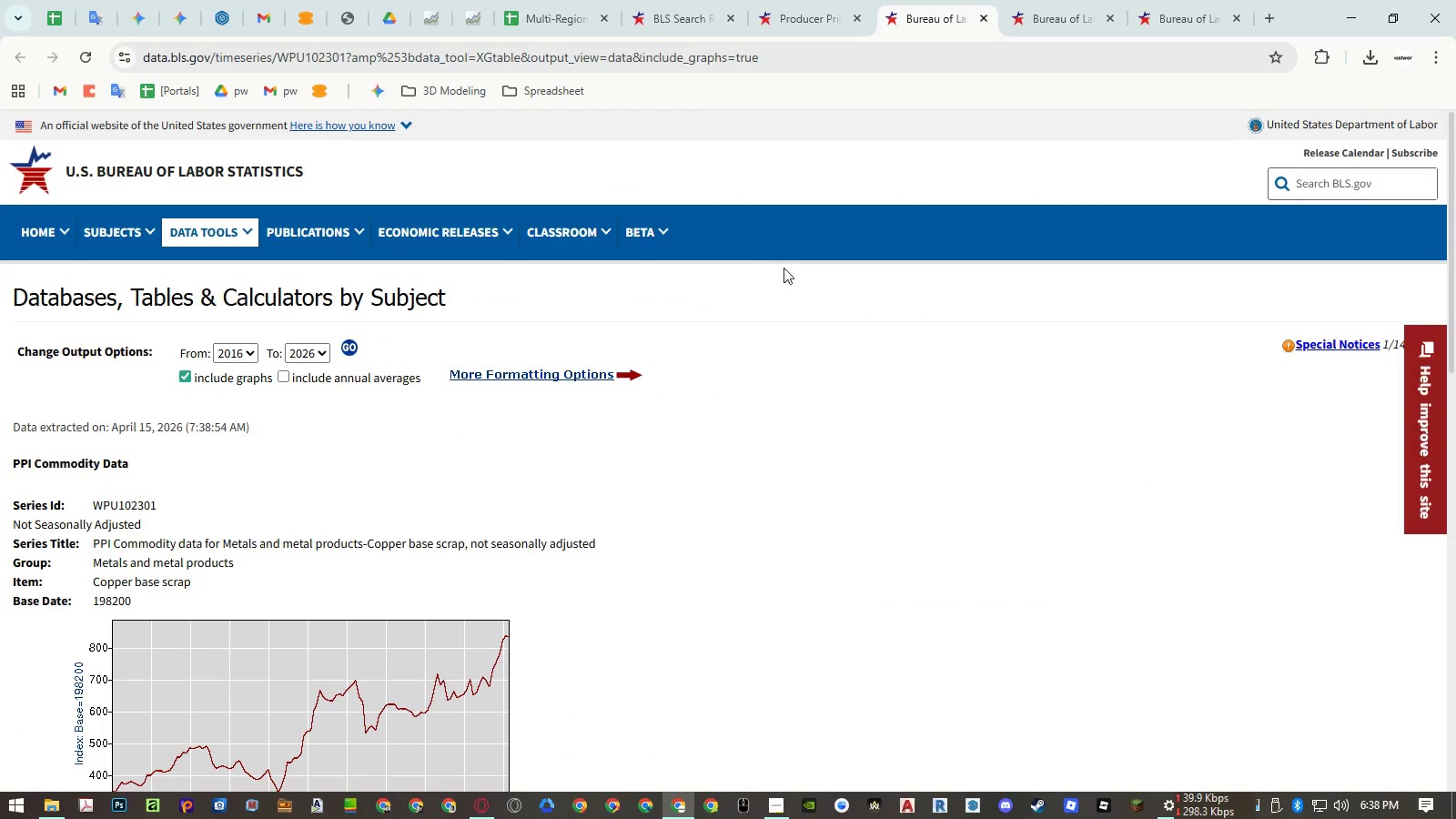 
scroll: coordinate [808, 270], scroll_direction: down, amount: 5.0
 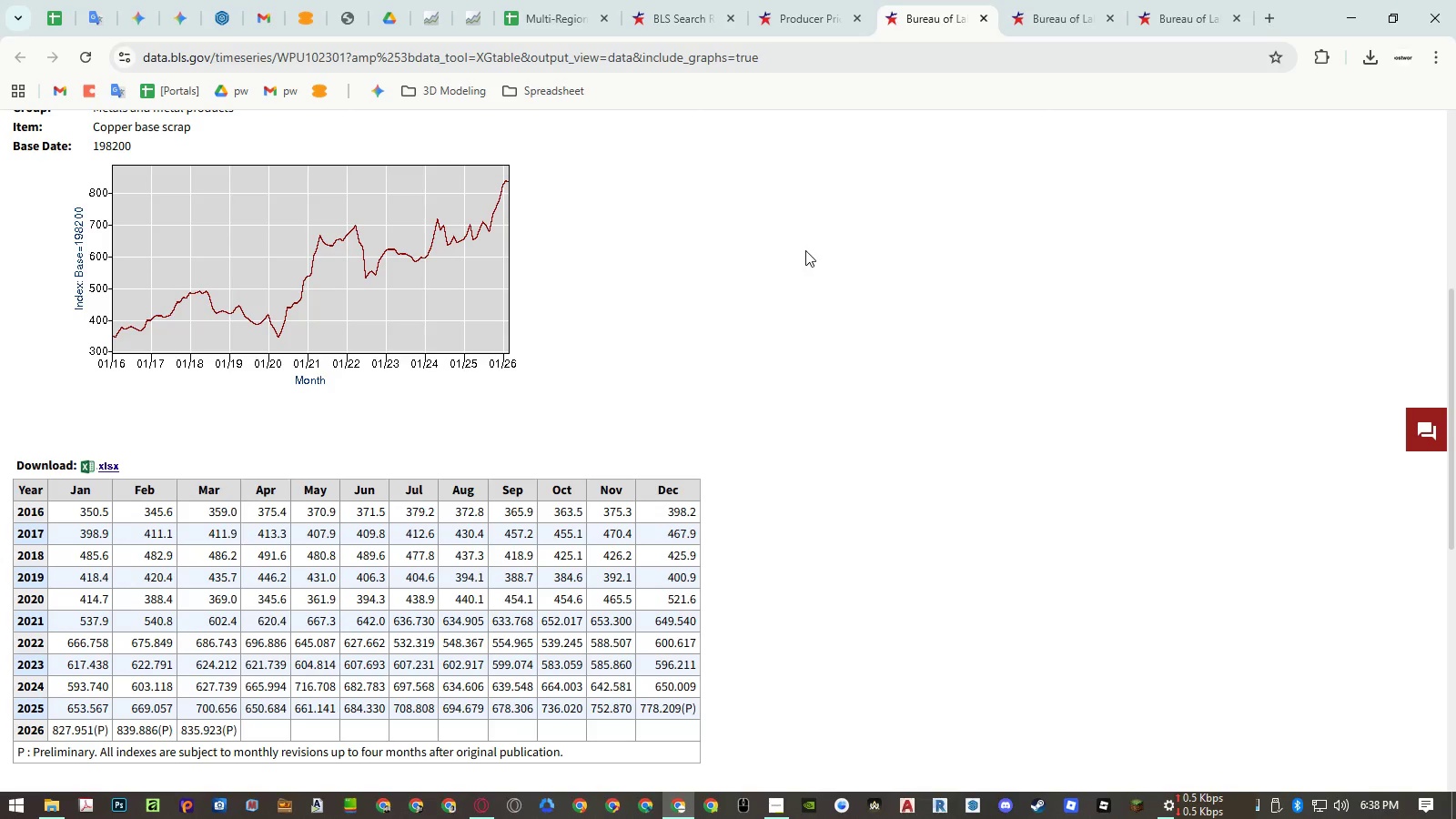 
left_click([1028, 6])
 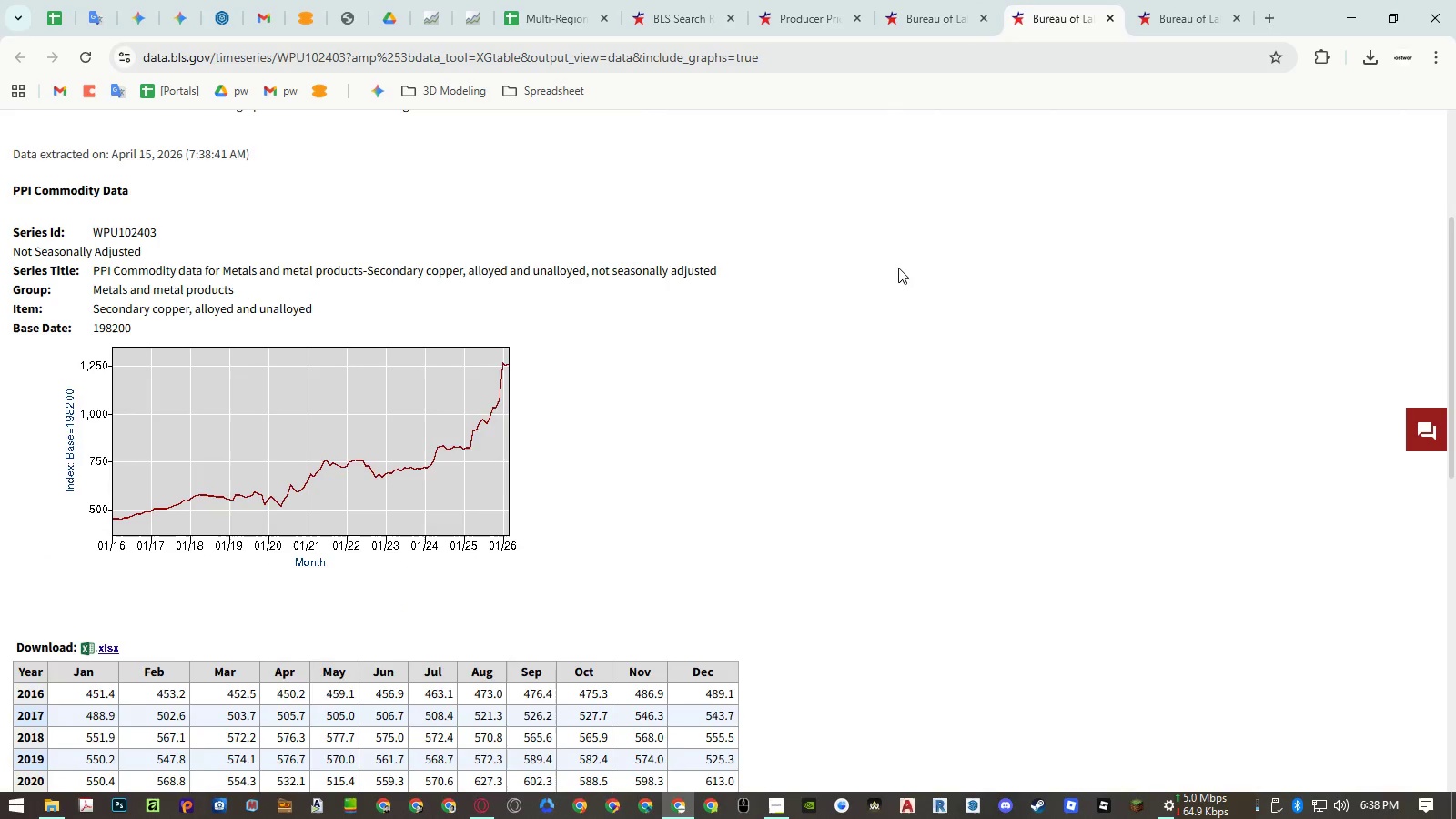 
scroll: coordinate [898, 271], scroll_direction: down, amount: 1.0
 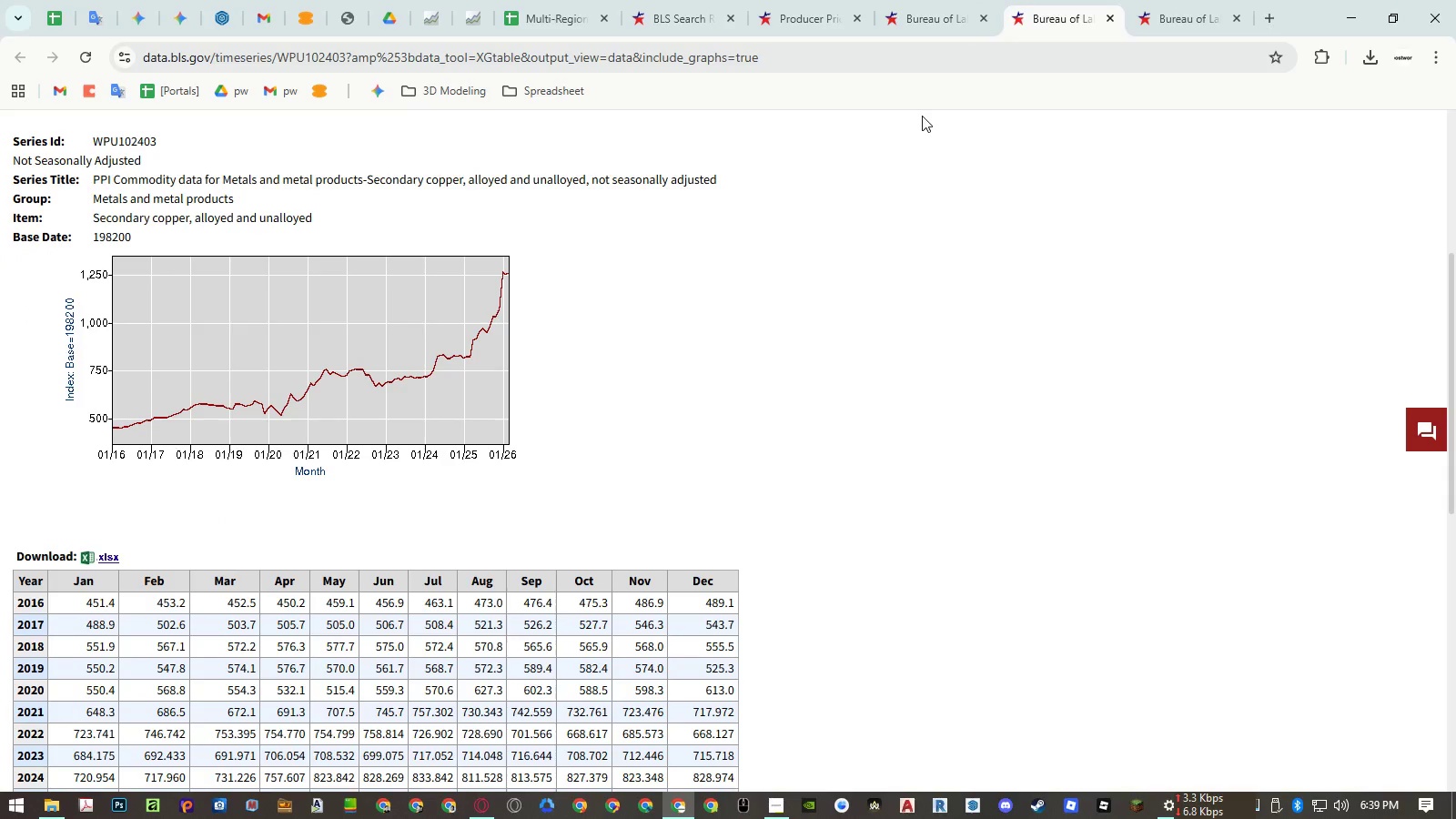 
wait(7.47)
 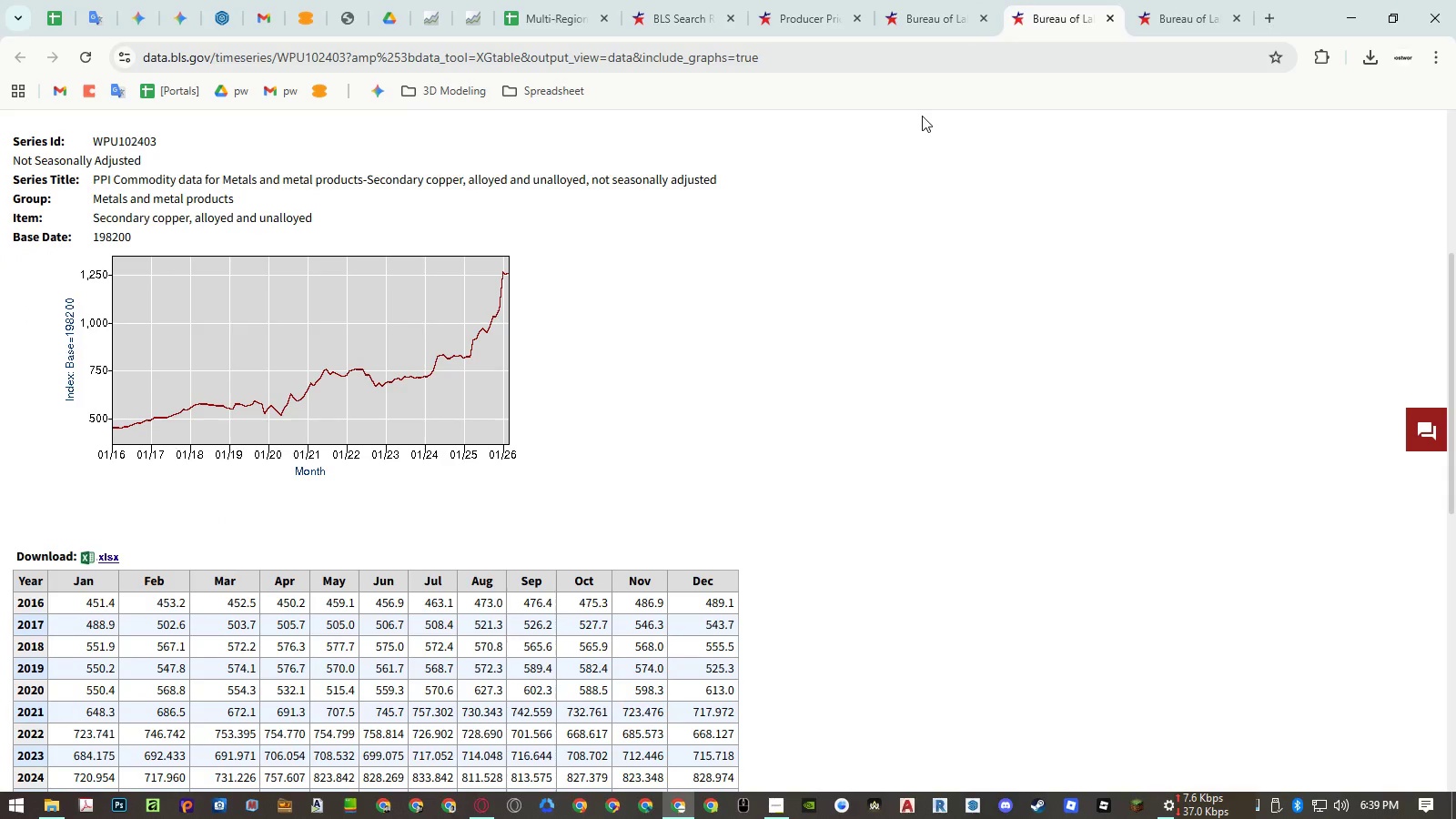 
left_click([910, 19])
 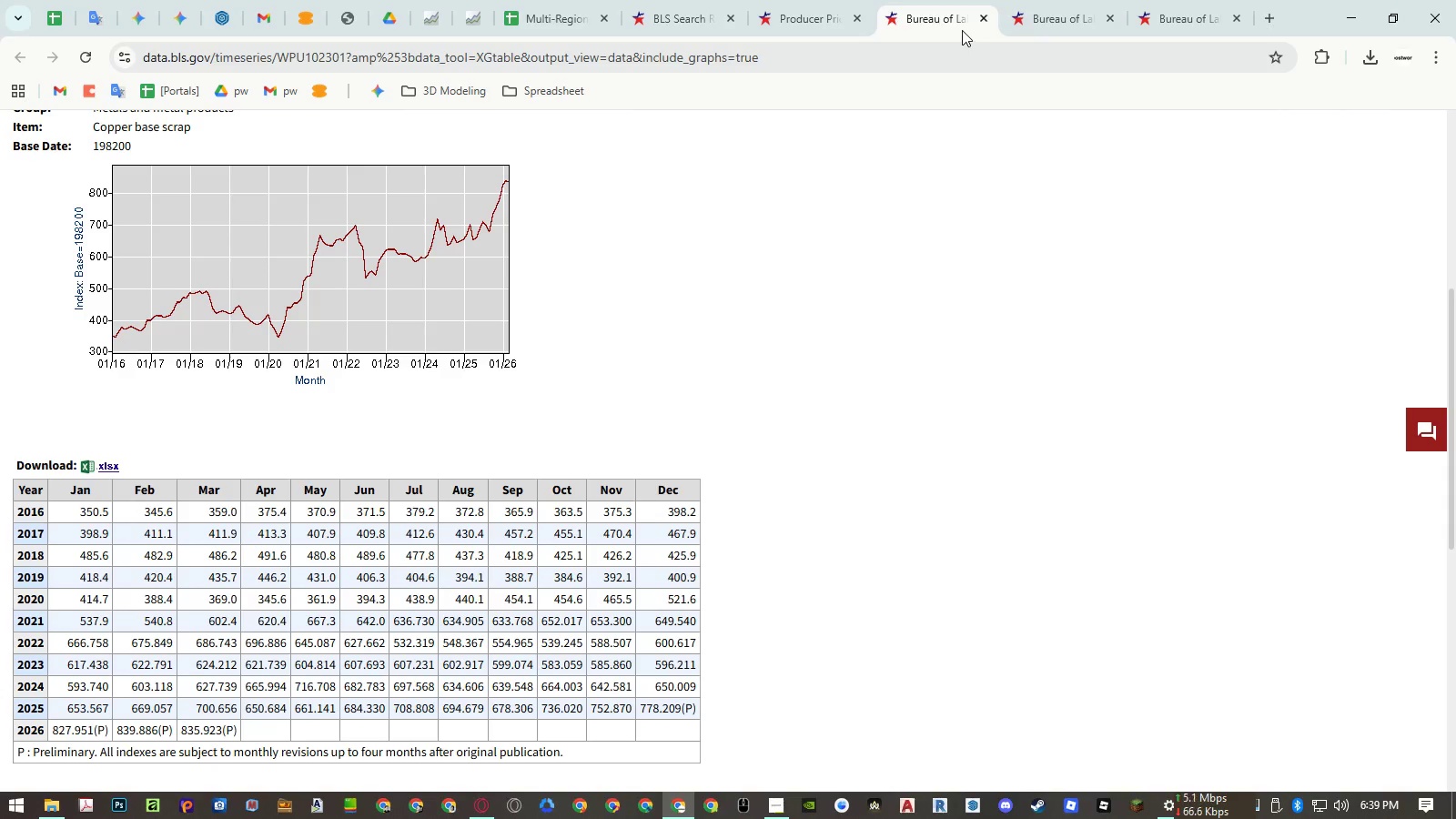 
double_click([960, 20])
 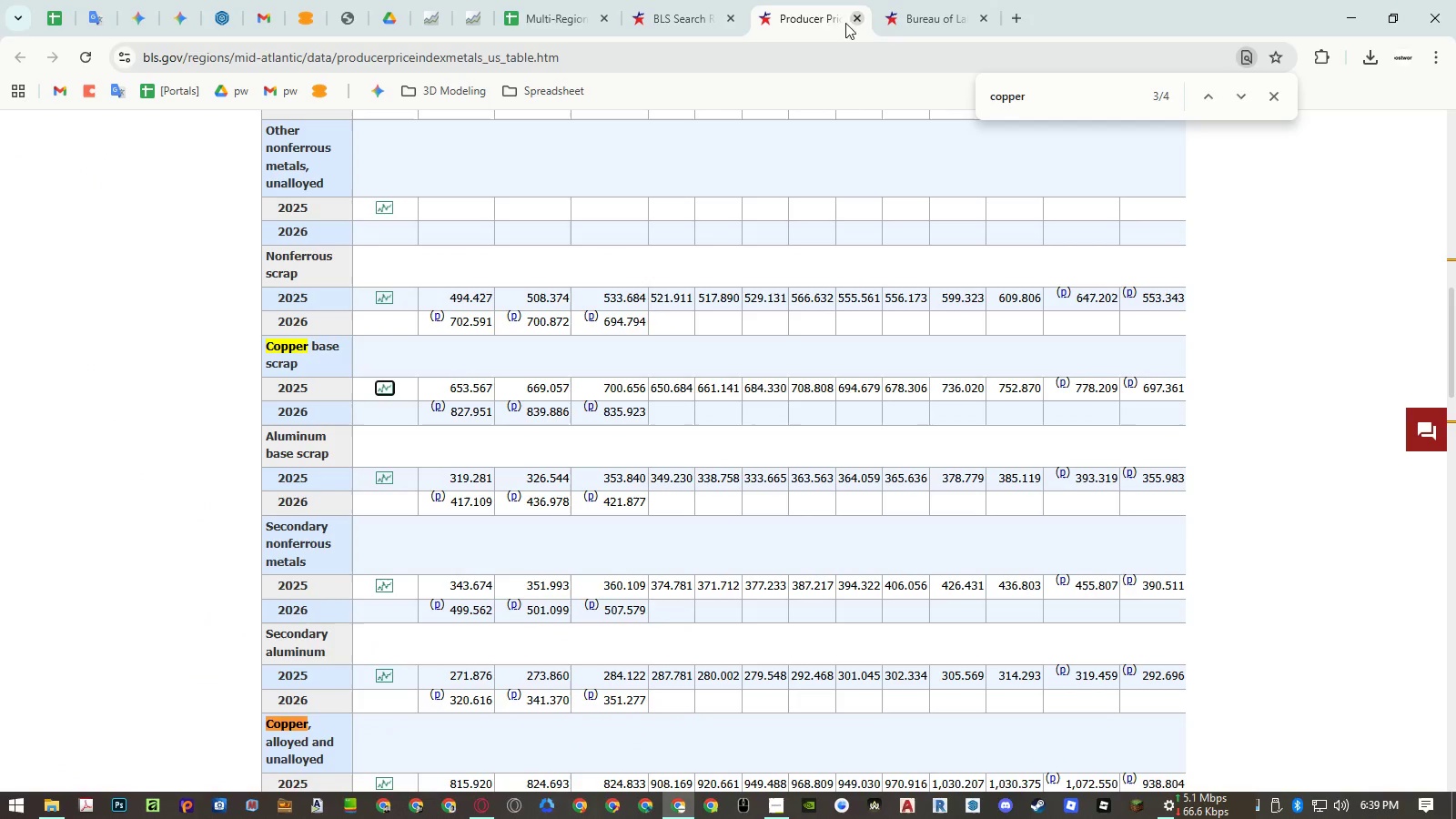 
left_click([824, 15])
 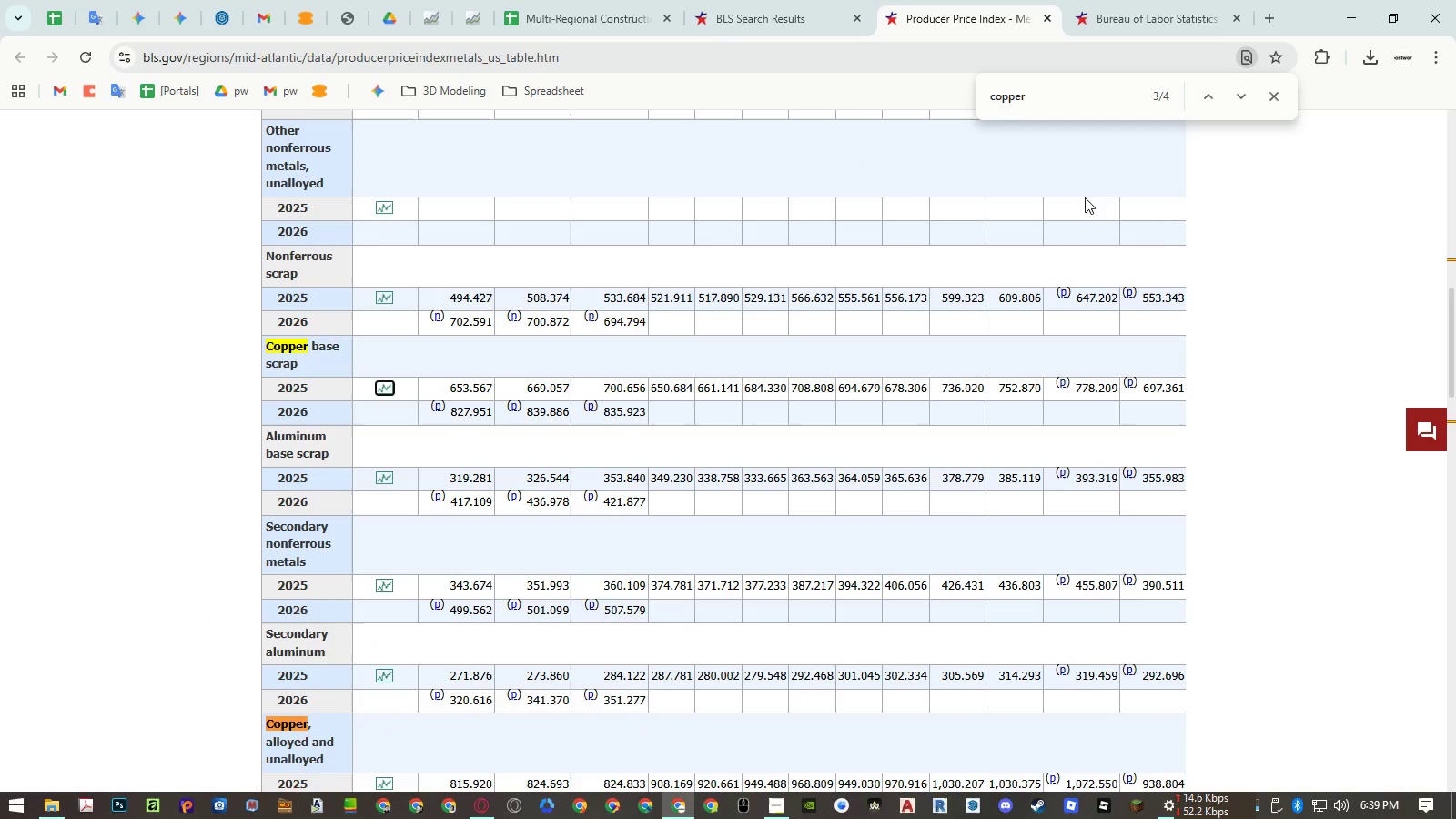 
left_click([1354, 291])
 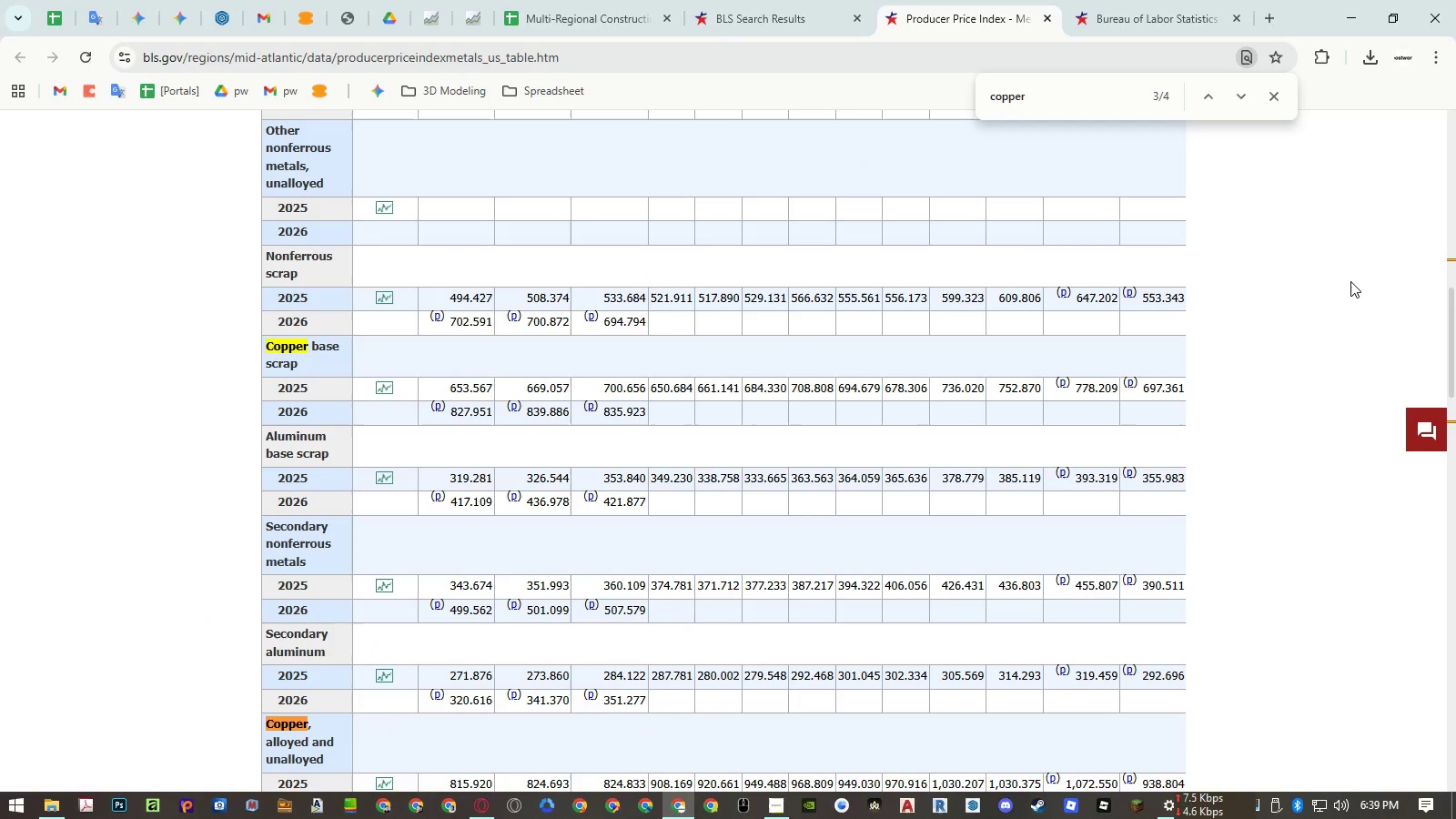 
scroll: coordinate [1347, 267], scroll_direction: up, amount: 8.0
 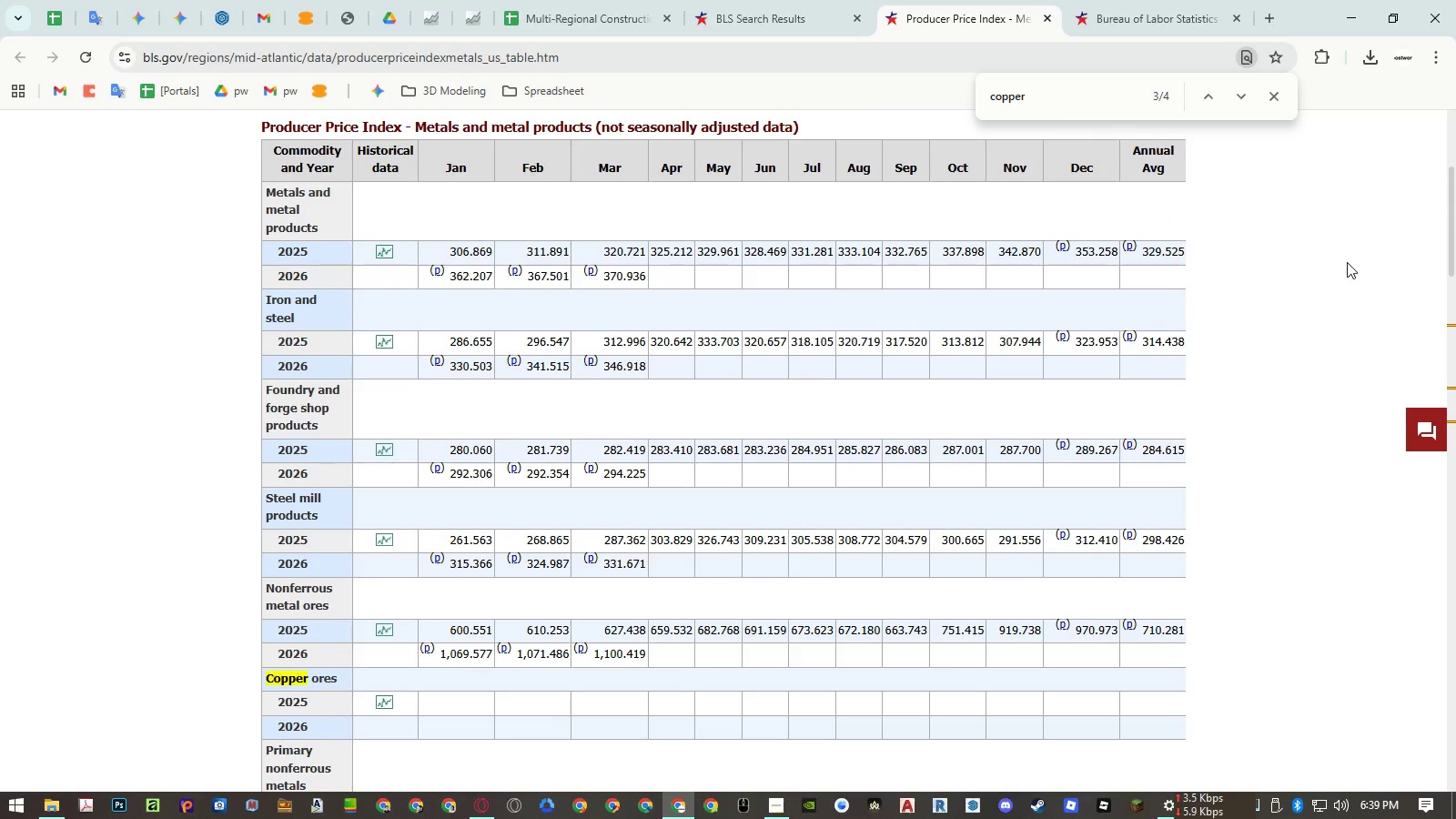 
scroll: coordinate [1346, 261], scroll_direction: down, amount: 3.0
 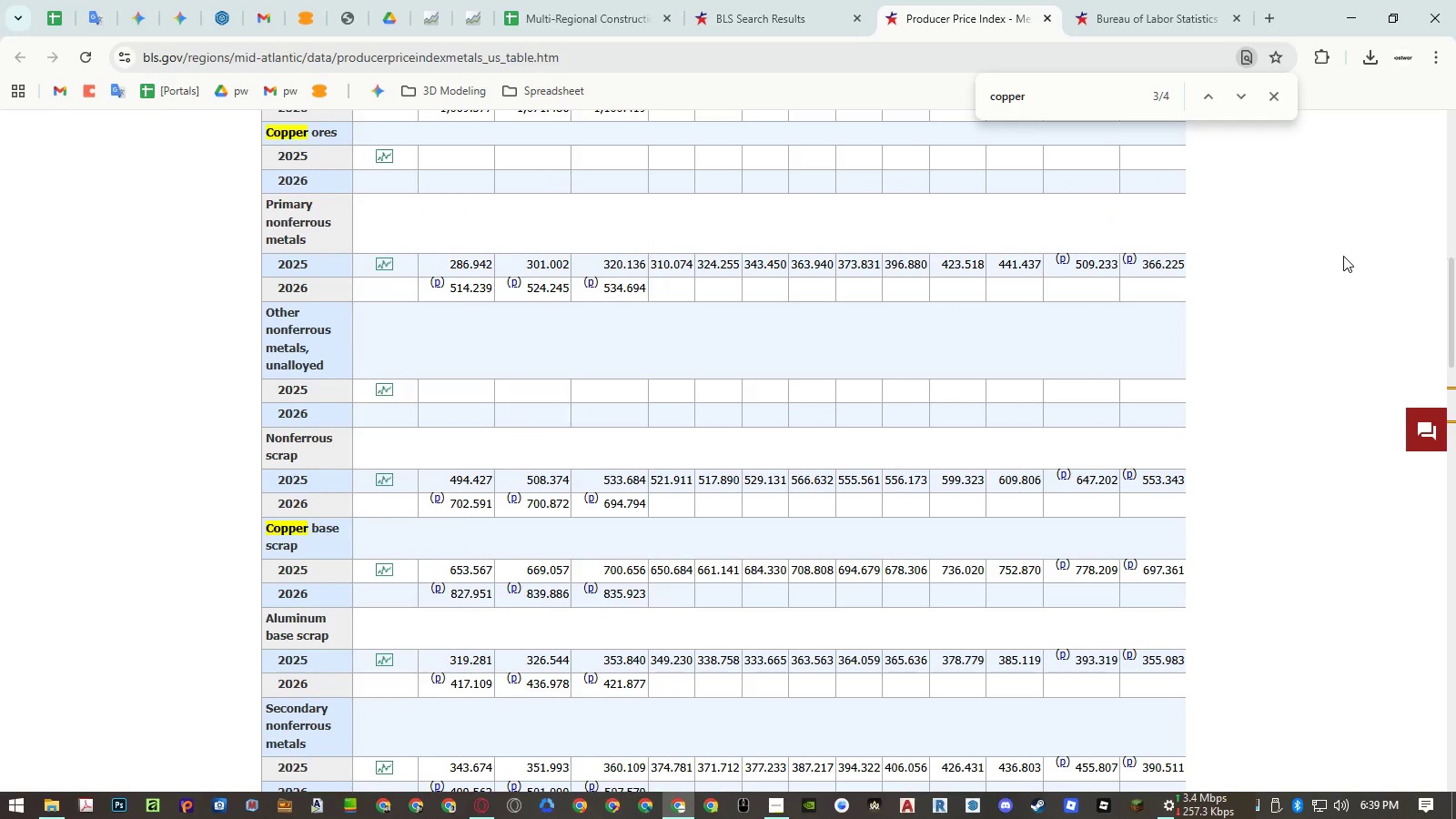 
wait(6.75)
 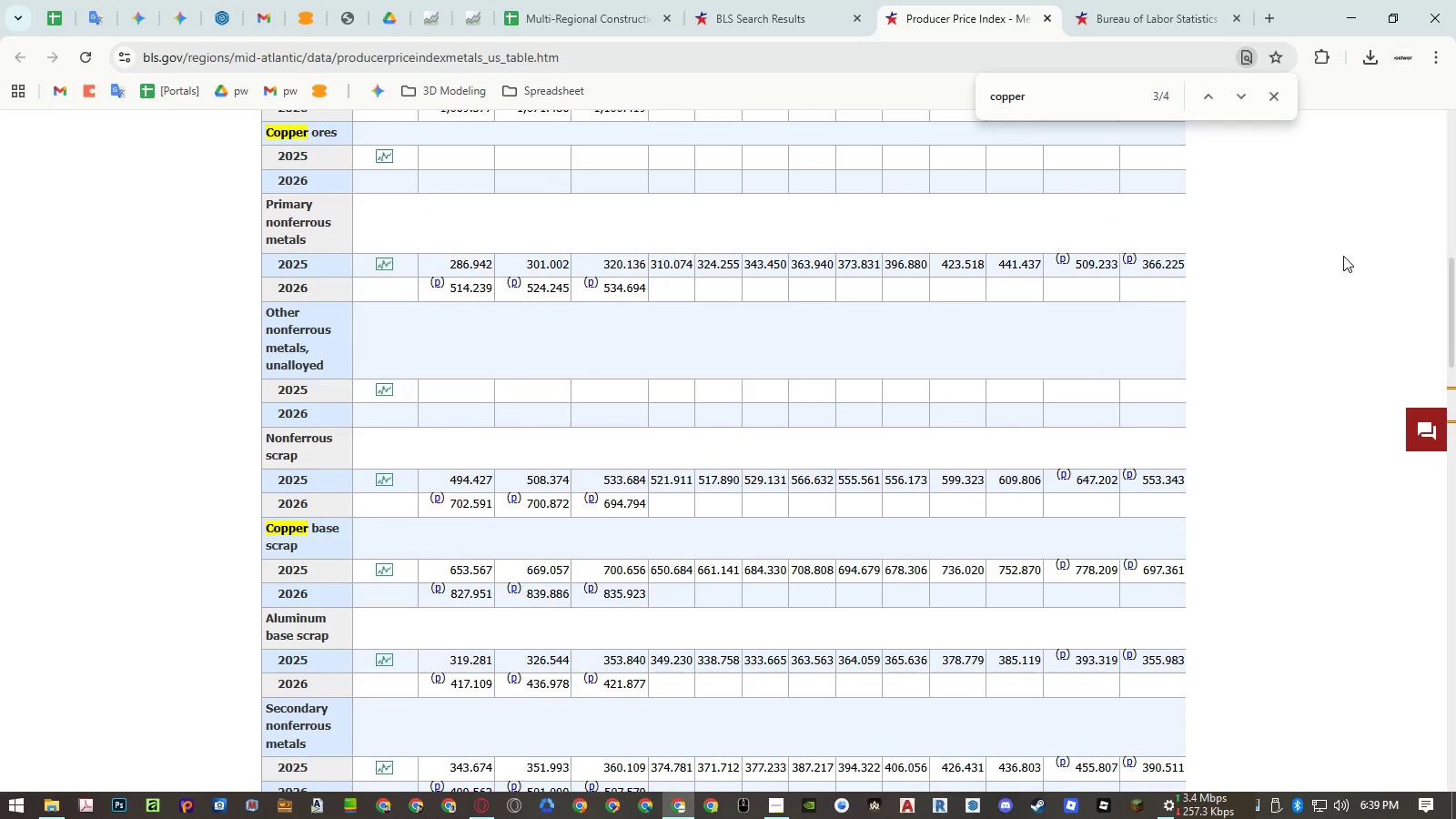 
middle_click([382, 567])
 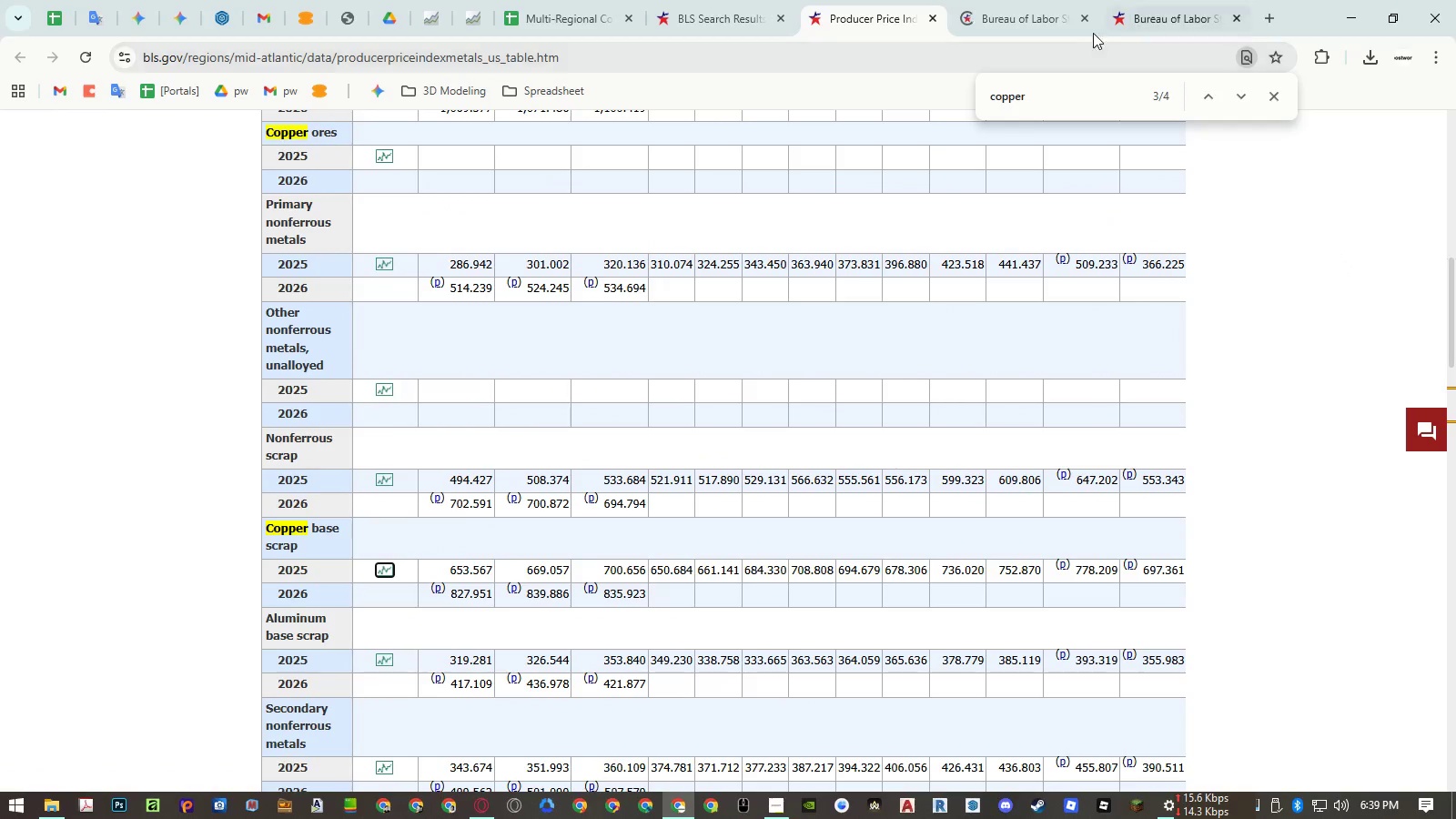 
left_click([1048, 28])
 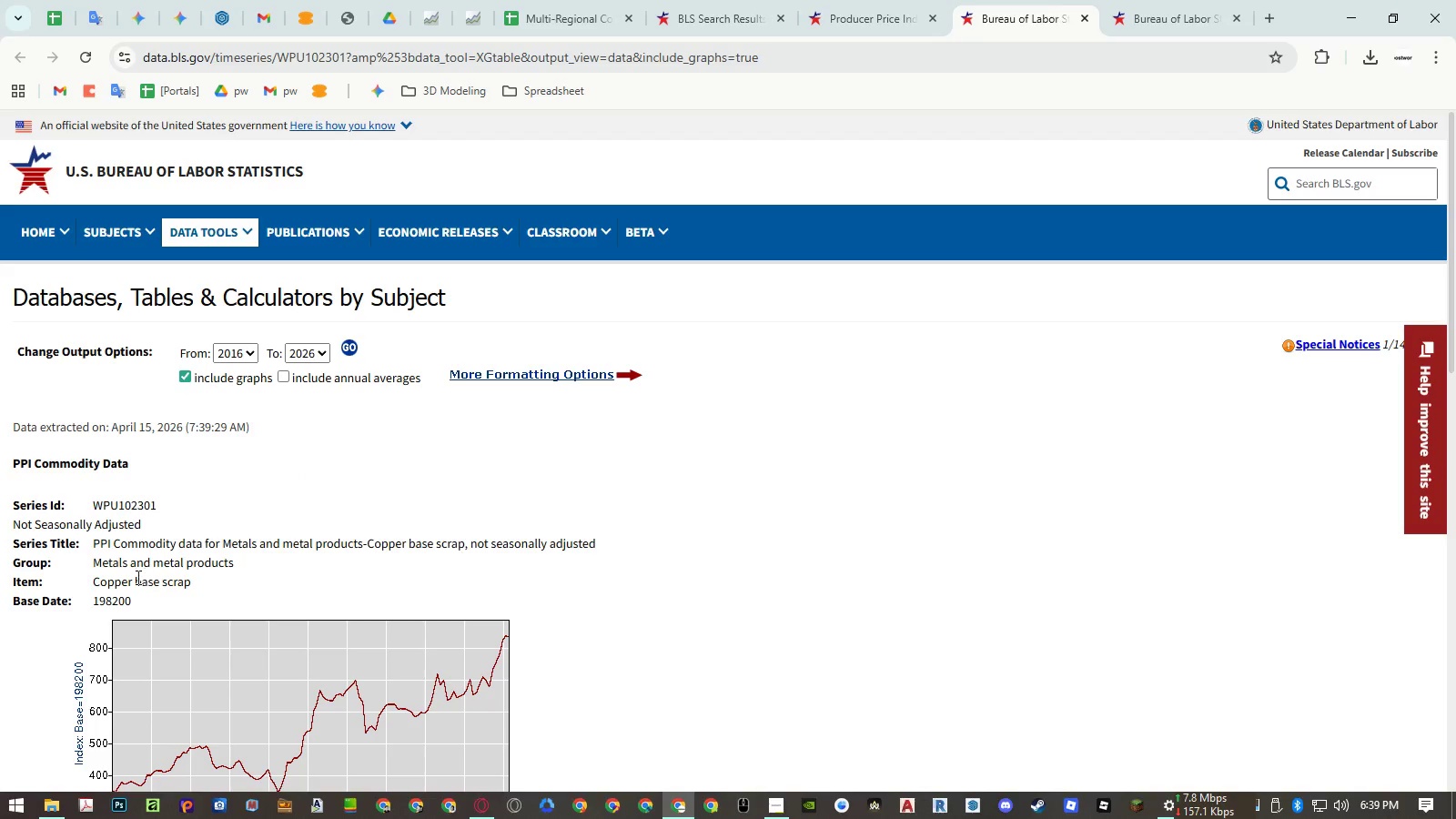 
left_click([101, 586])
 